 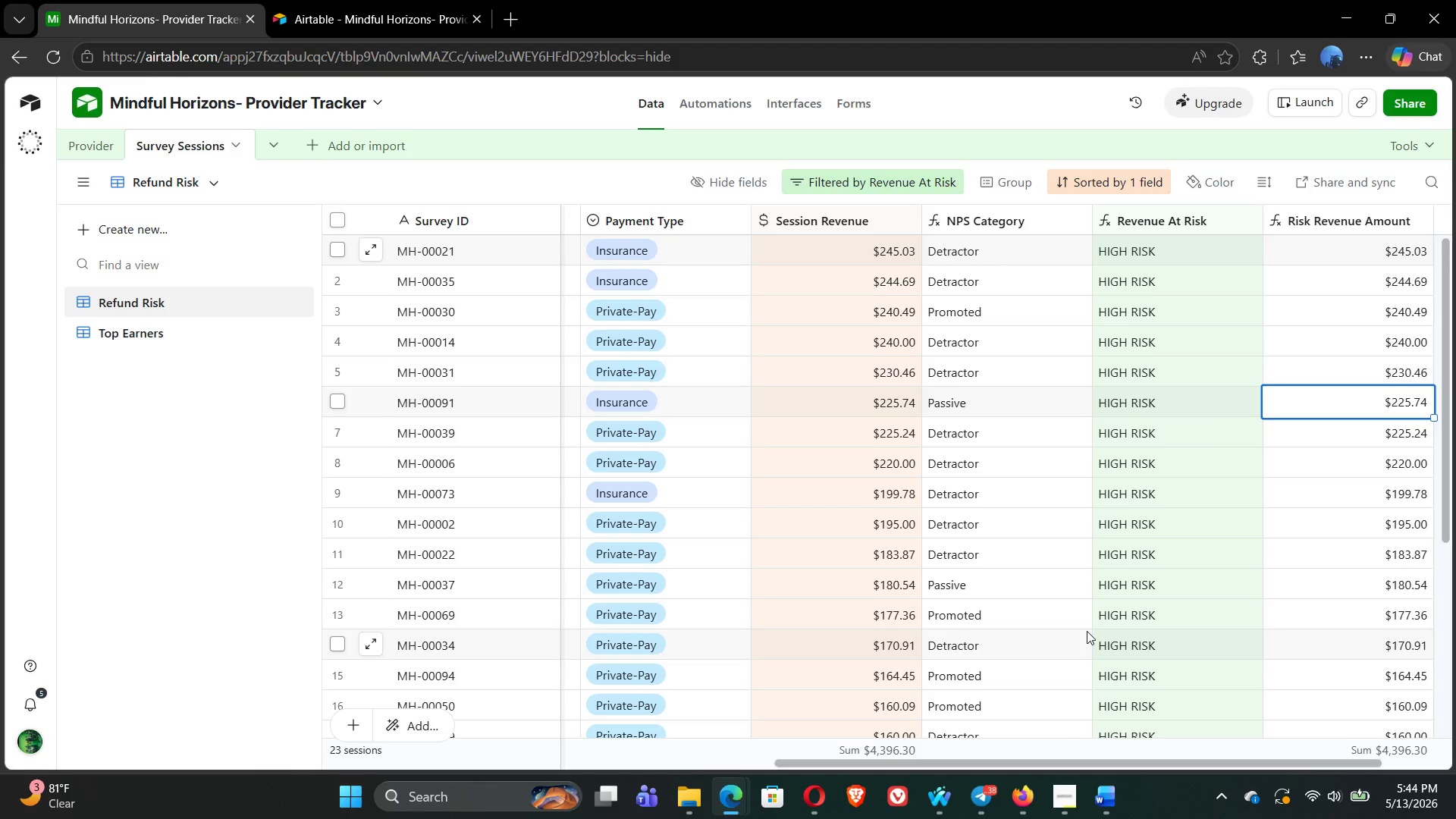 
key(ArrowUp)
 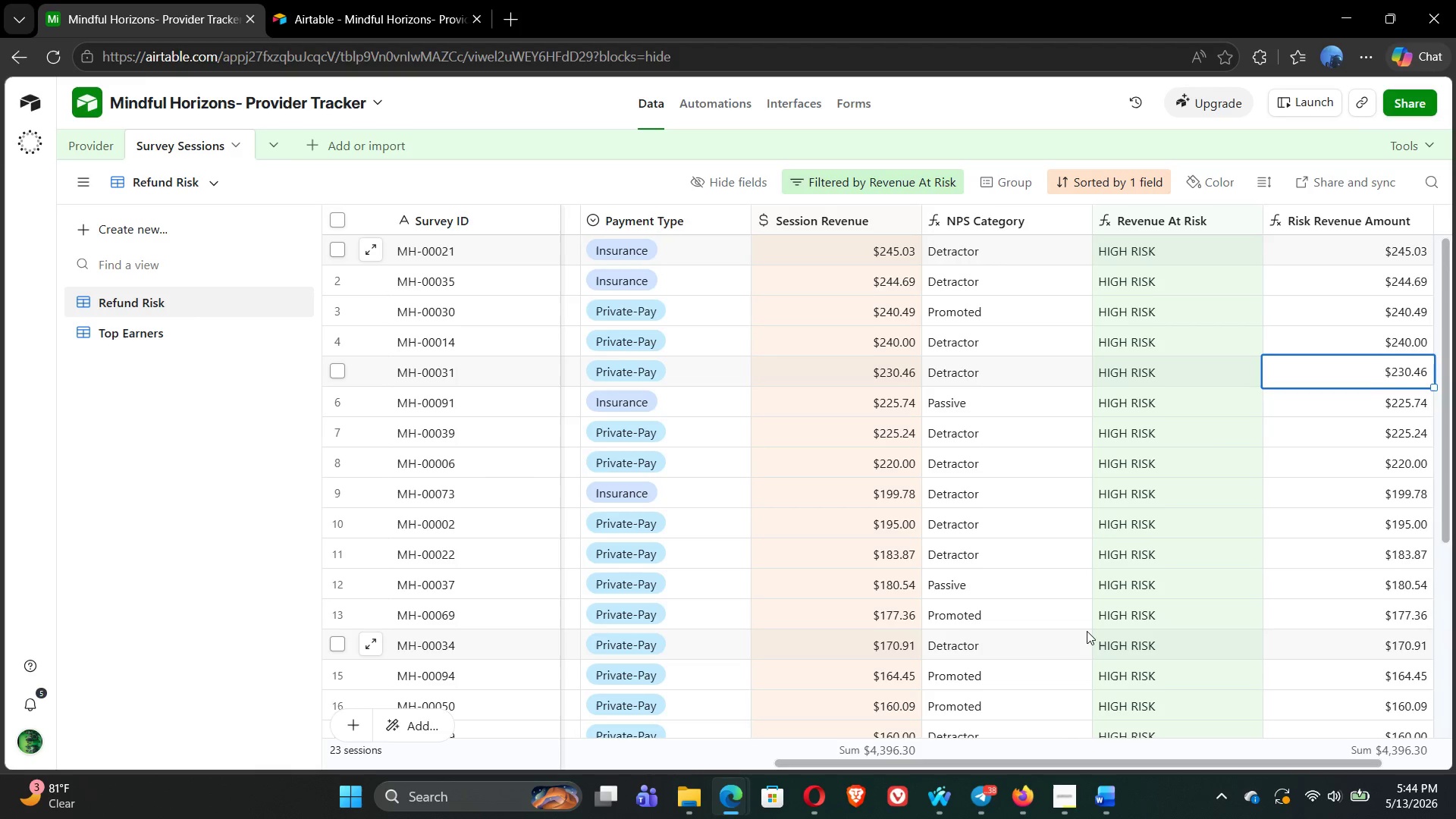 
key(ArrowUp)
 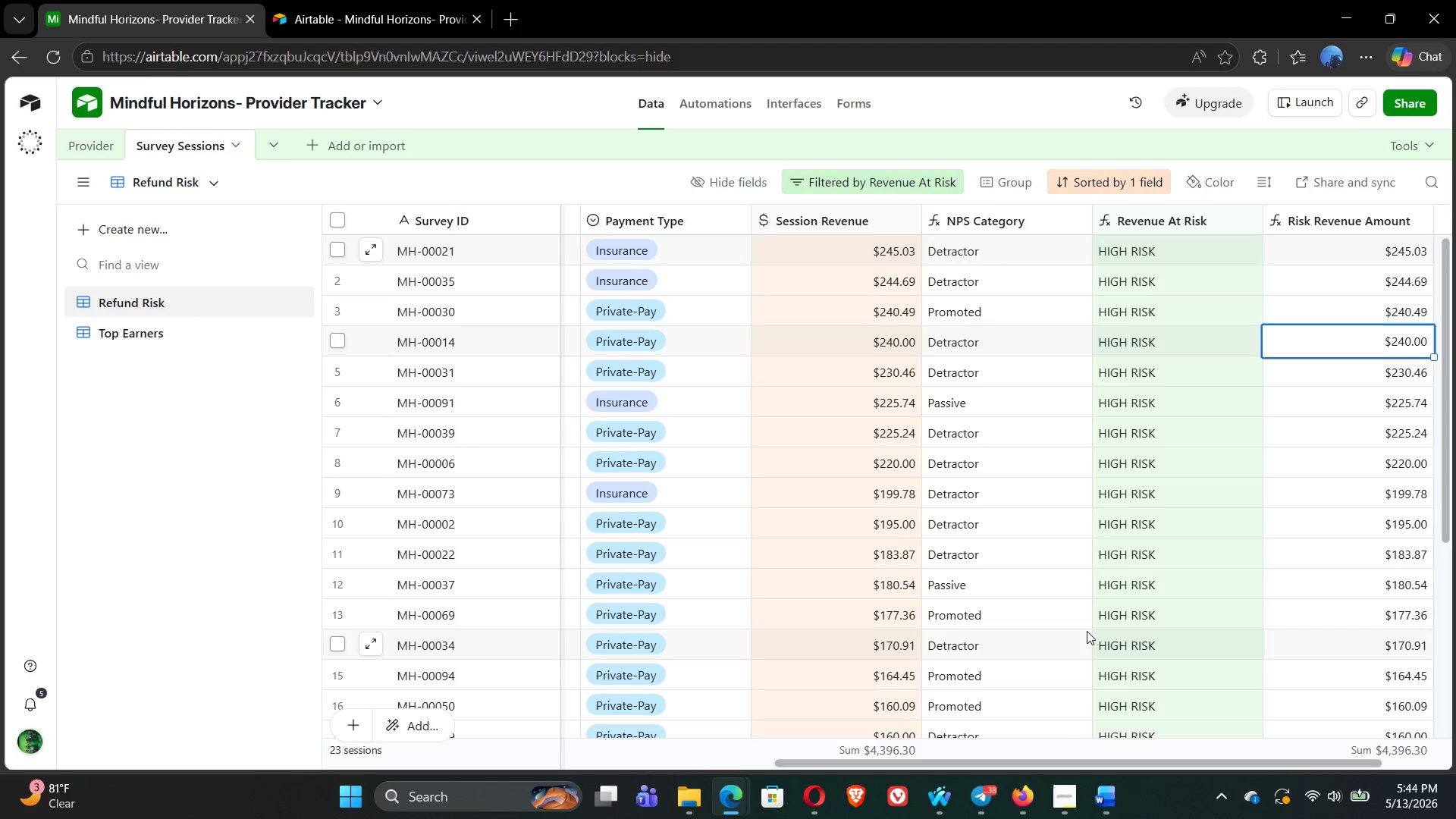 
key(ArrowUp)
 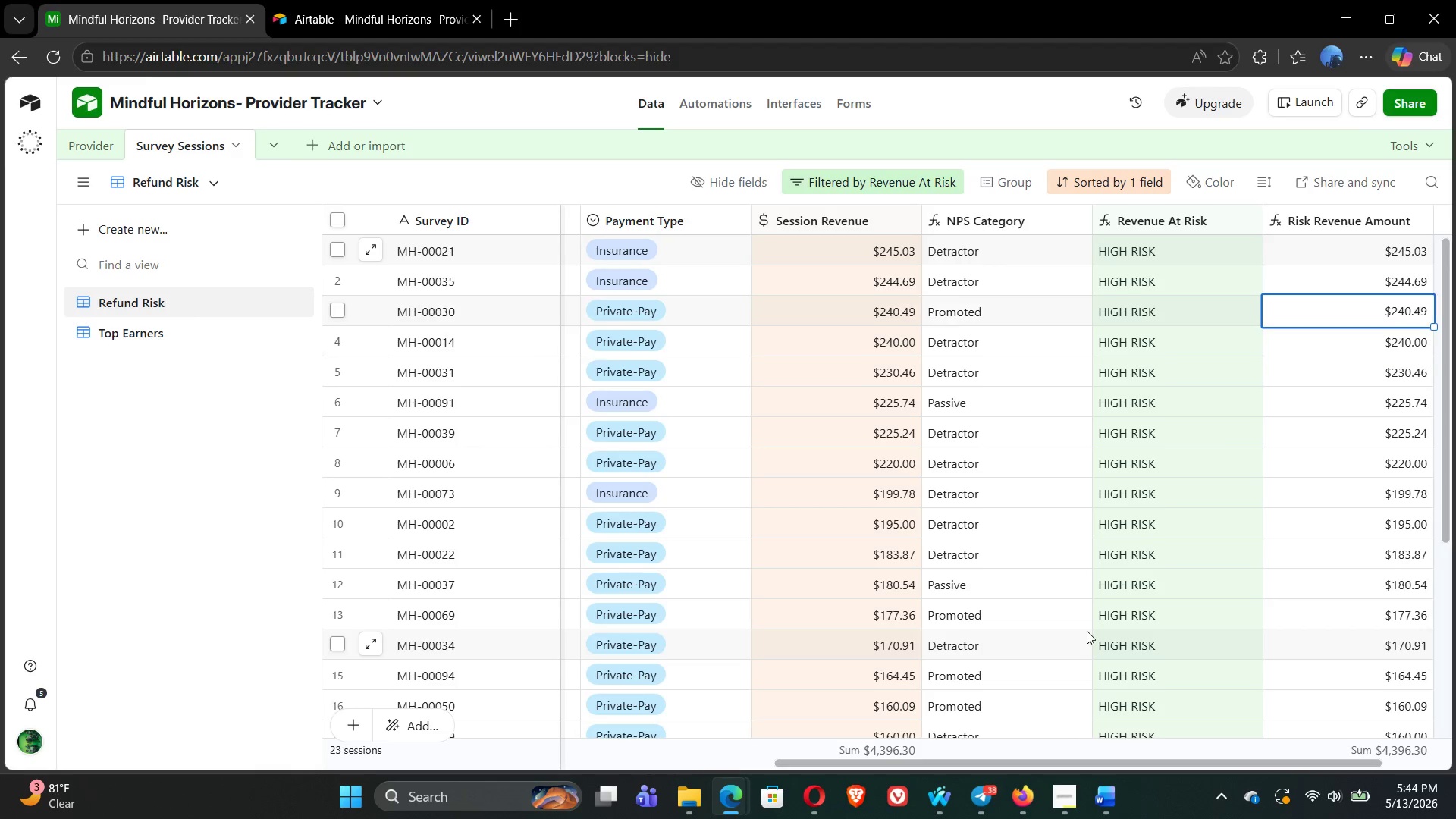 
key(ArrowUp)
 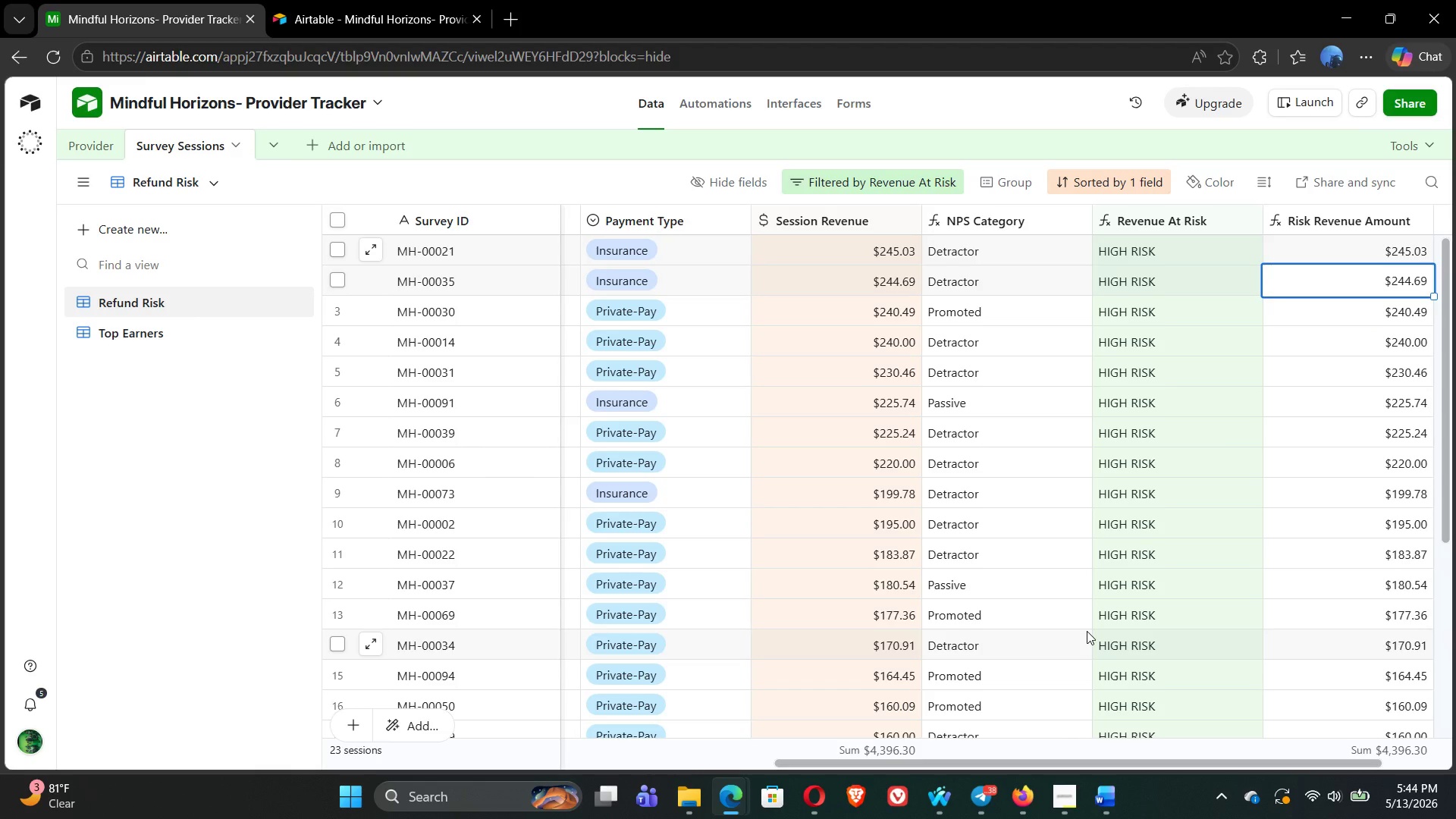 
key(ArrowUp)
 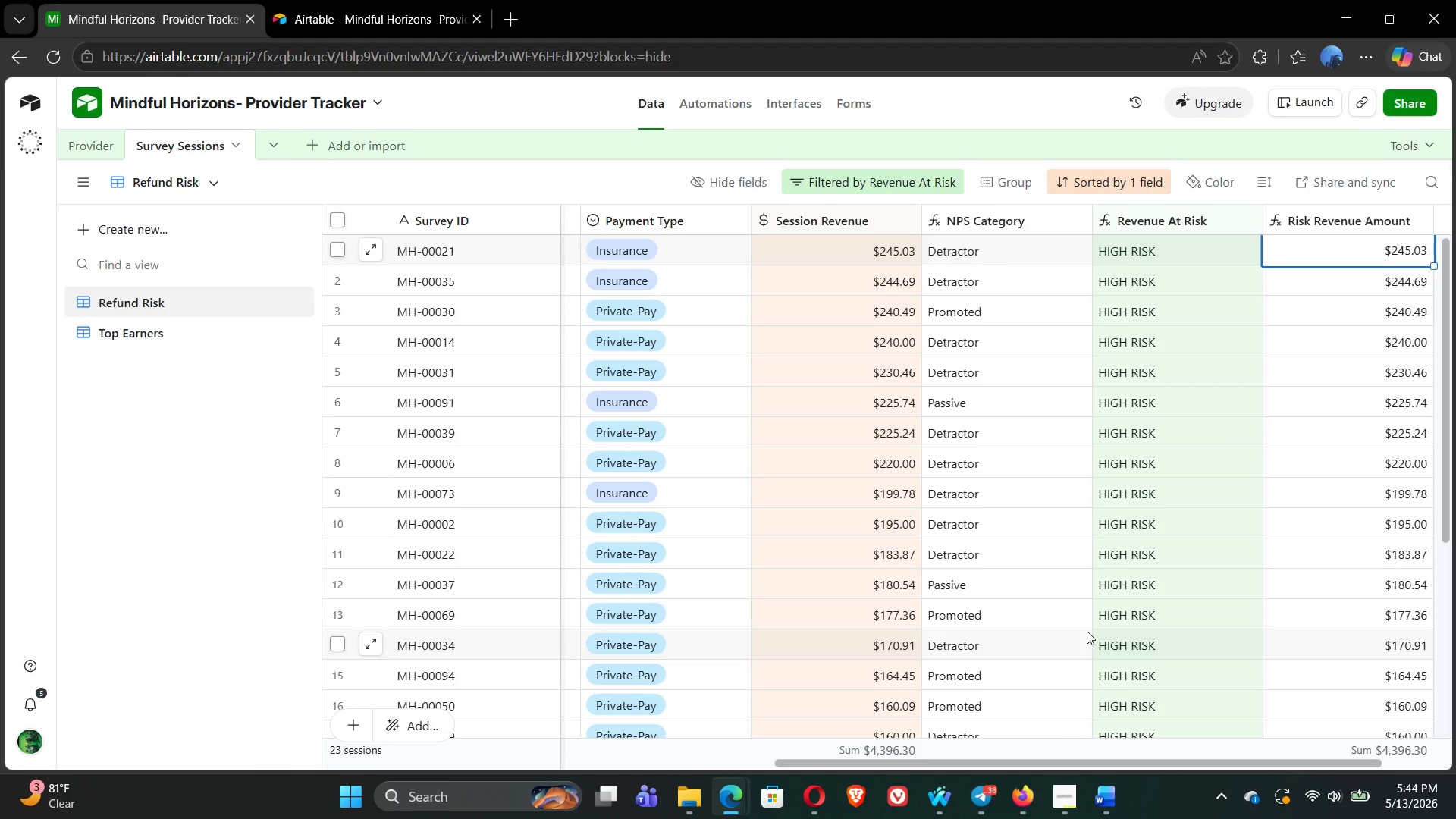 
key(ArrowLeft)
 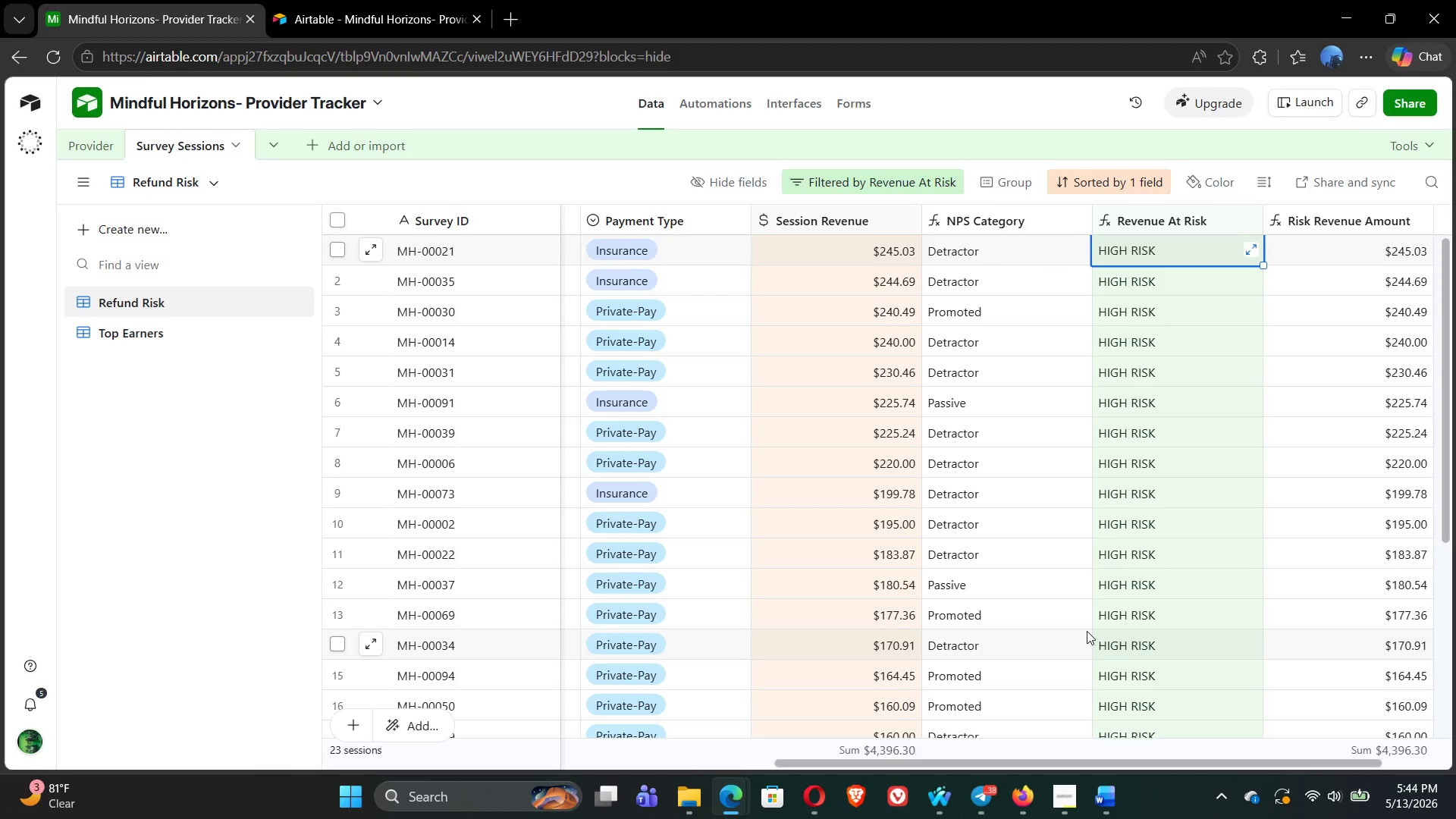 
key(ArrowDown)
 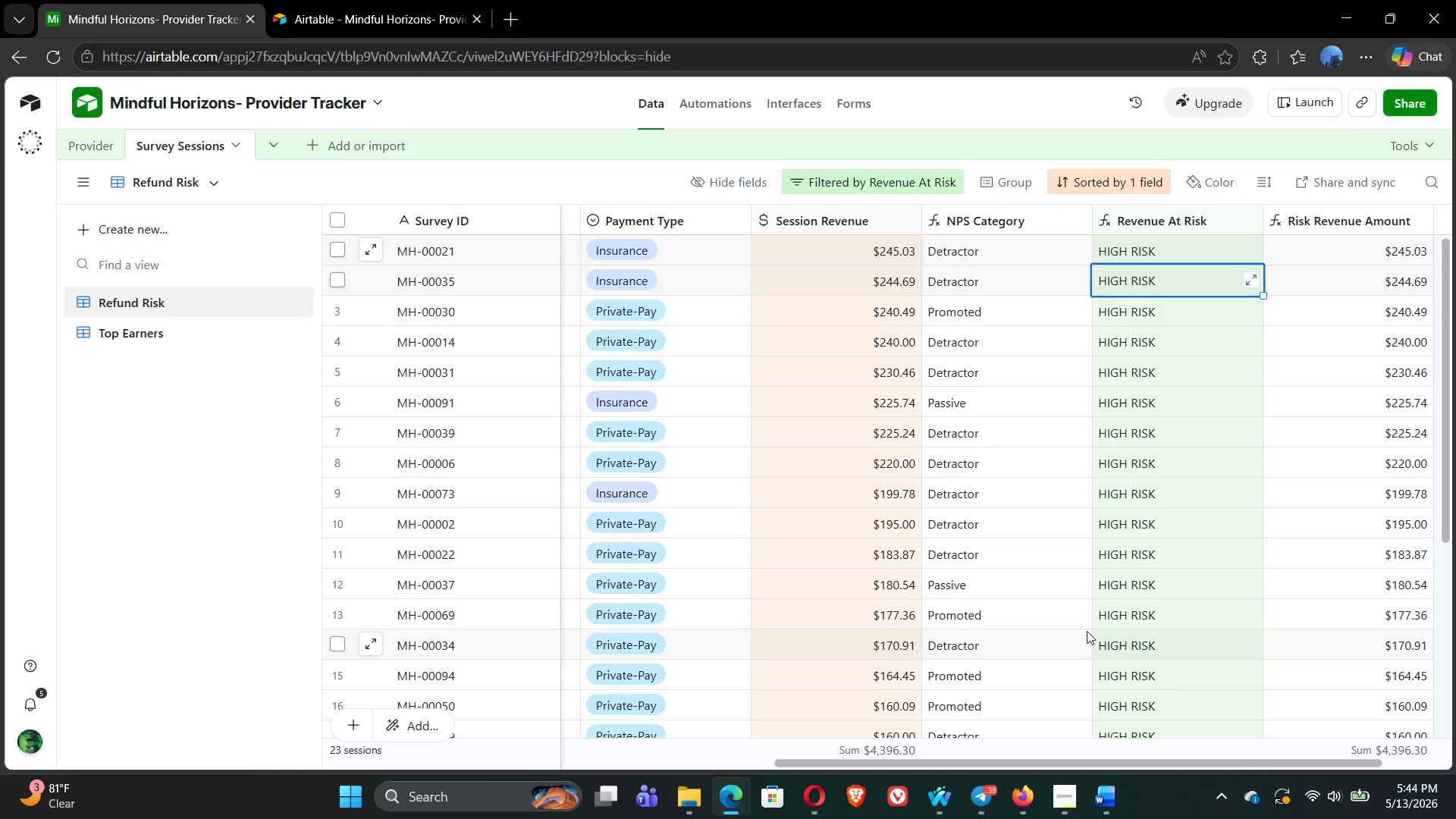 
key(ArrowDown)
 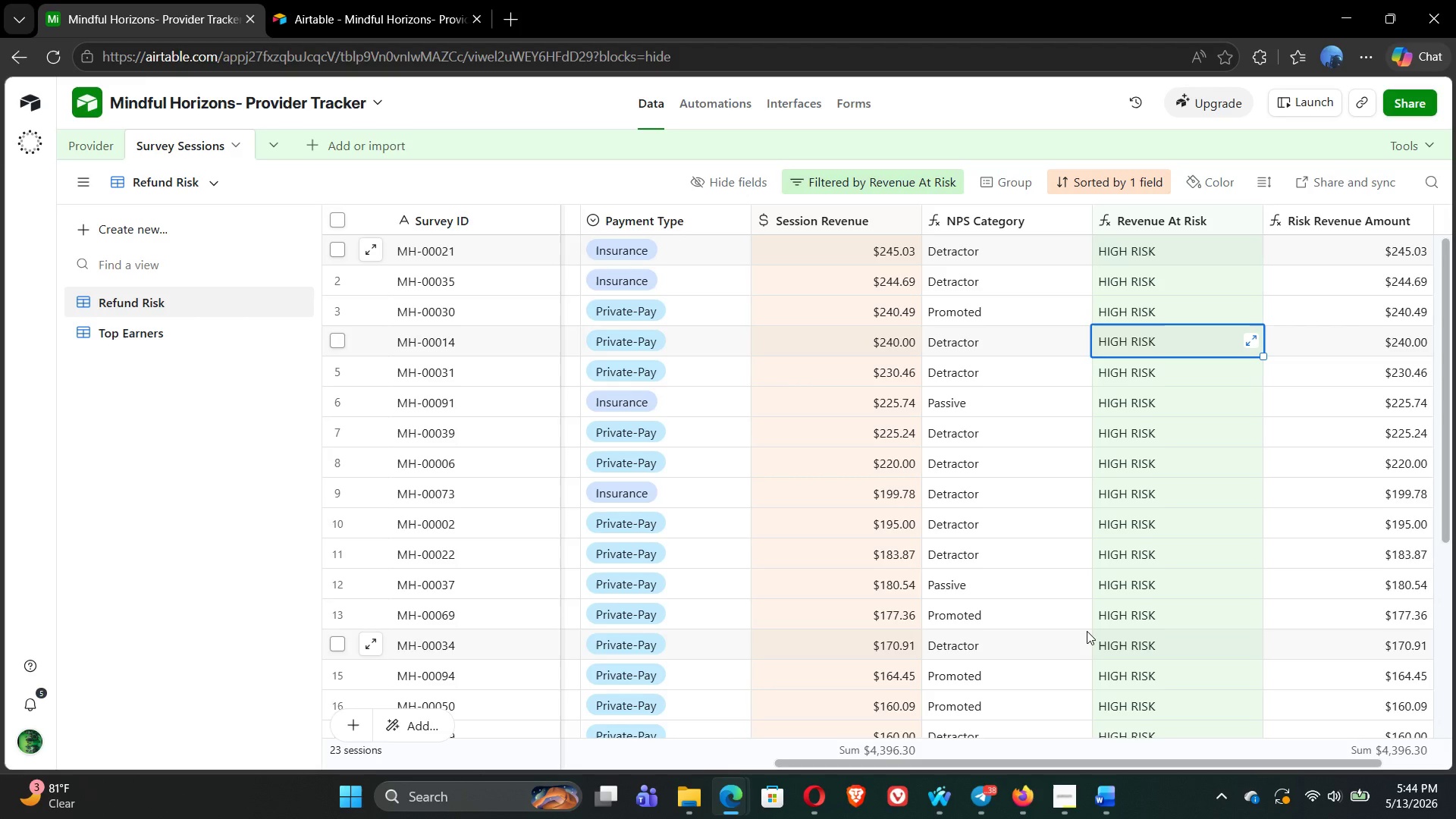 
key(ArrowDown)
 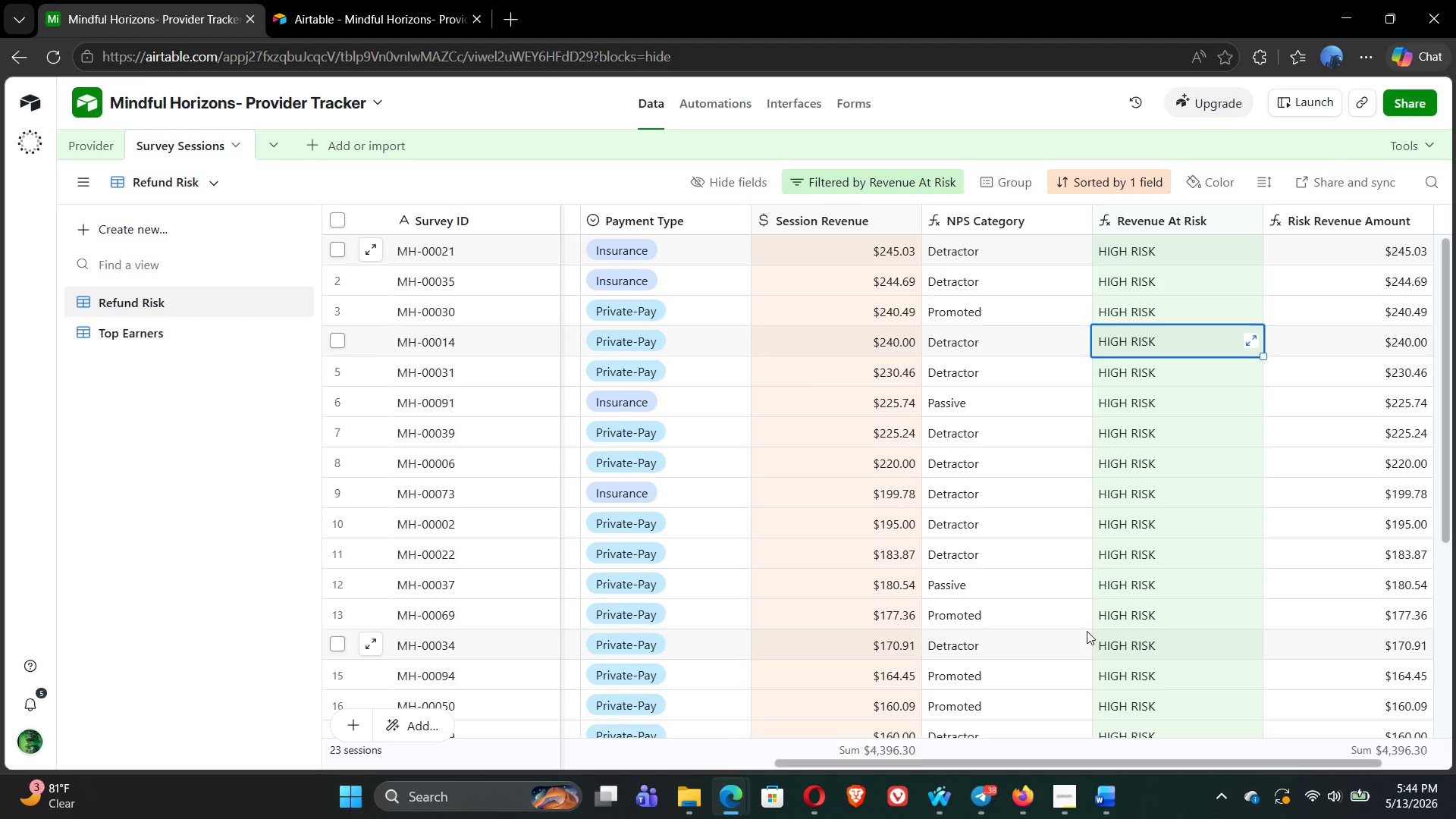 
key(ArrowDown)
 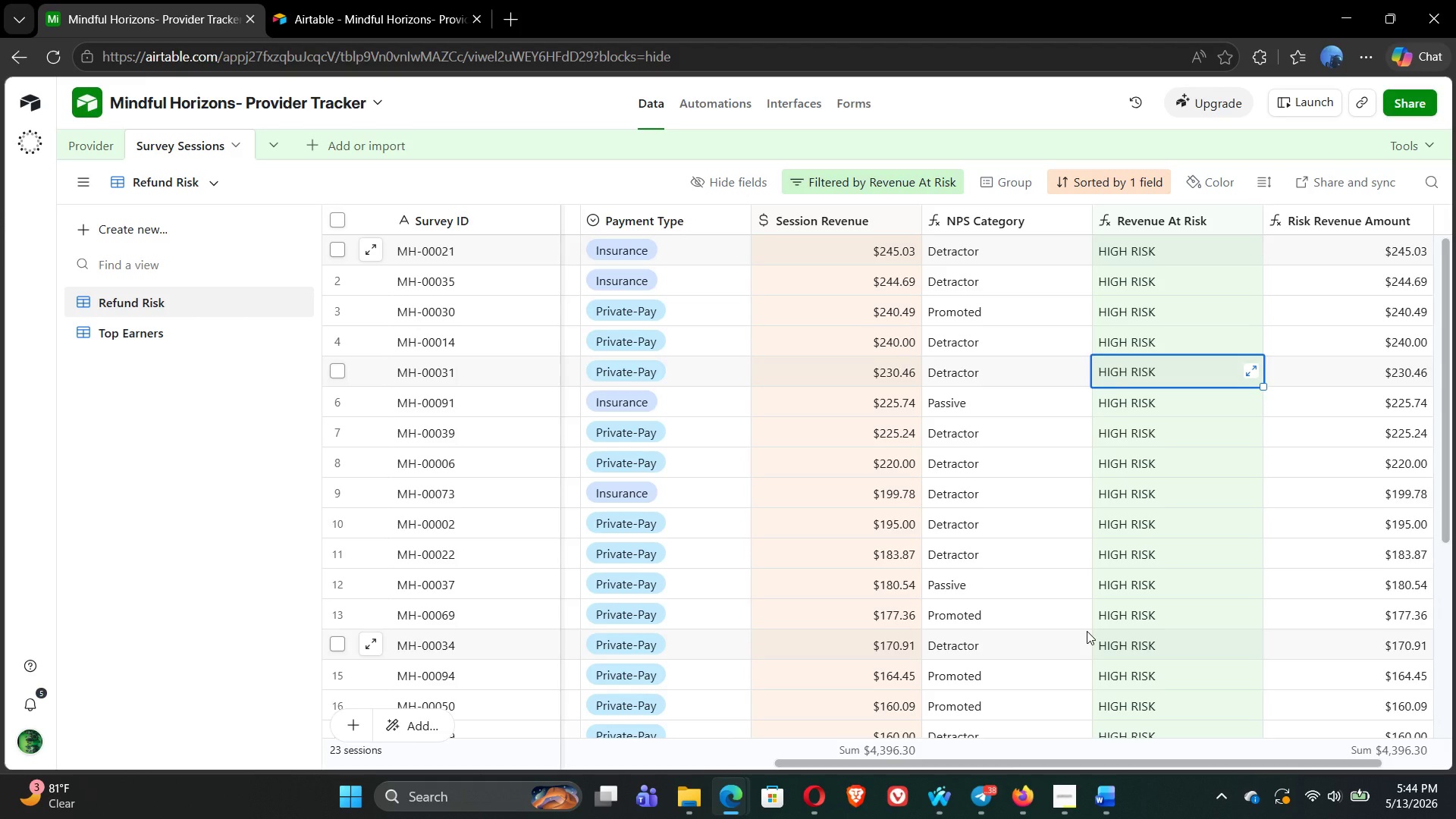 
key(ArrowDown)
 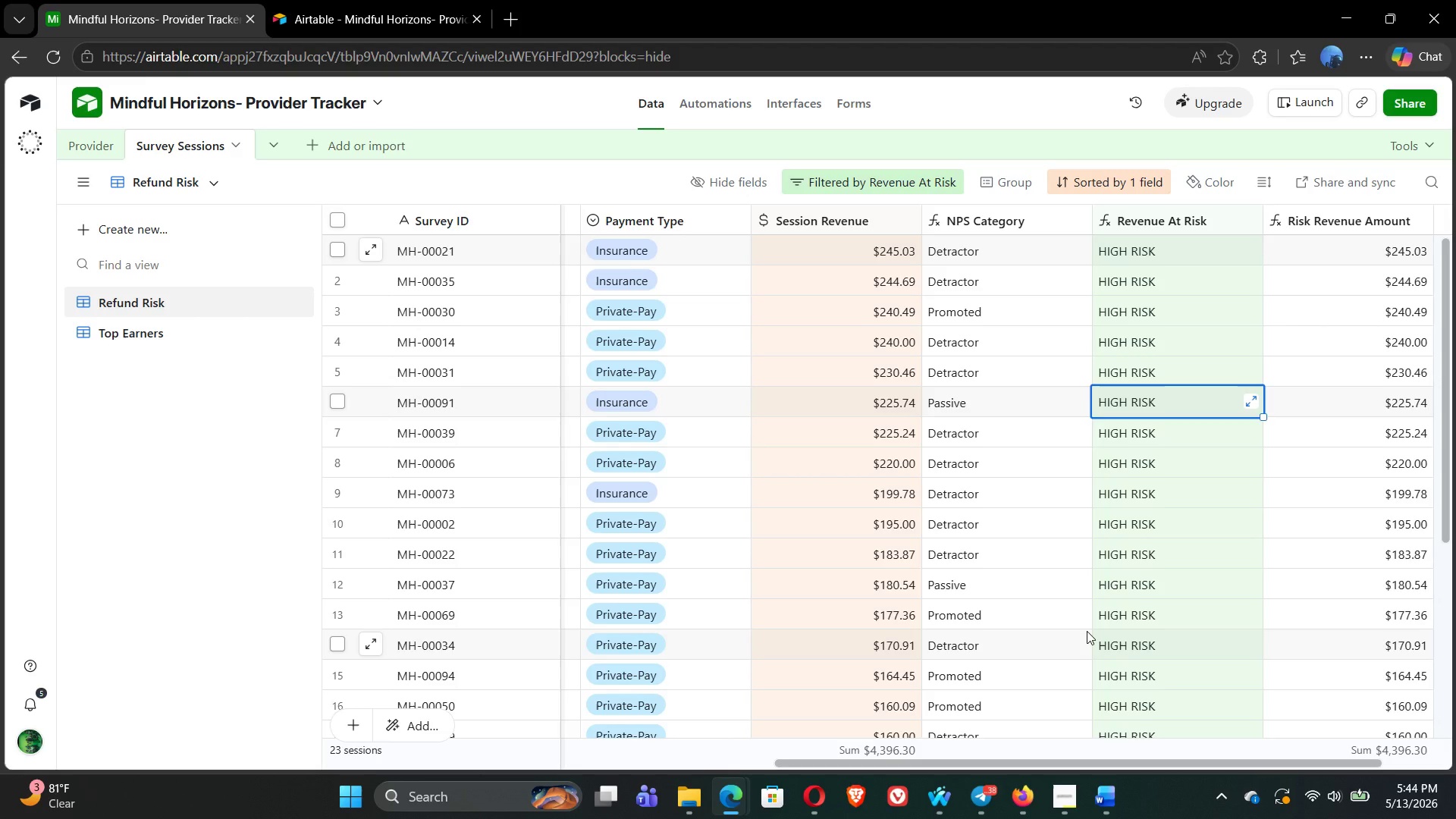 
key(ArrowDown)
 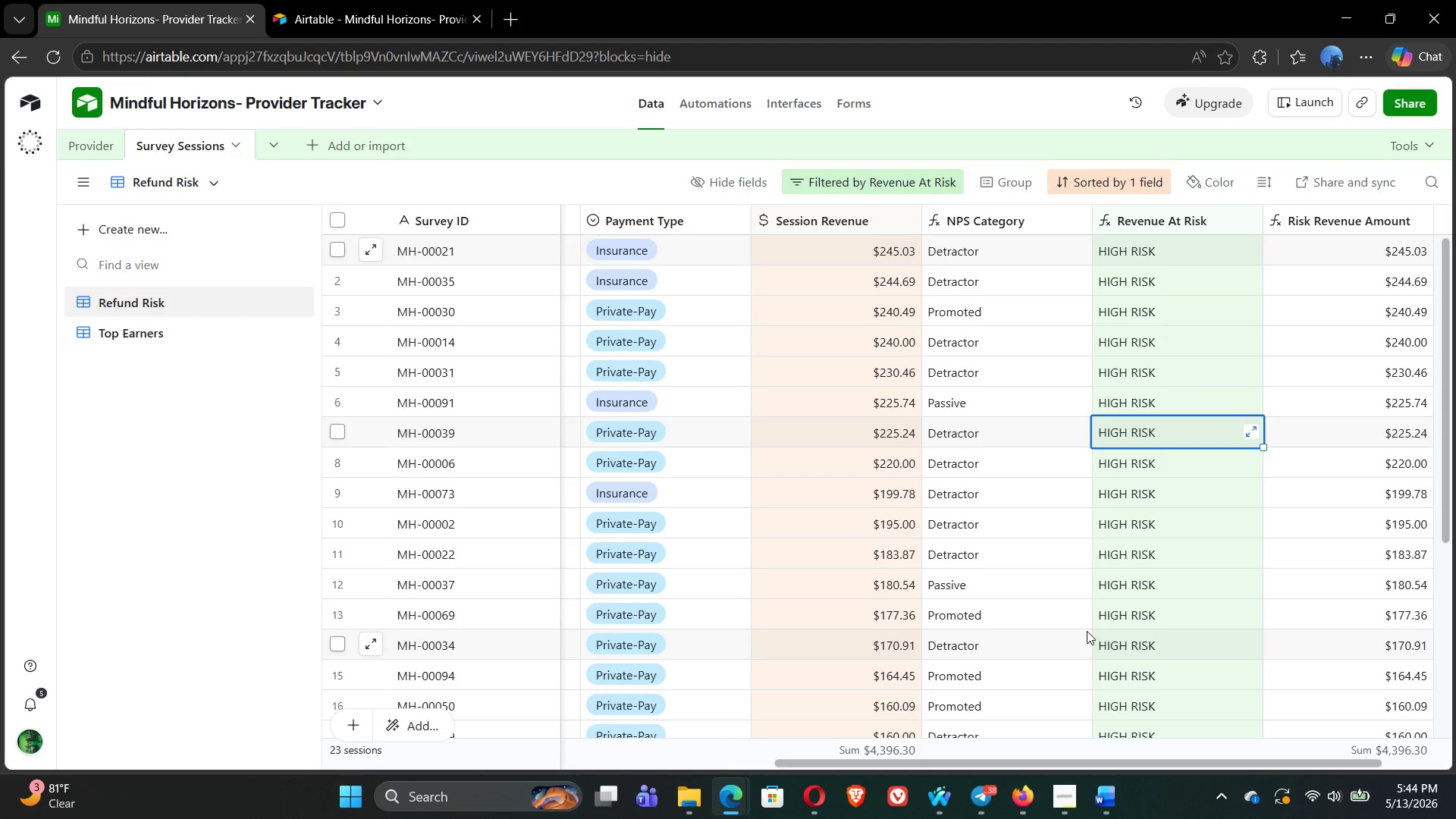 
key(ArrowDown)
 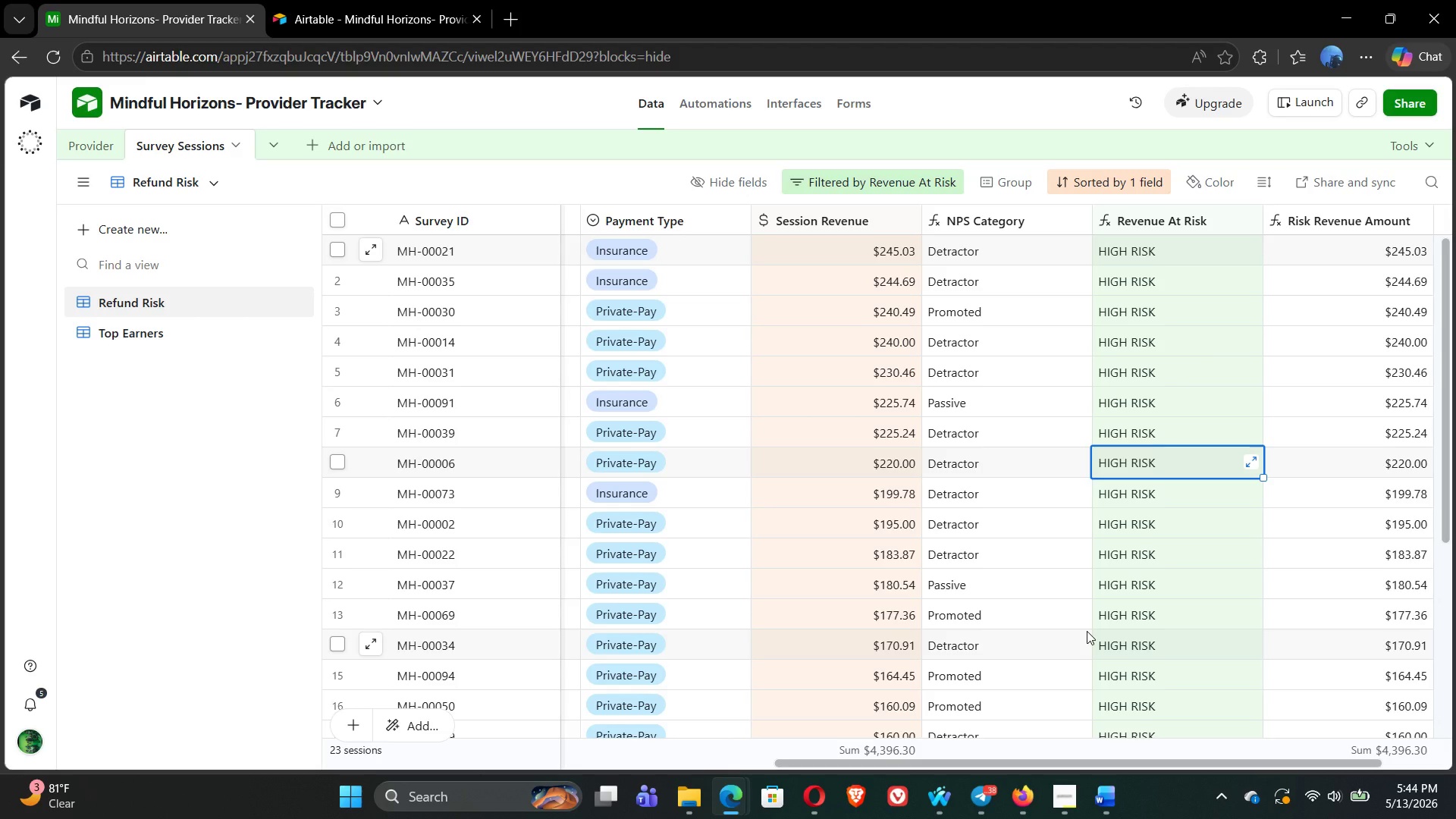 
key(ArrowDown)
 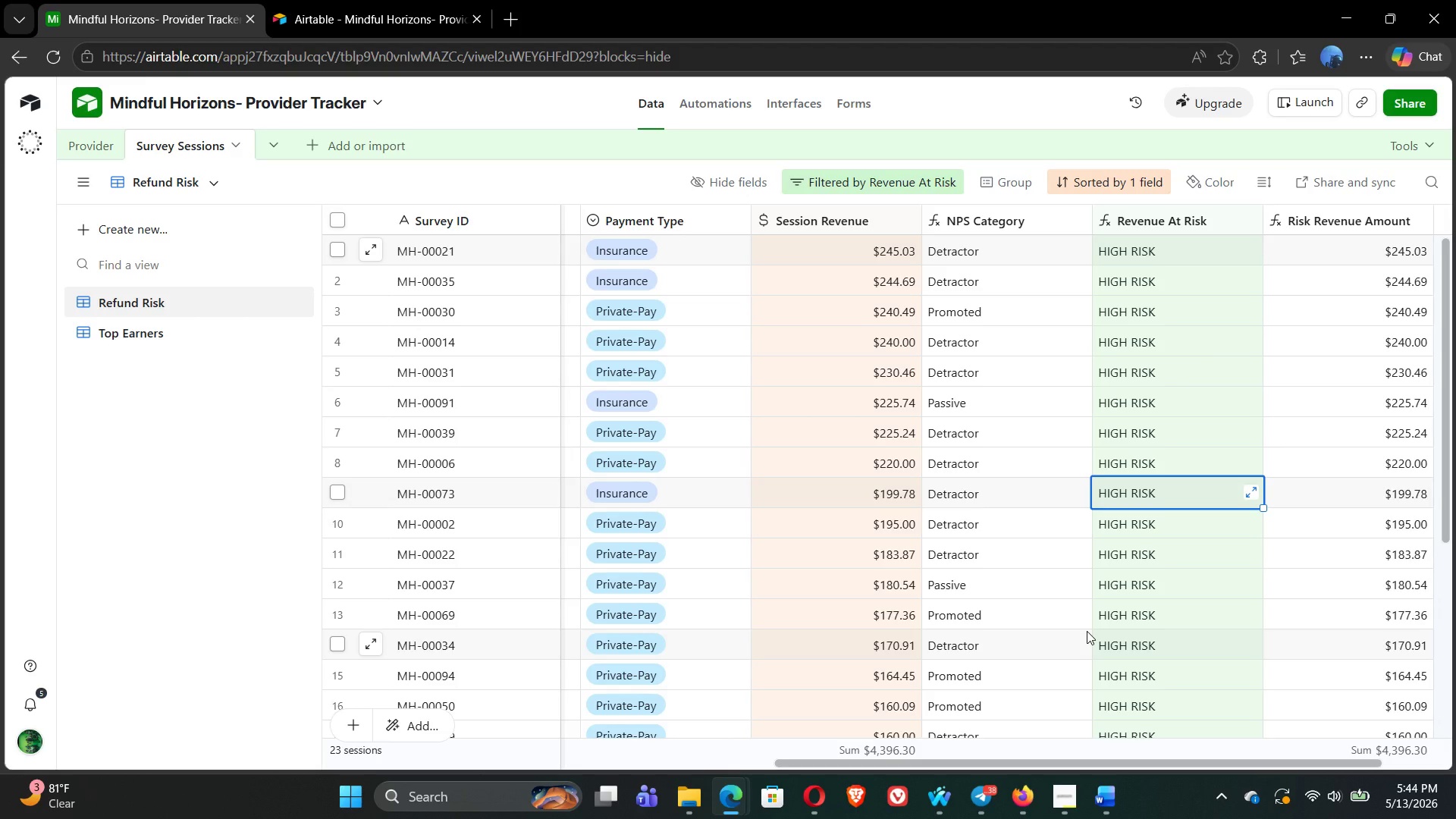 
key(ArrowDown)
 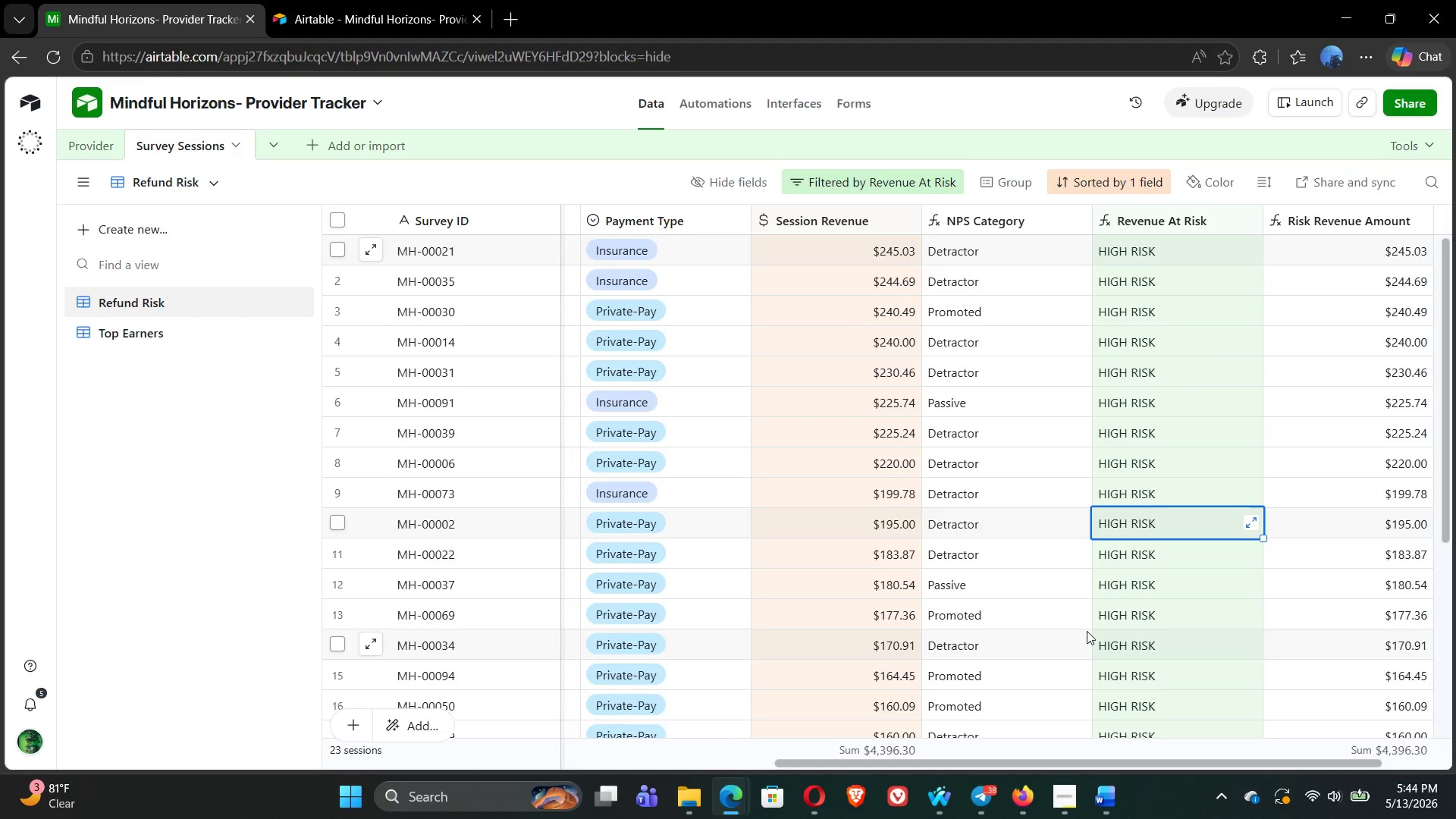 
key(ArrowRight)
 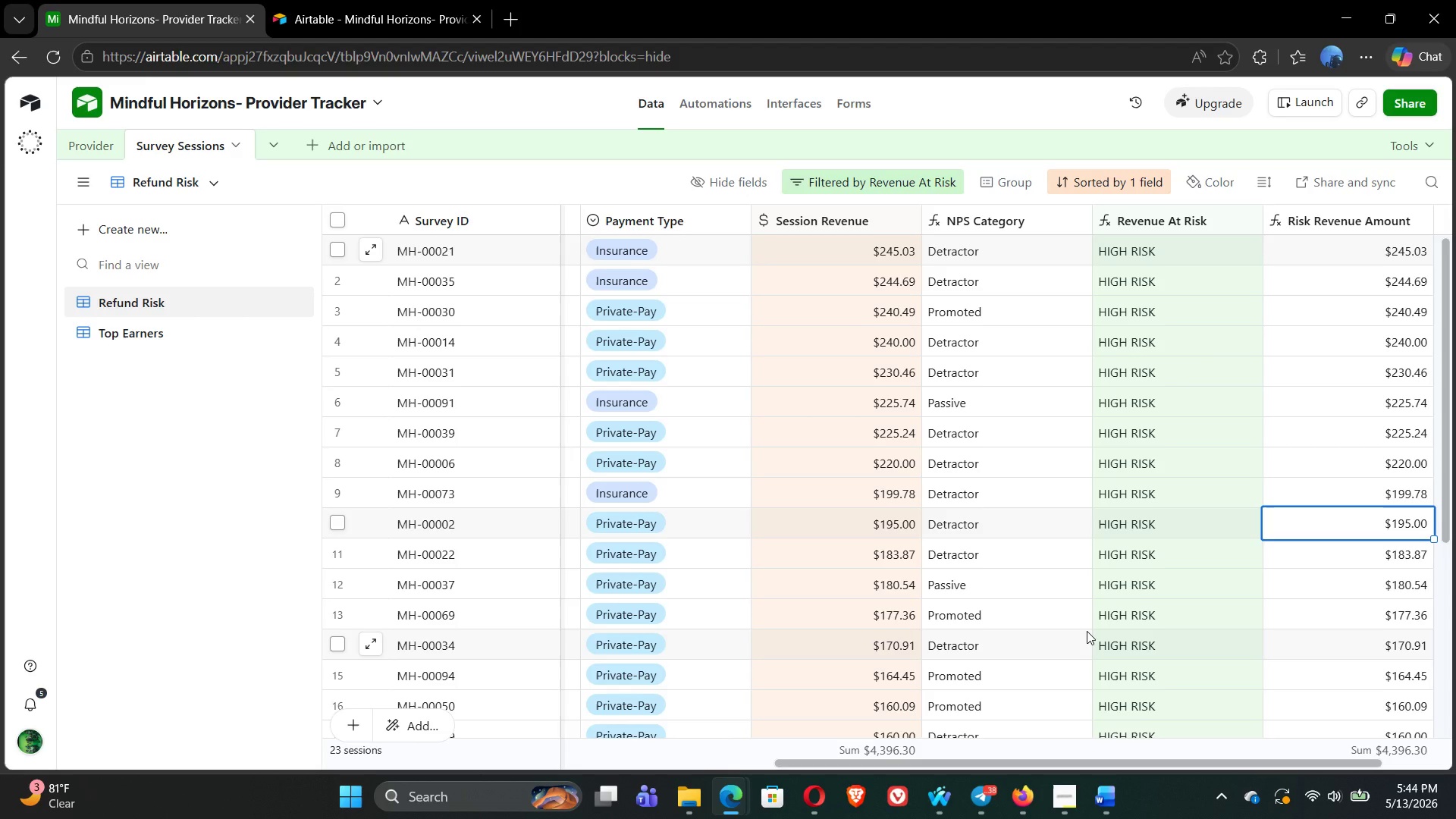 
key(ArrowDown)
 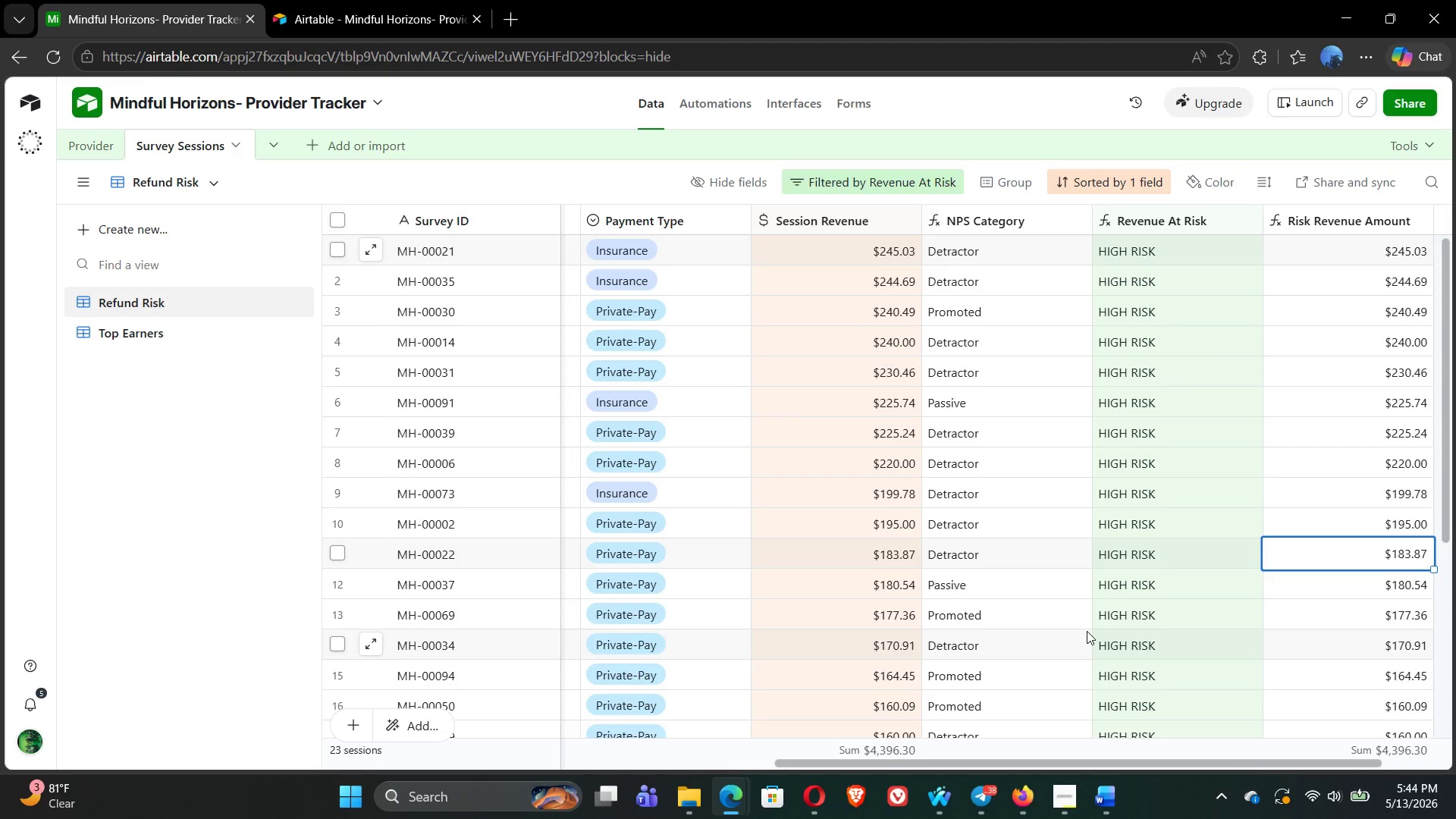 
key(ArrowDown)
 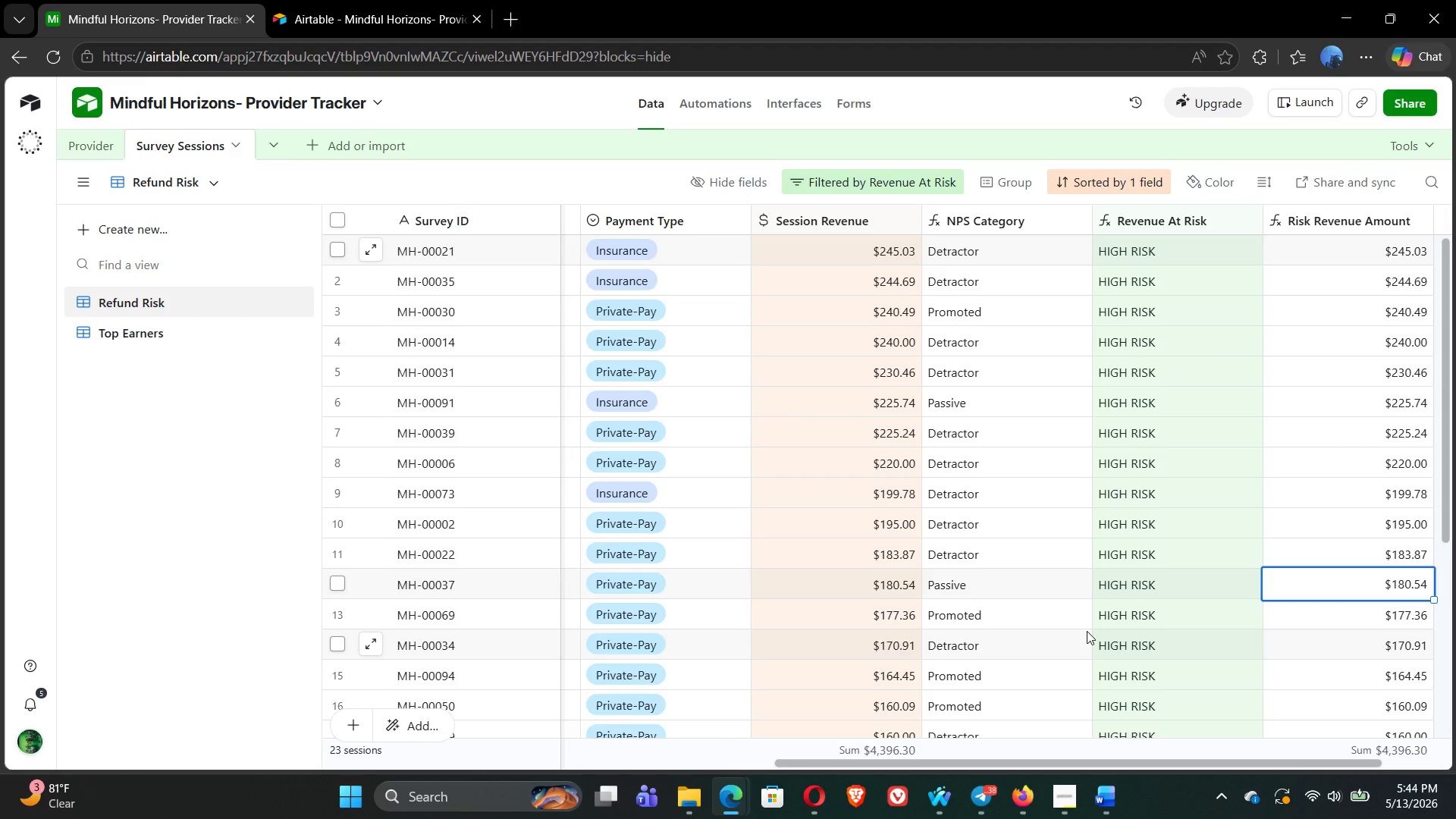 
key(ArrowDown)
 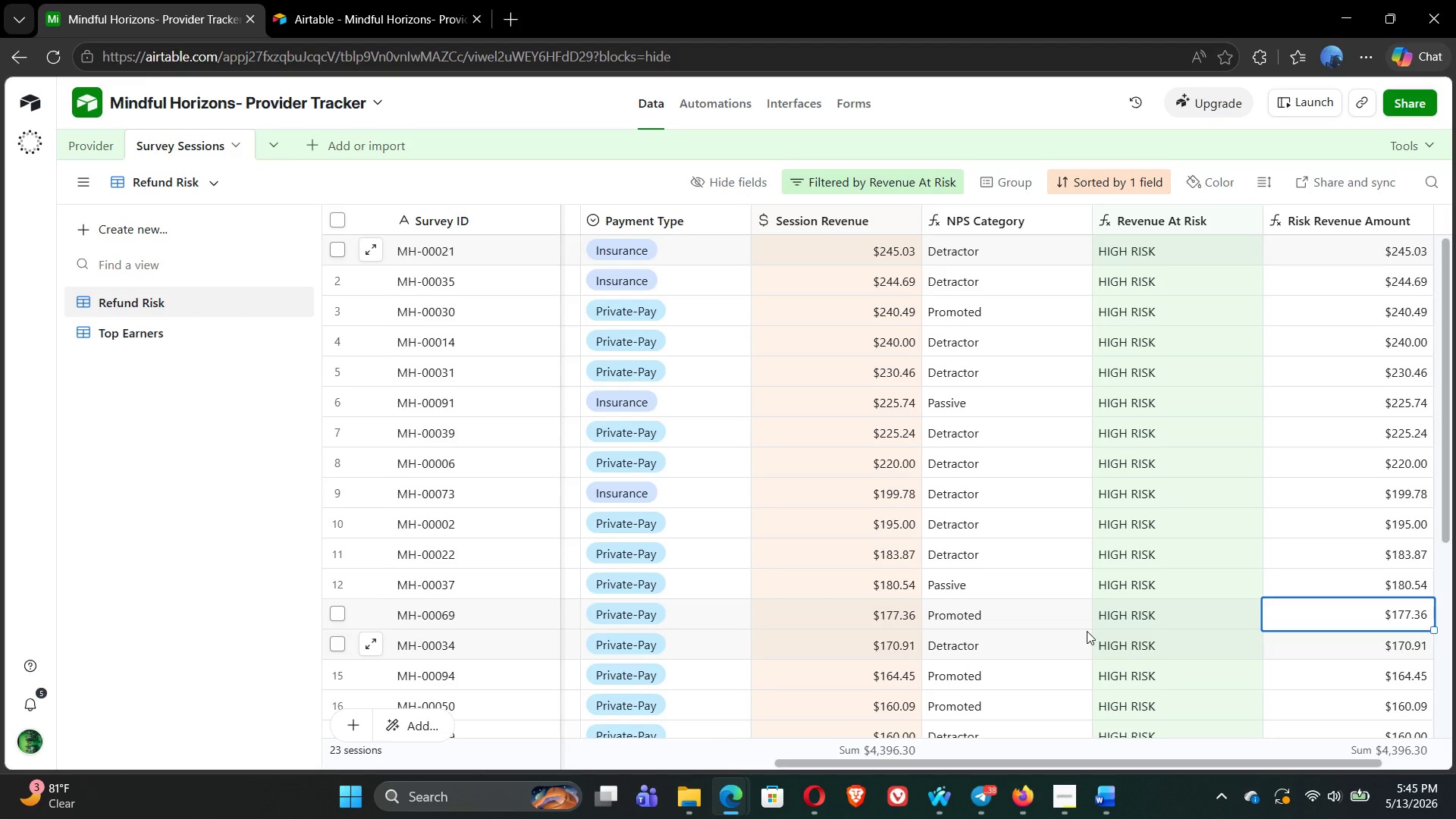 
wait(15.06)
 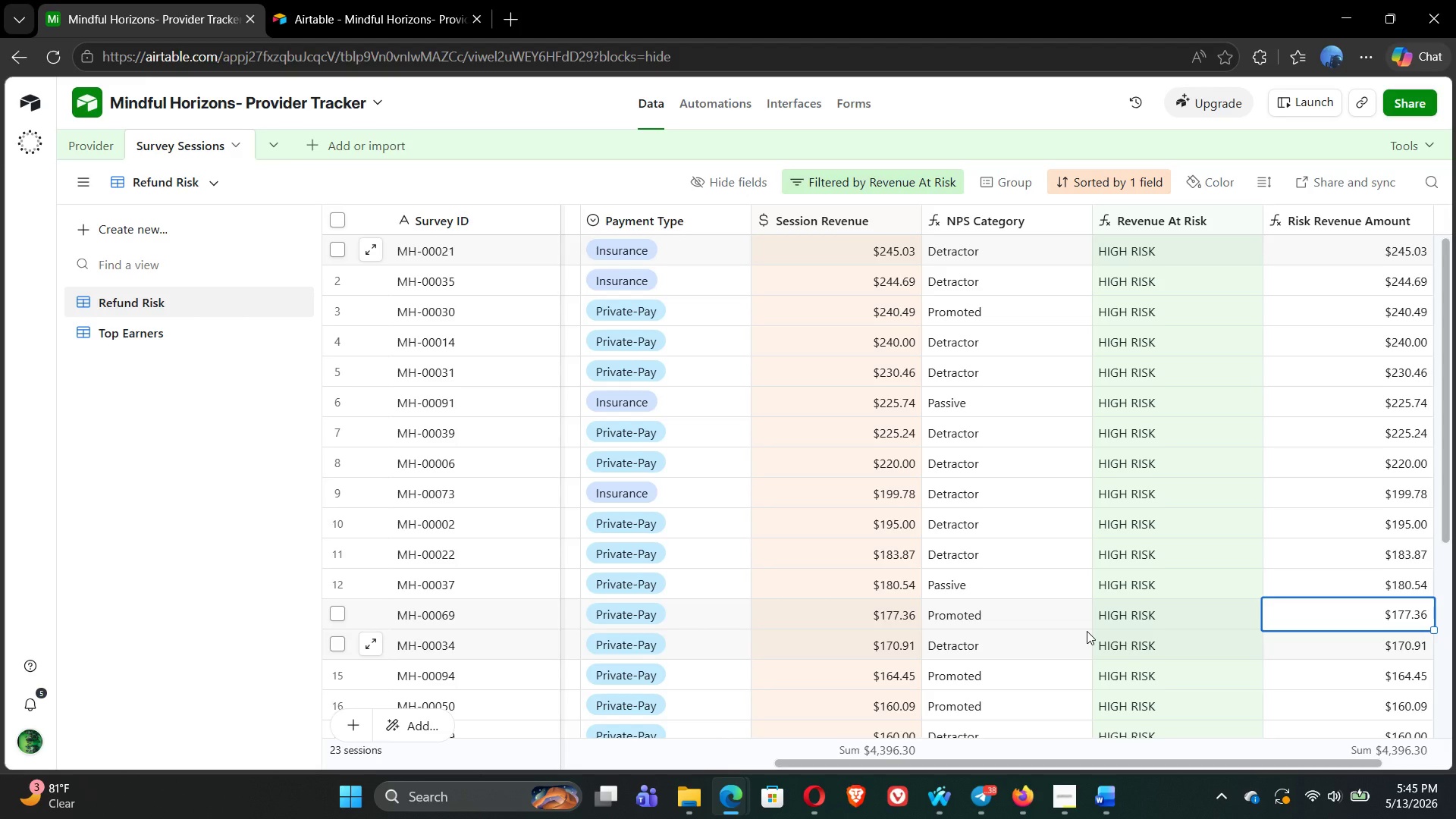 
key(ArrowDown)
 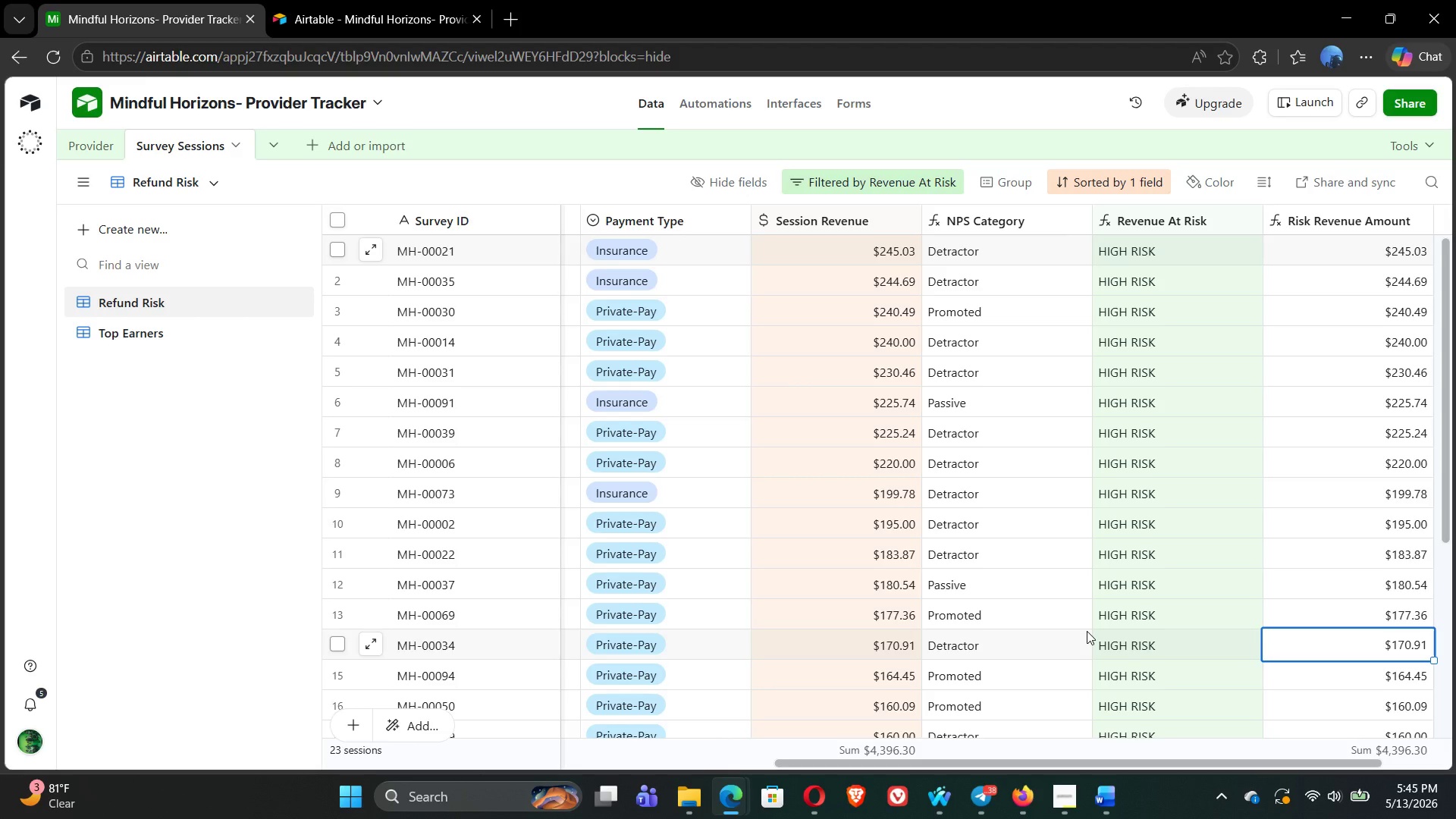 
wait(8.25)
 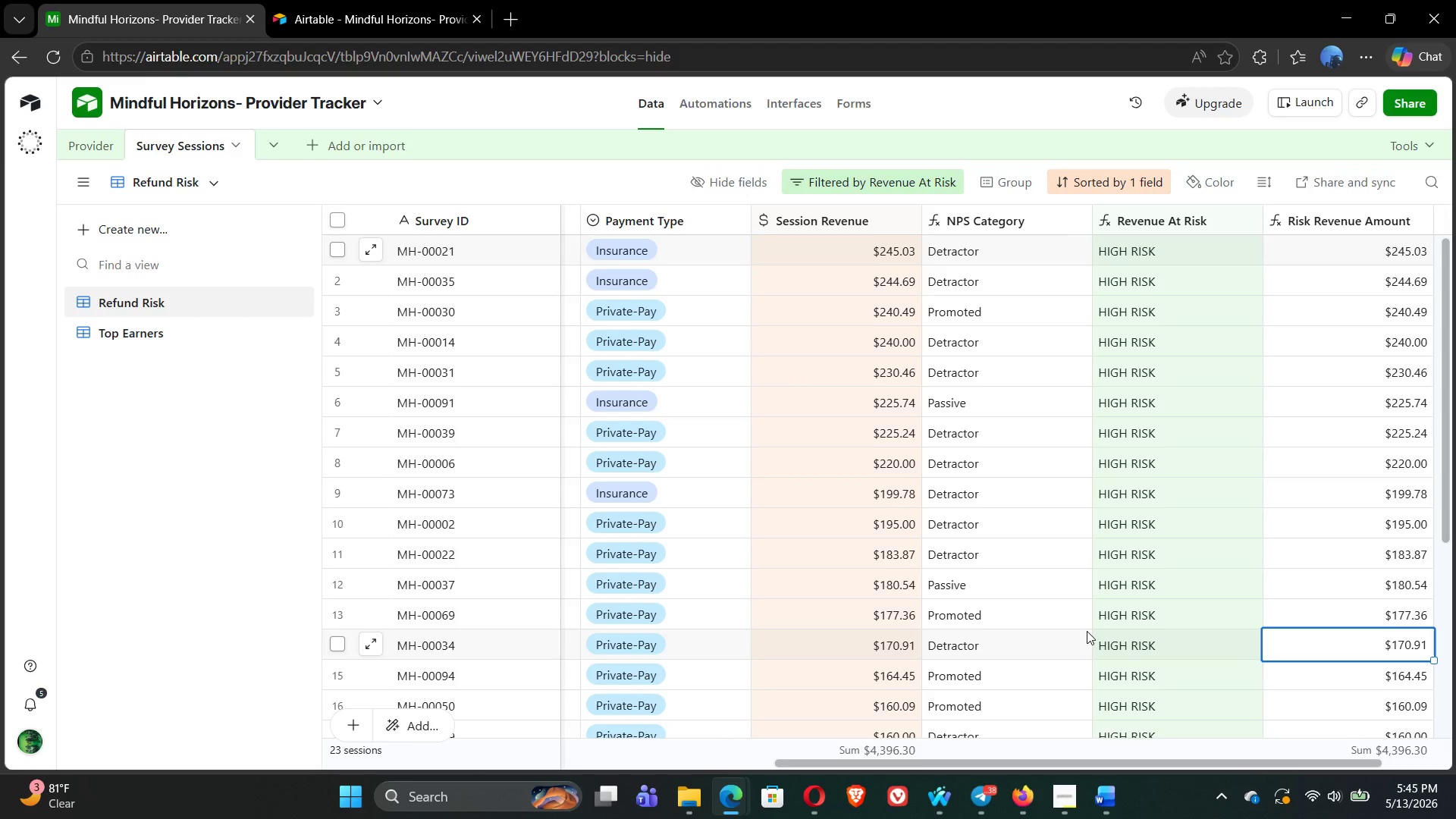 
key(Unknown)
 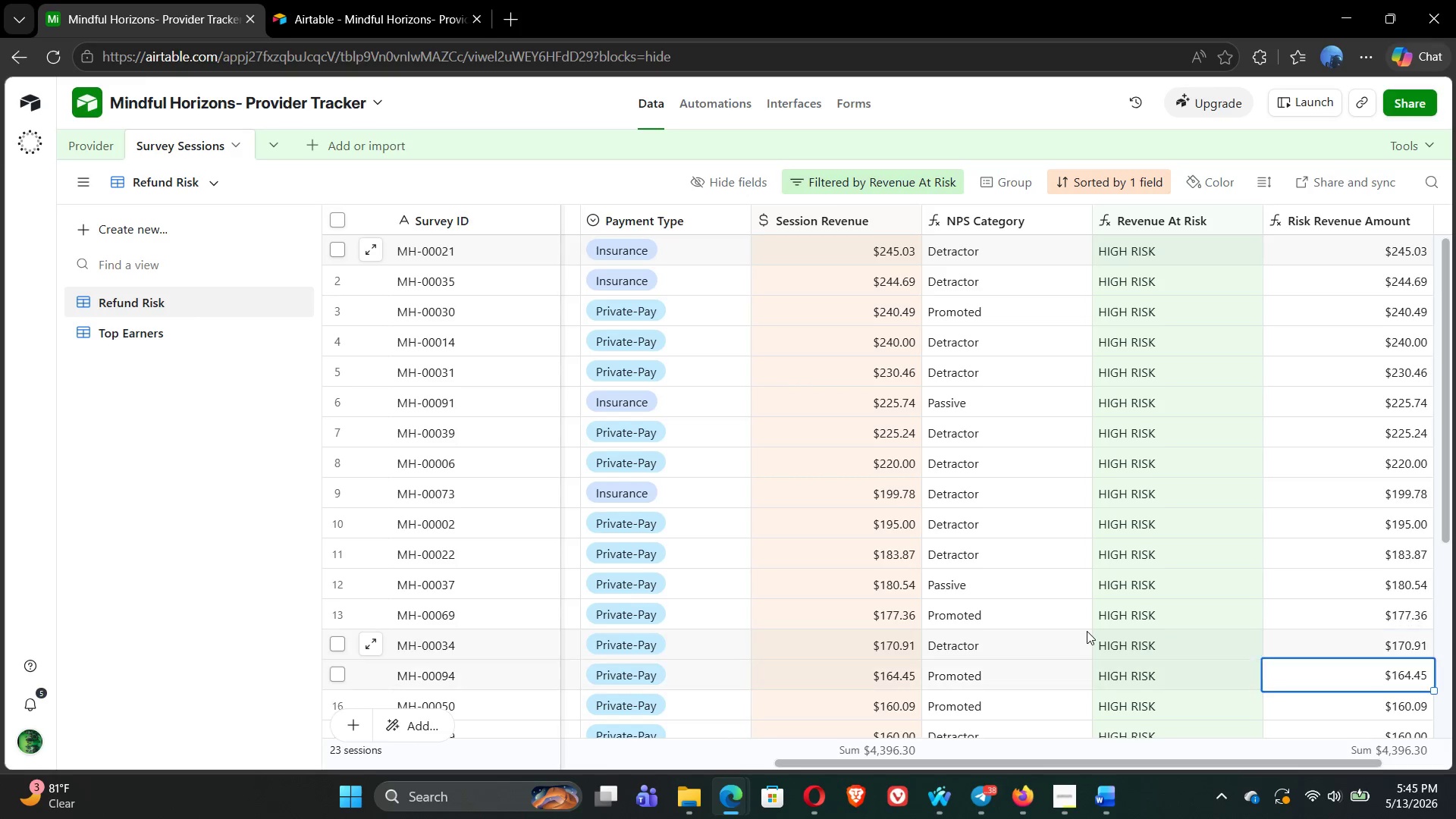 
key(ArrowDown)
 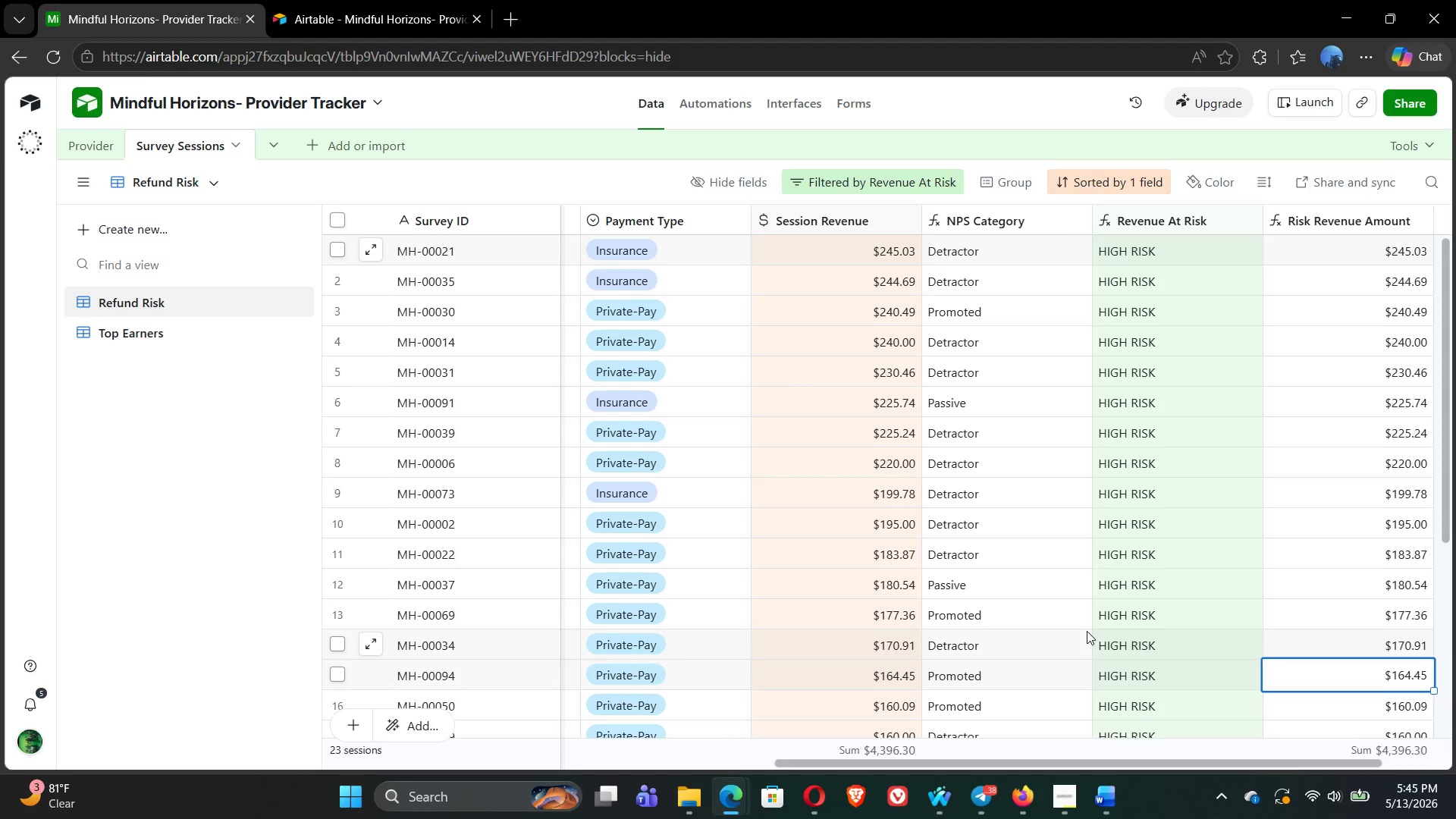 
wait(5.36)
 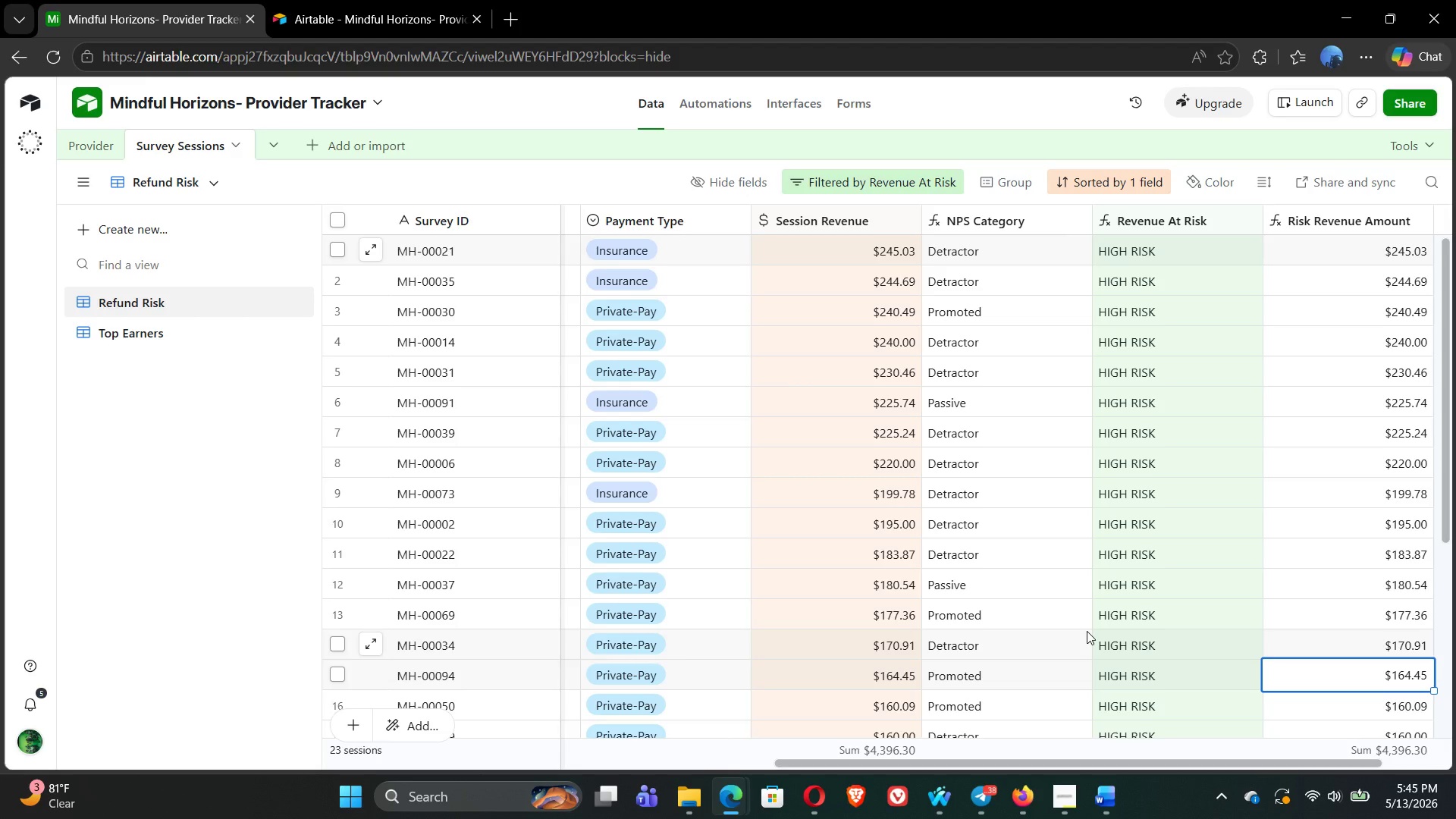 
key(ArrowDown)
 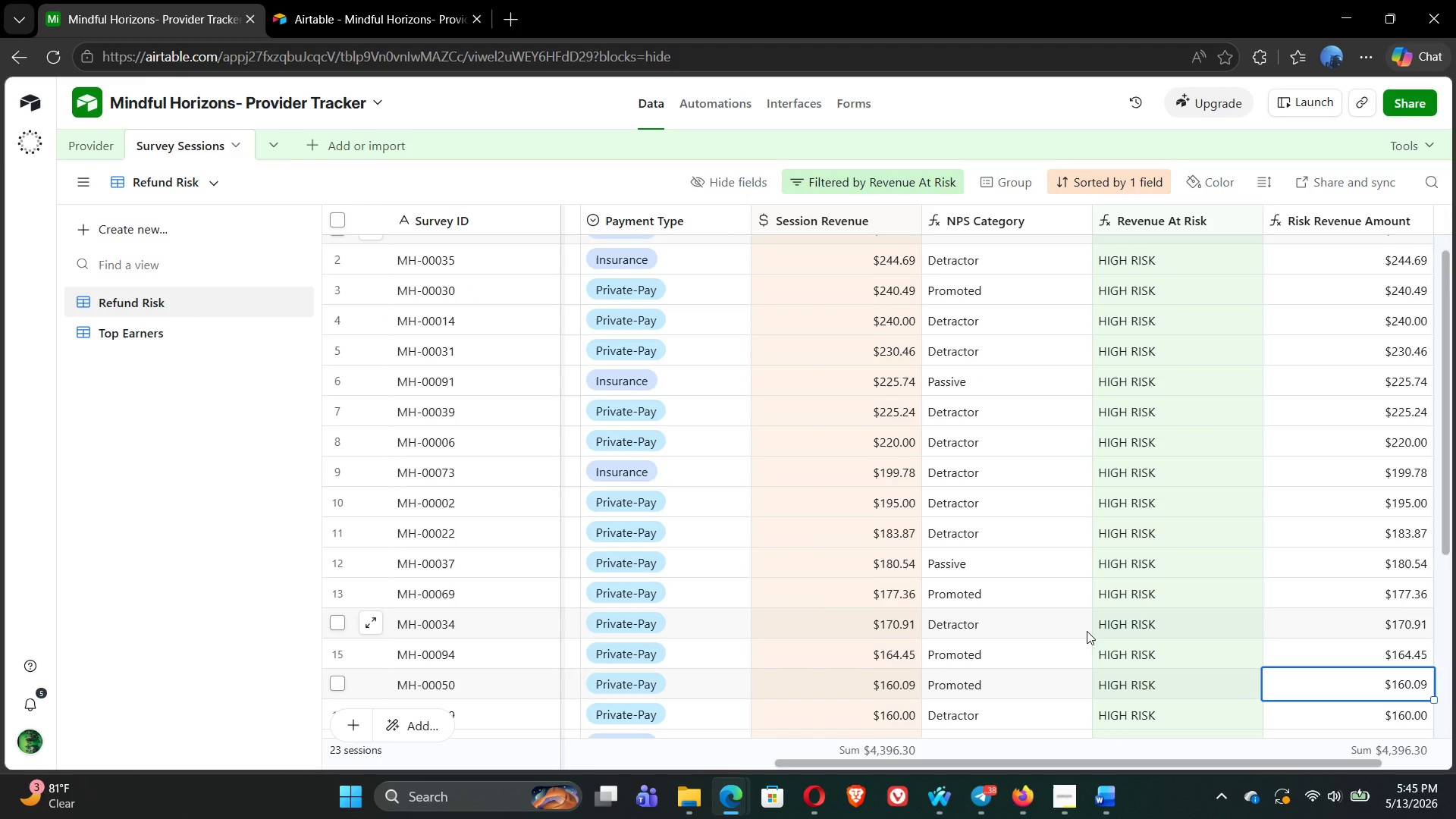 
wait(9.72)
 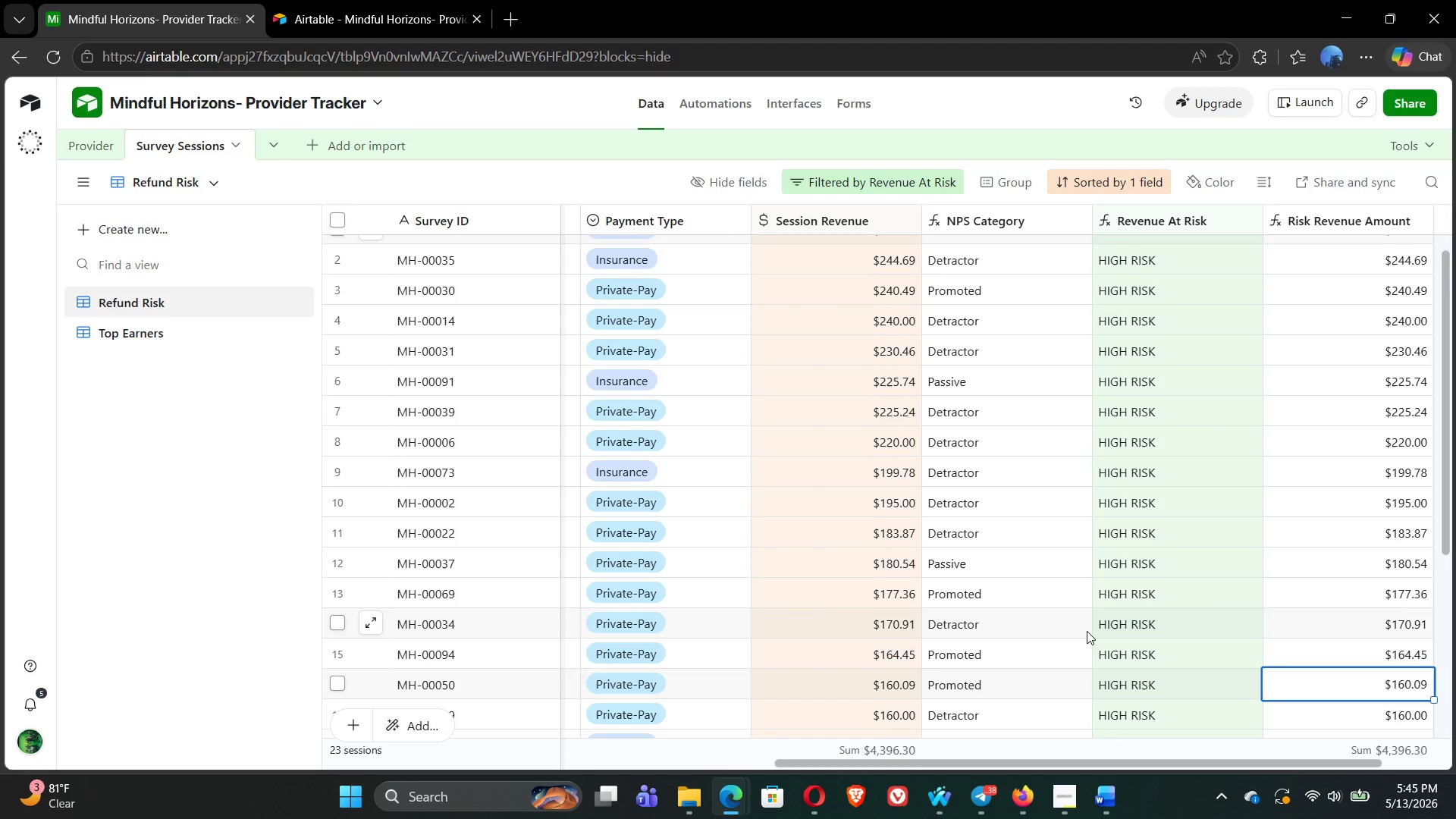 
key(ArrowDown)
 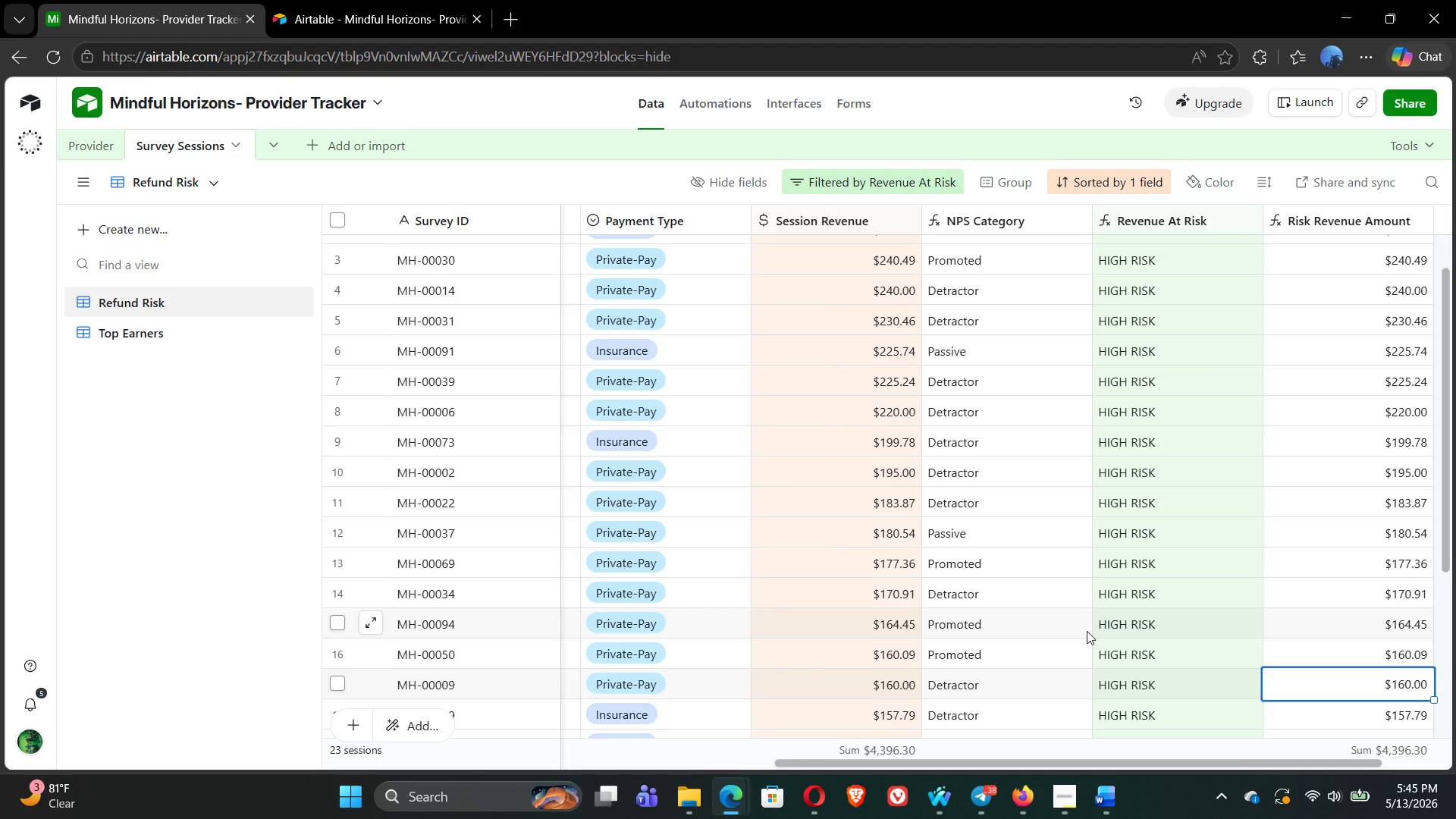 
wait(17.42)
 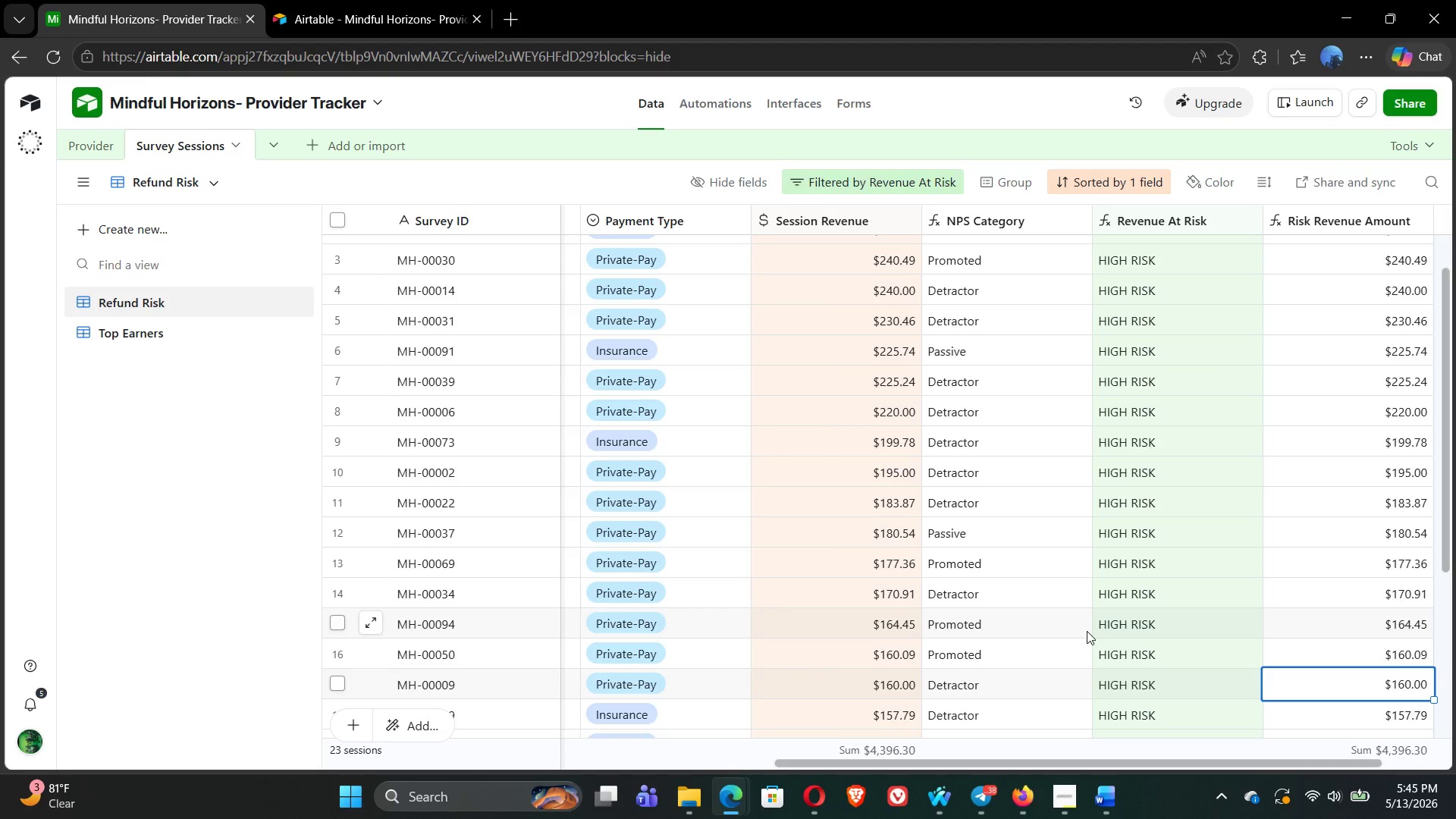 
key(ArrowDown)
 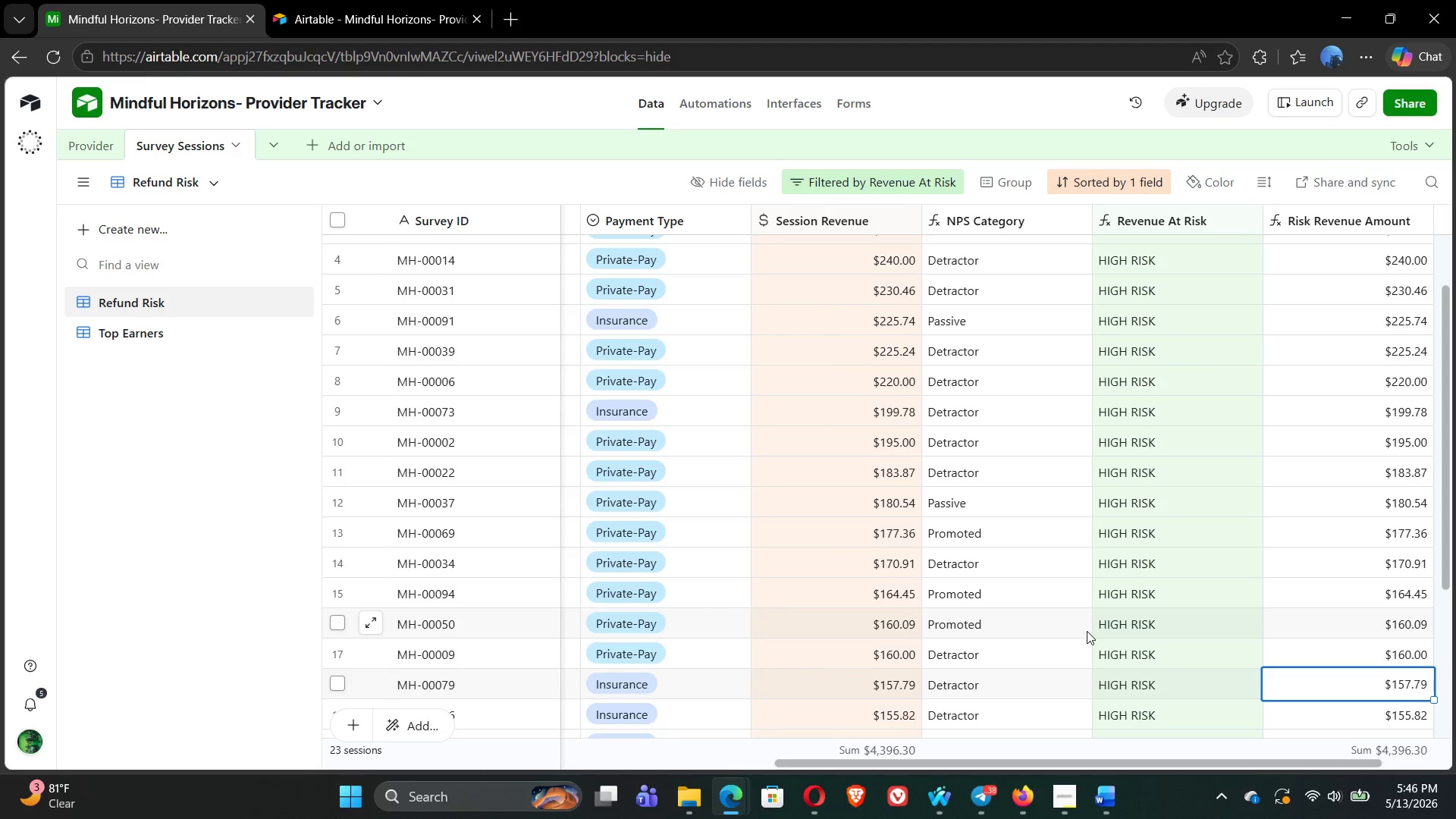 
wait(13.02)
 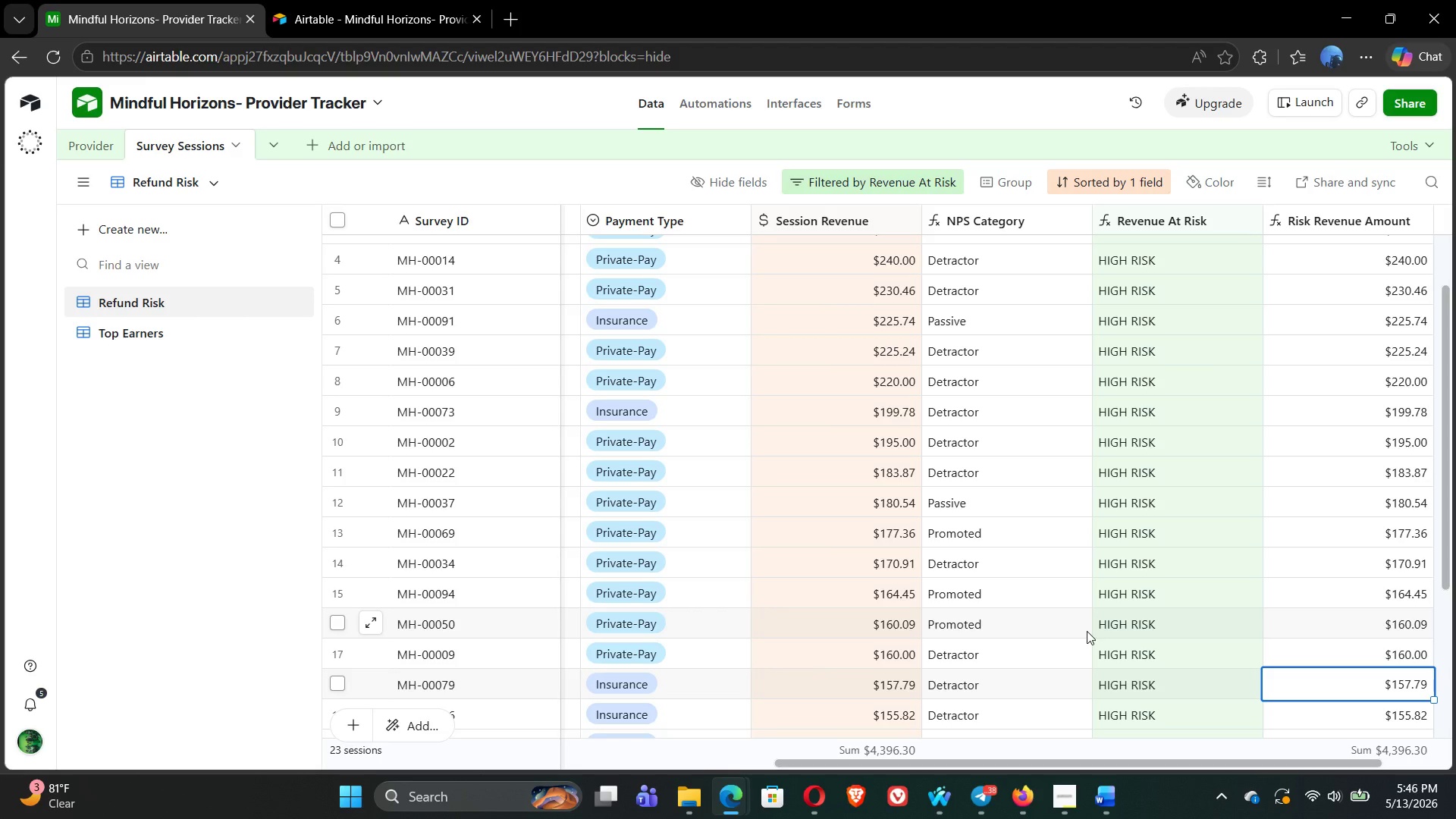 
key(ArrowDown)
 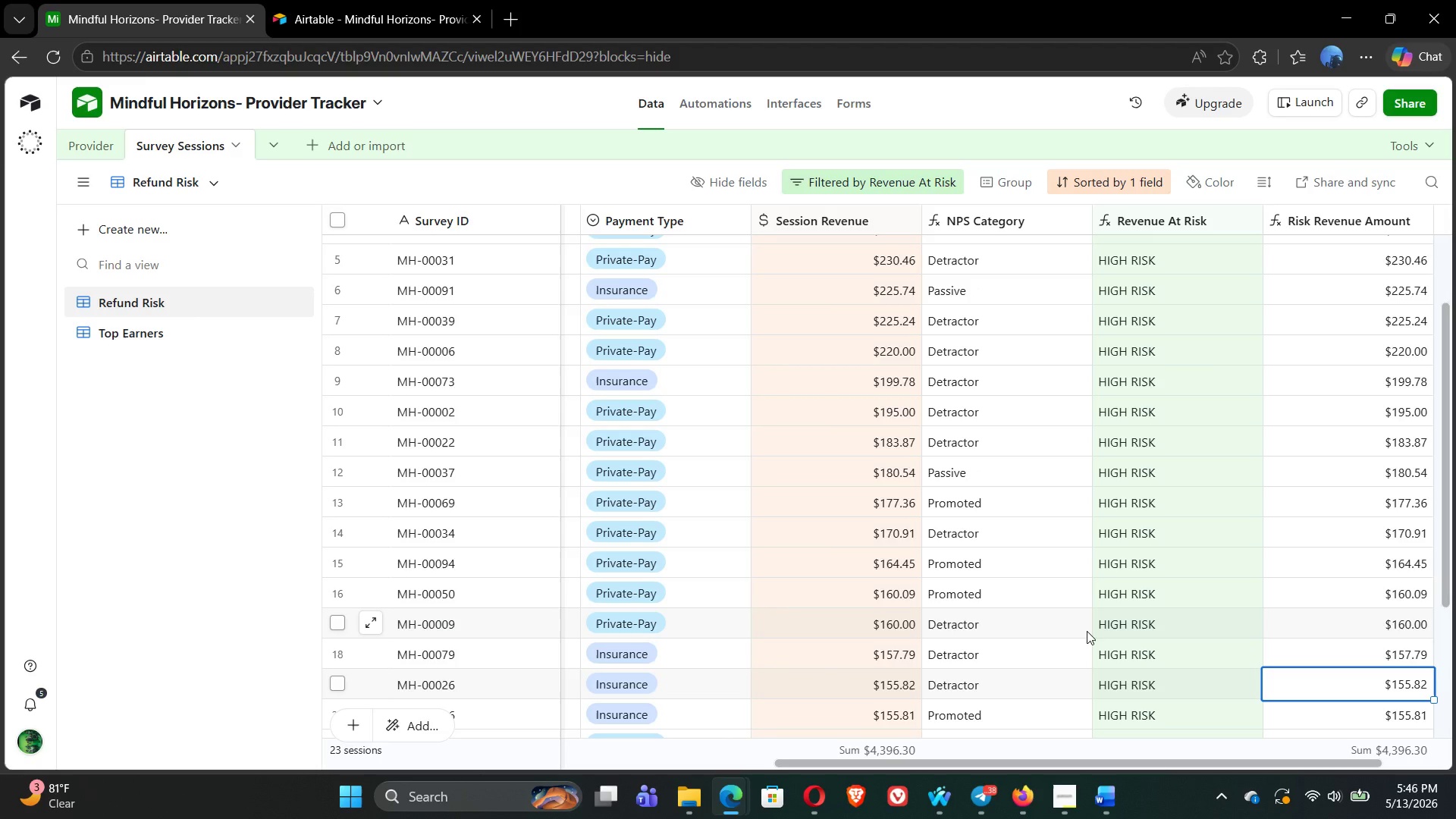 
wait(9.55)
 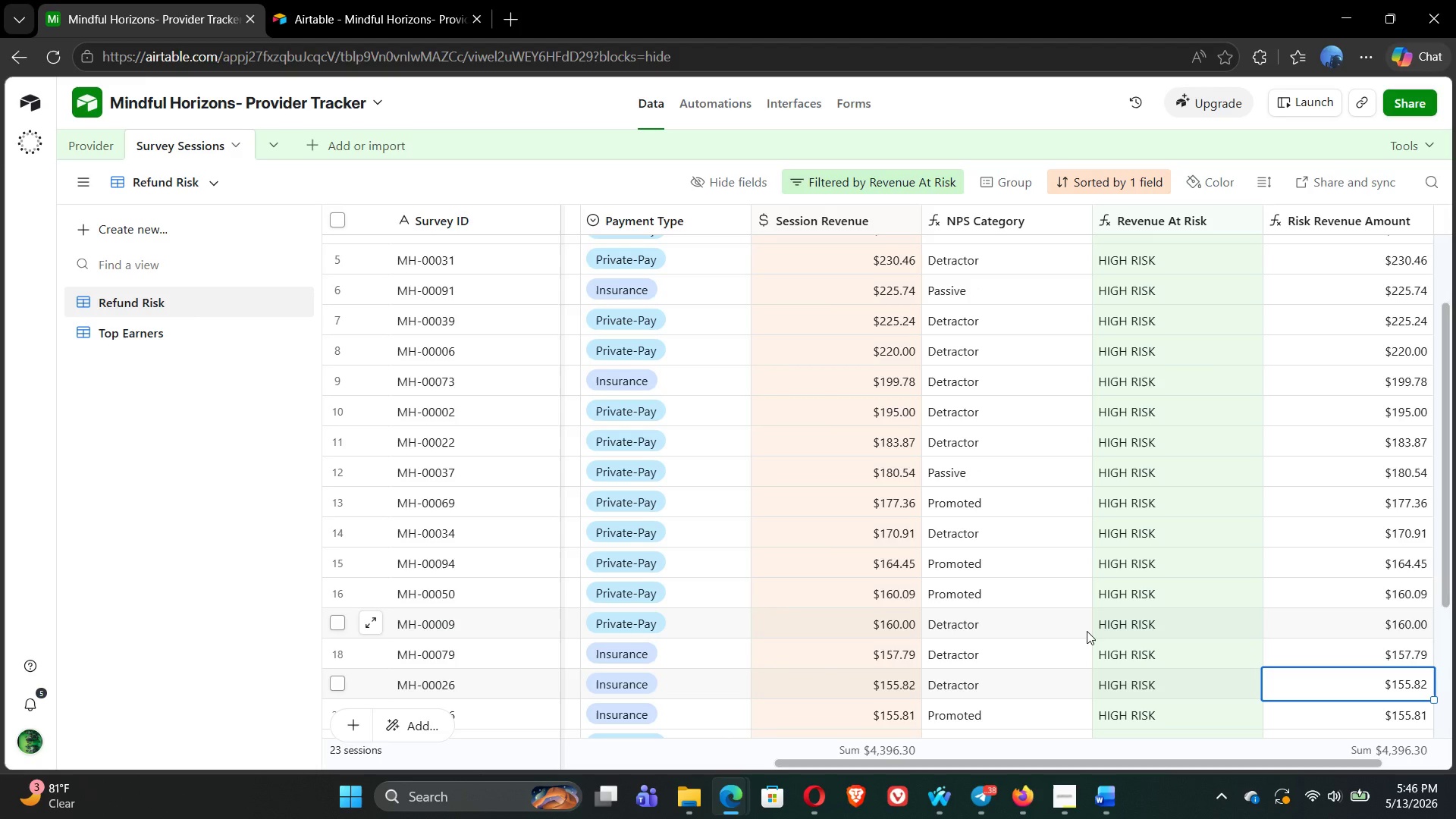 
key(ArrowLeft)
 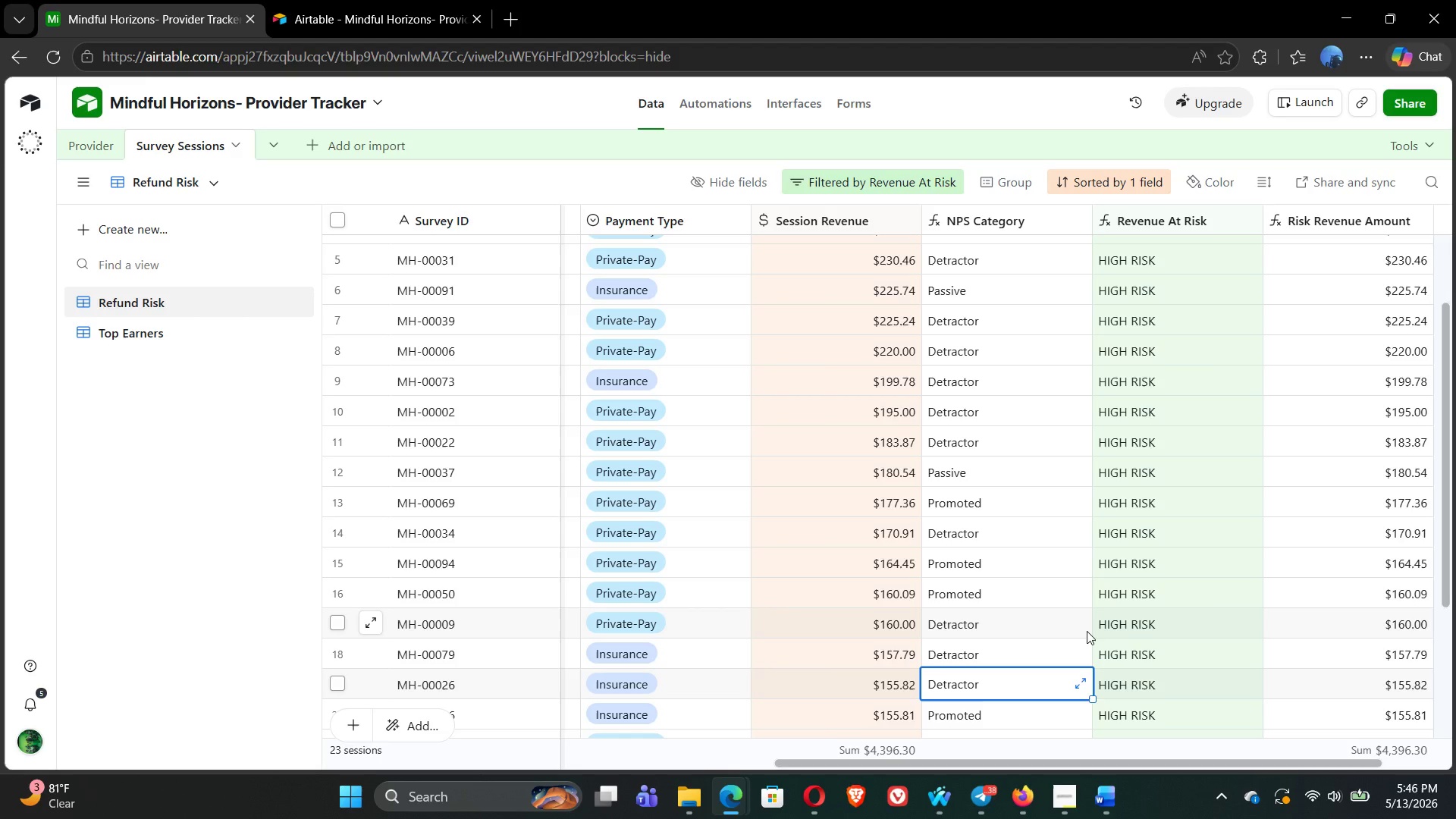 
key(ArrowLeft)
 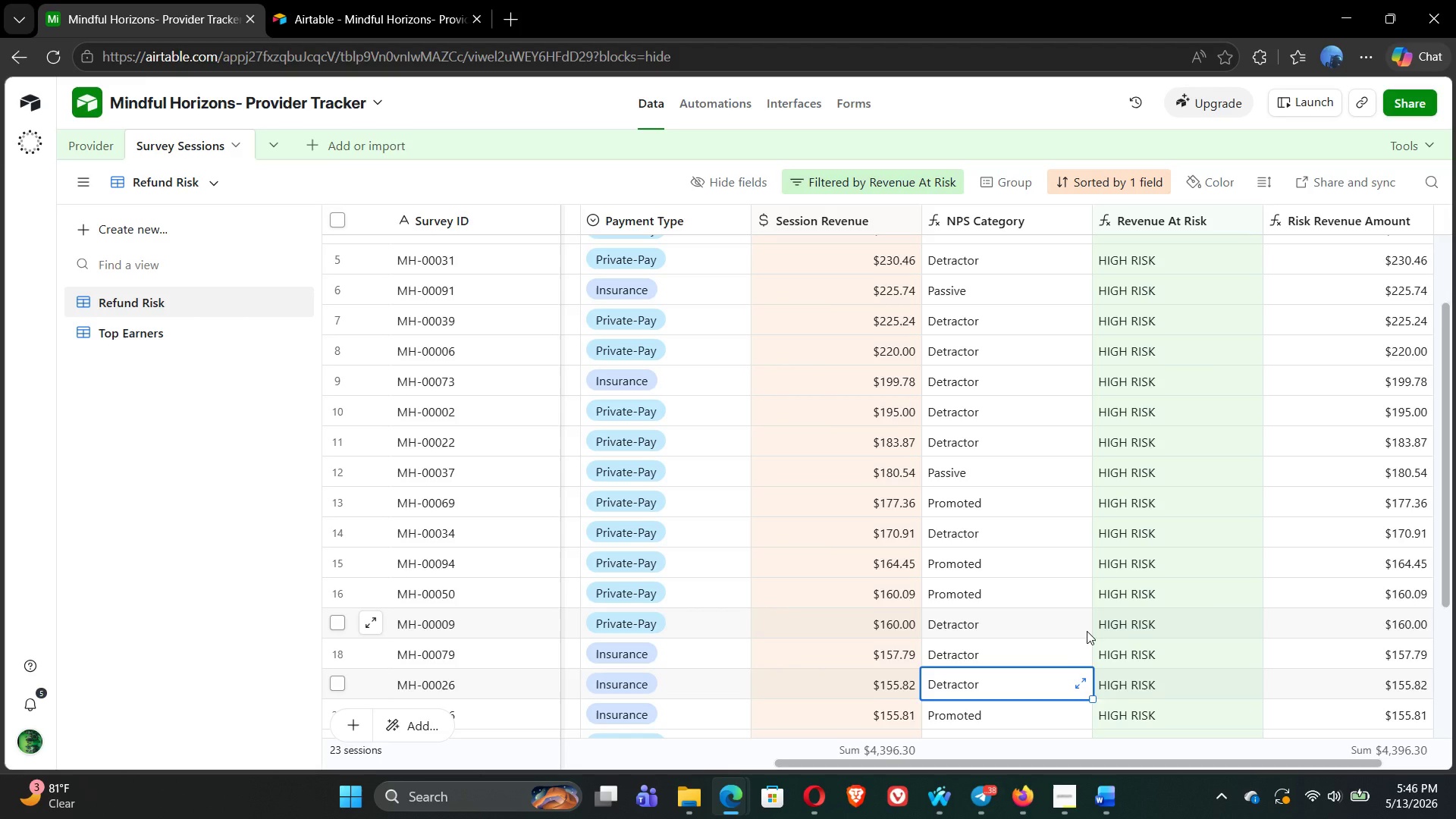 
key(ArrowLeft)
 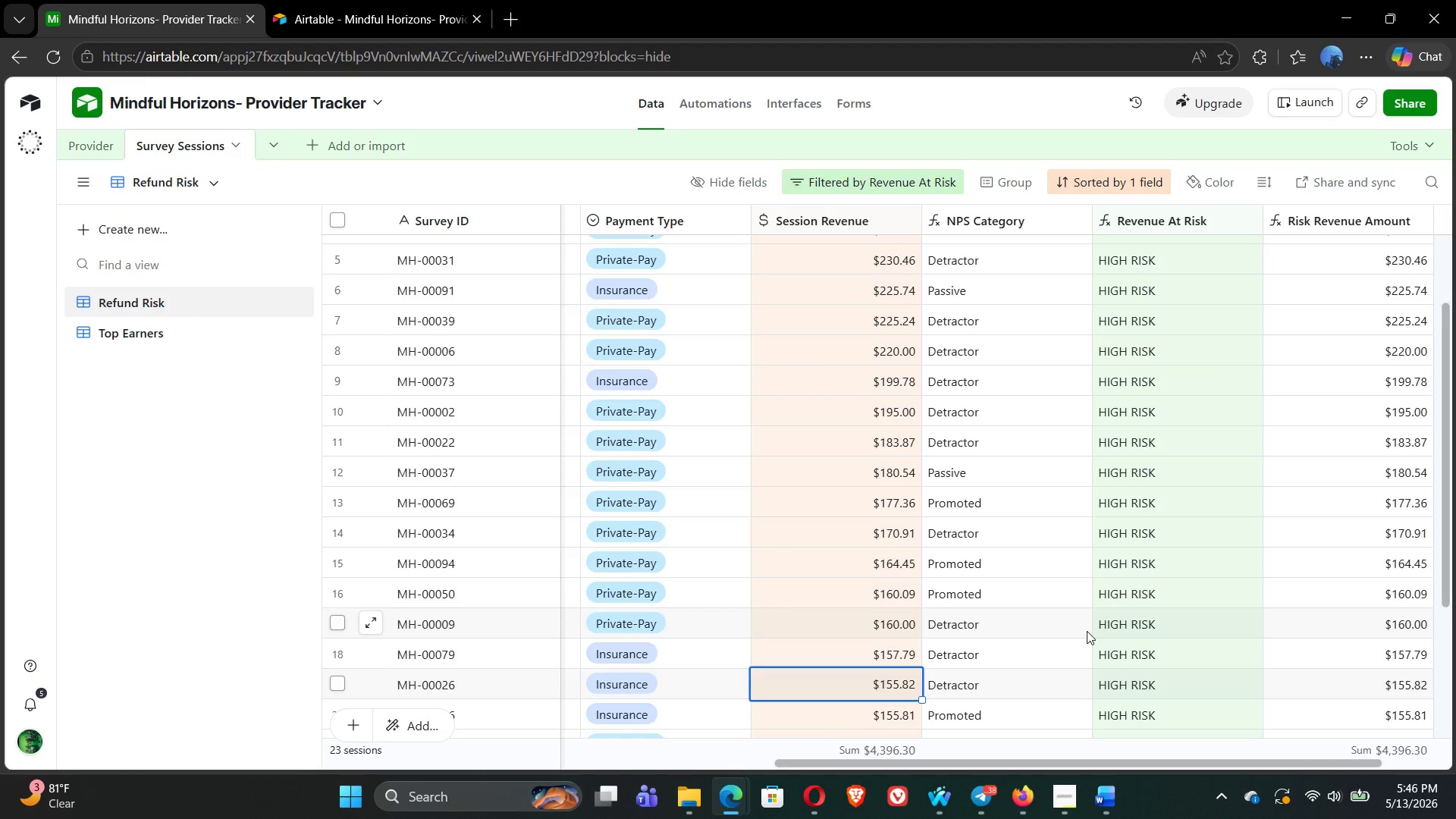 
key(ArrowLeft)
 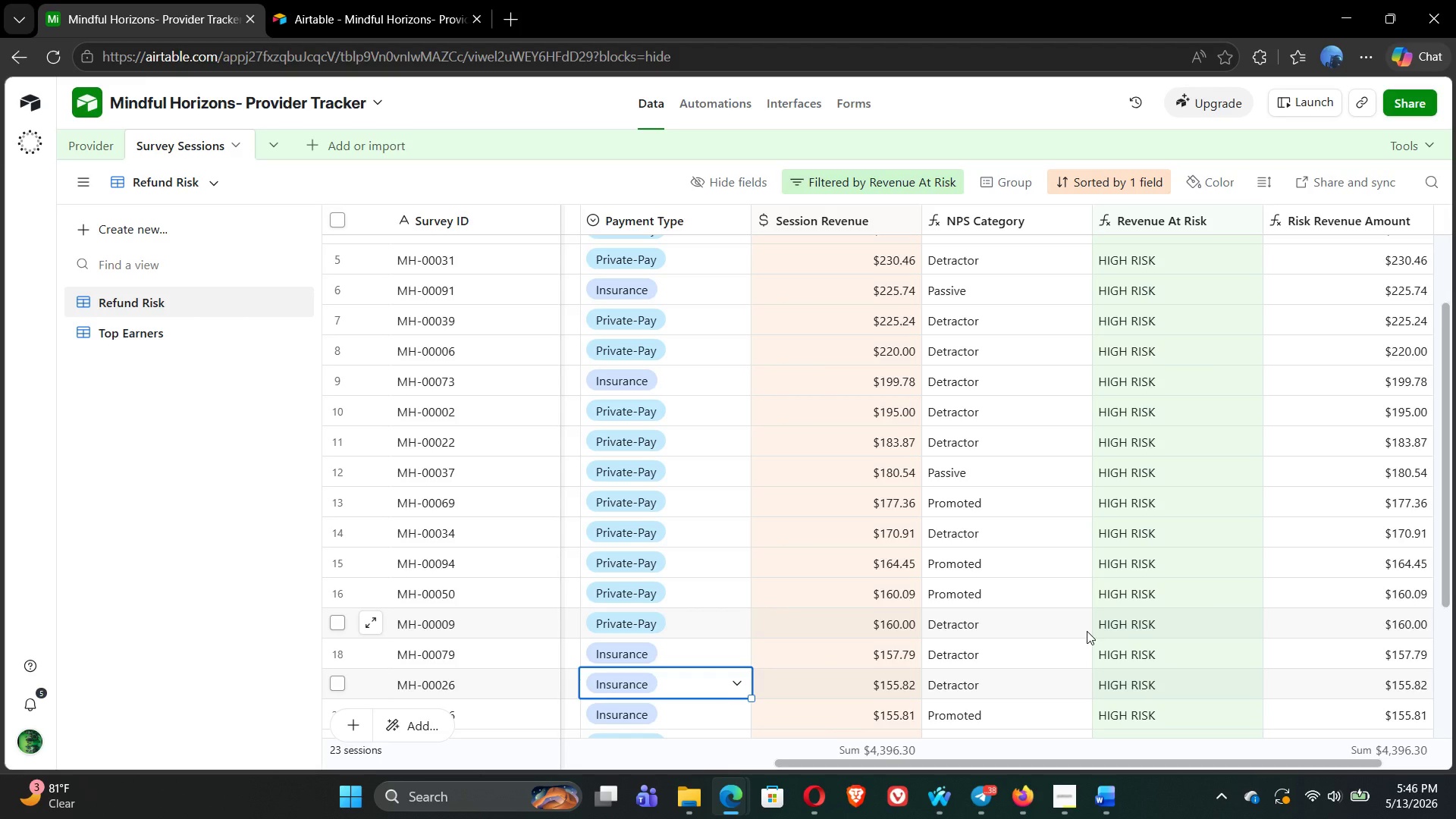 
key(ArrowLeft)
 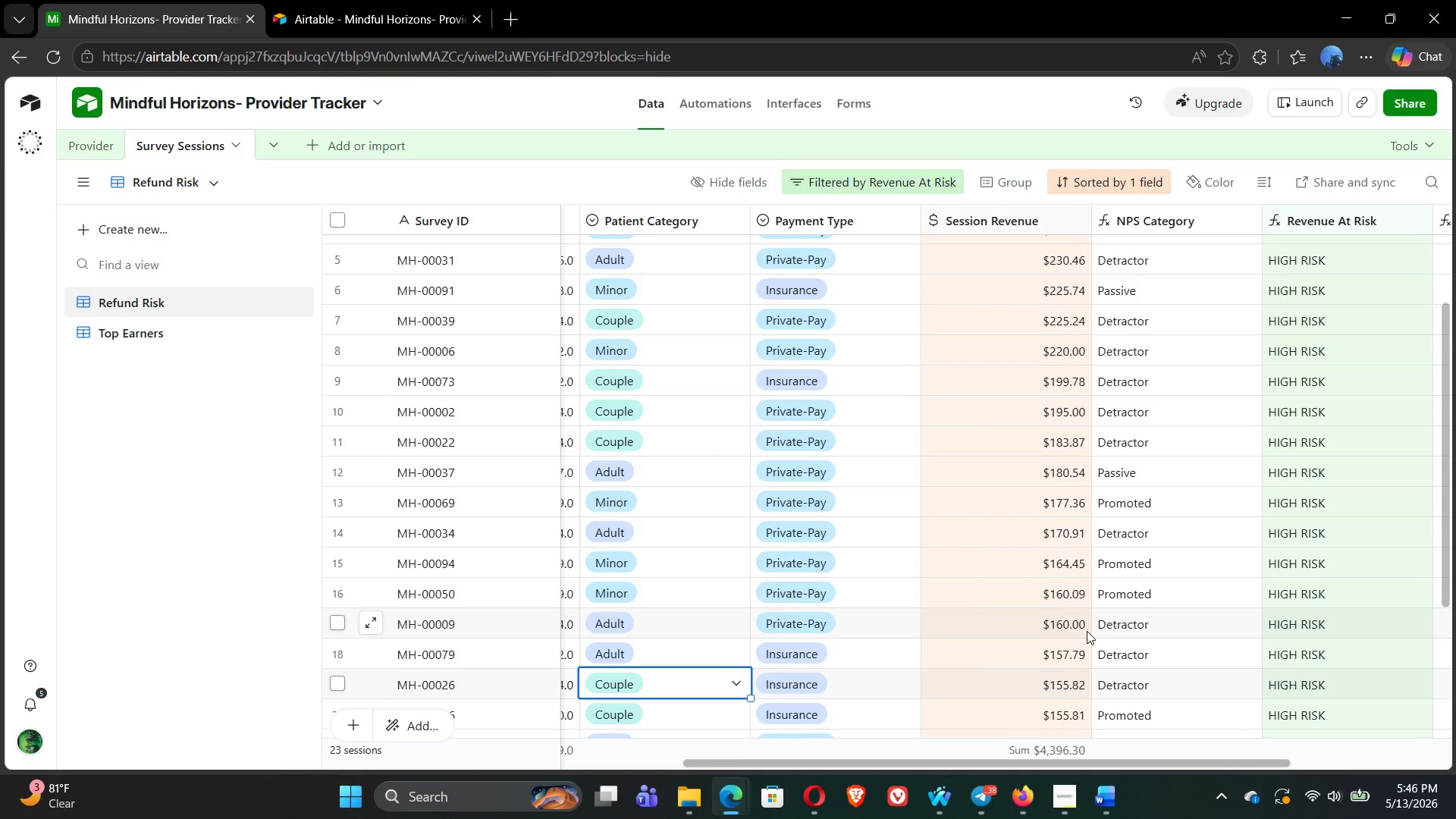 
key(ArrowLeft)
 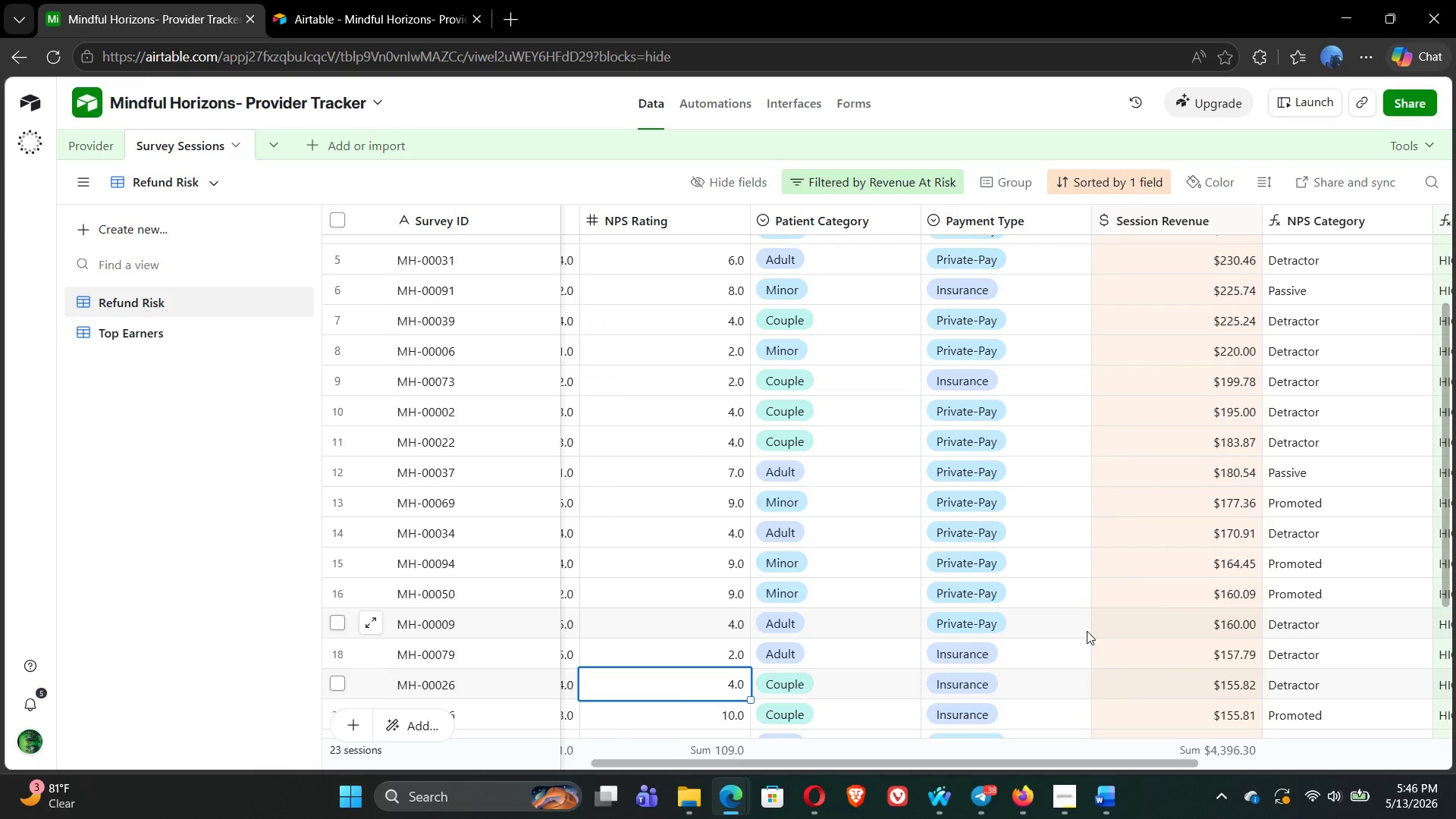 
key(ArrowLeft)
 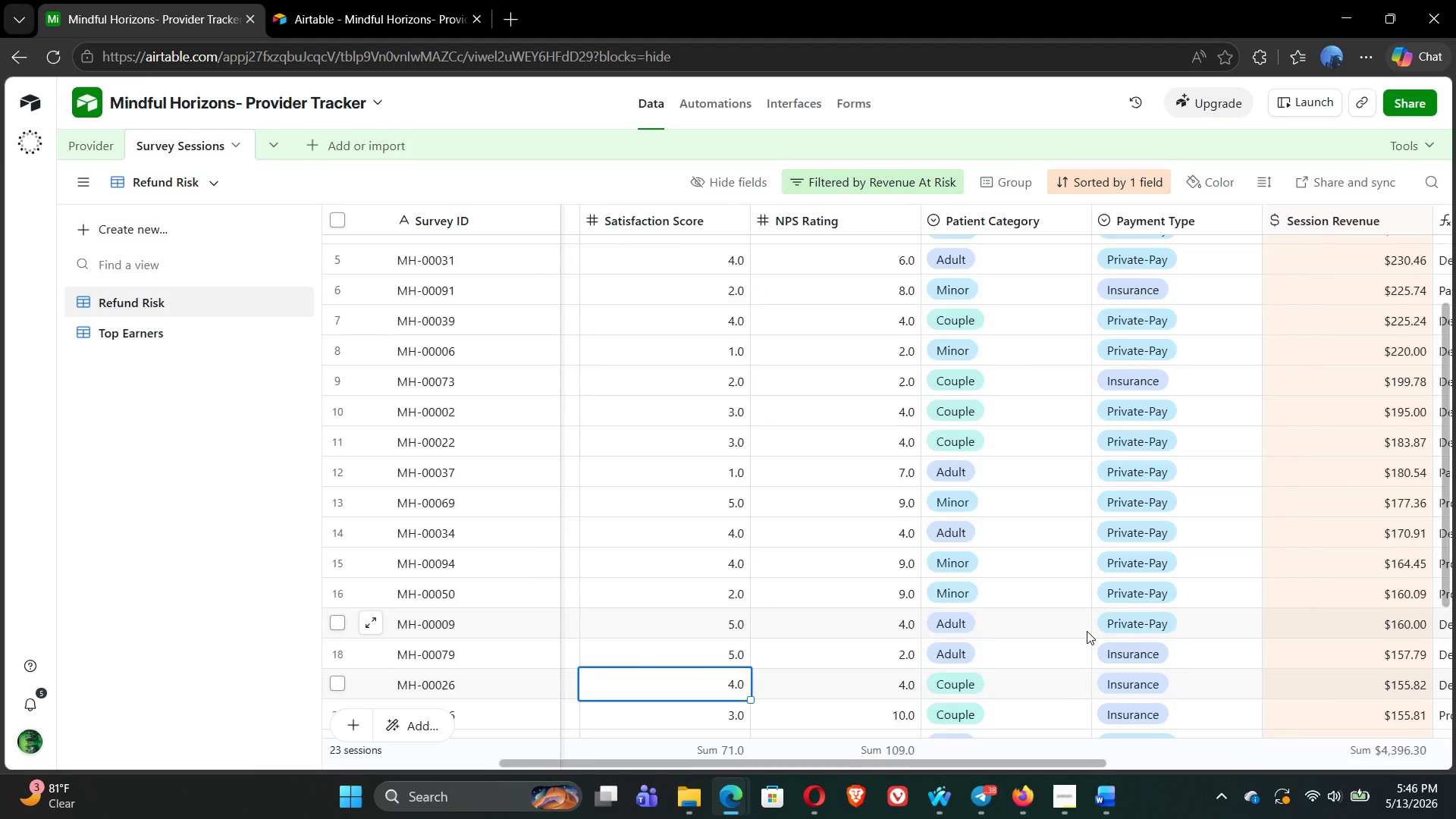 
key(ArrowLeft)
 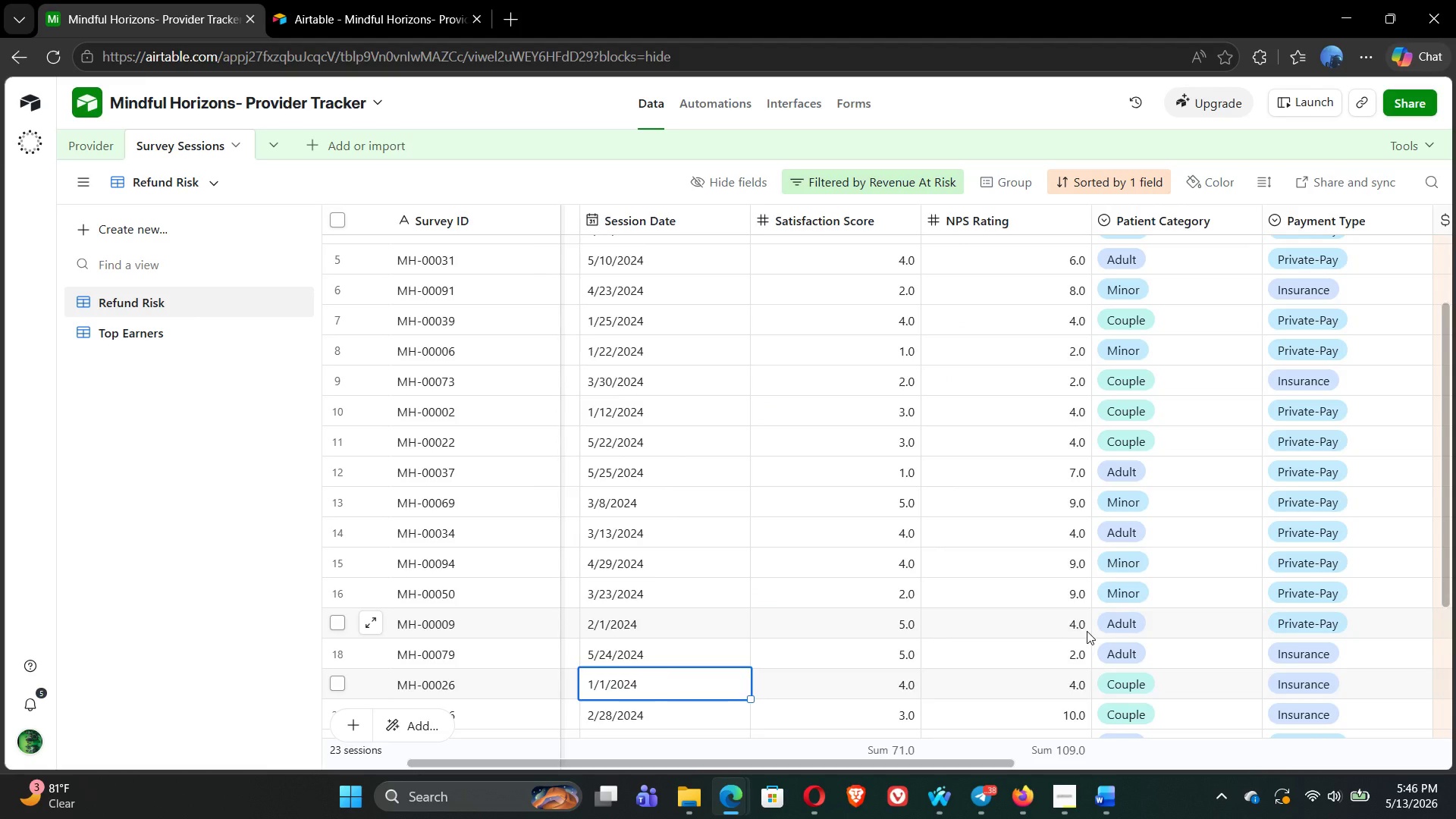 
key(ArrowLeft)
 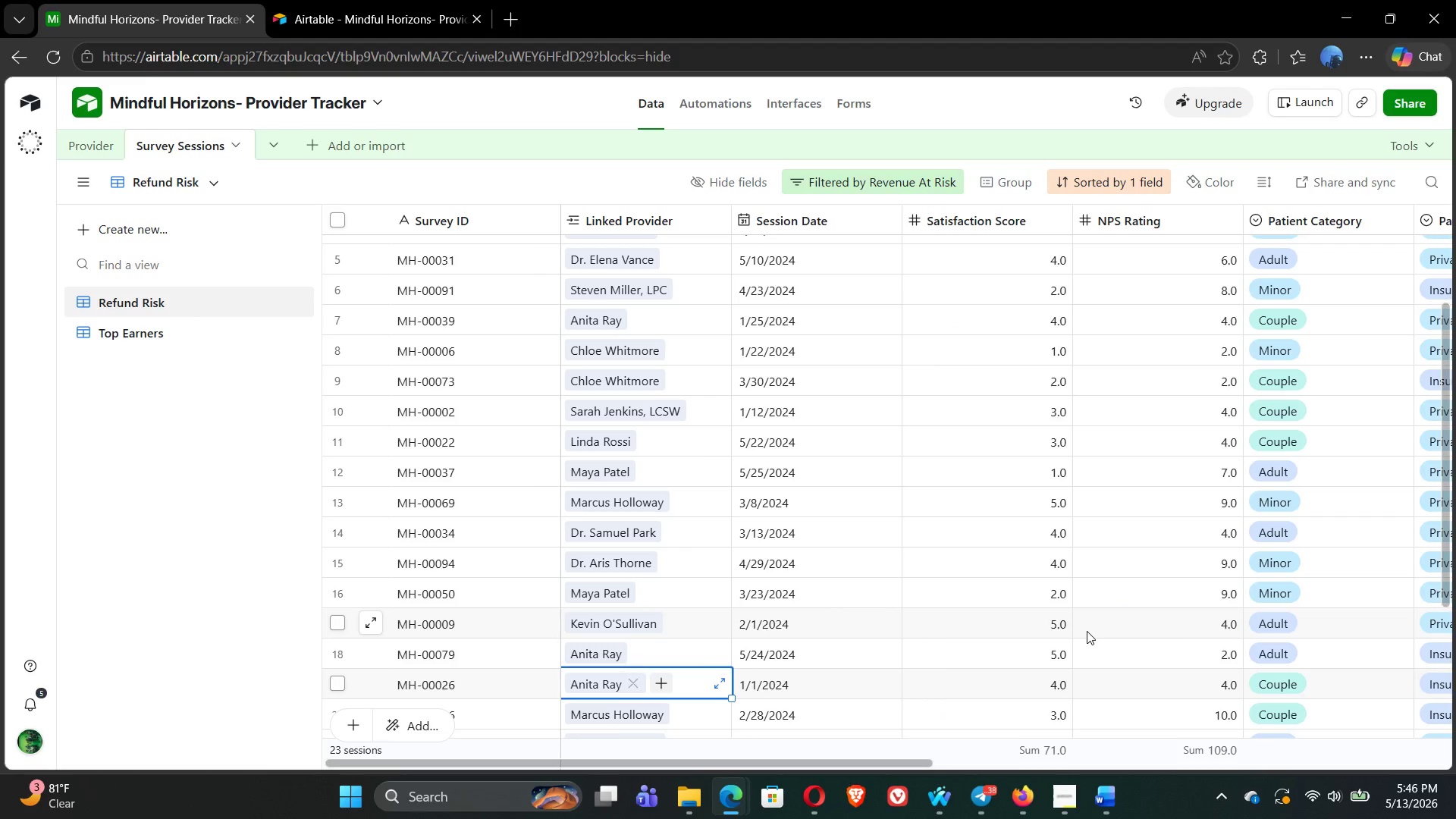 
key(ArrowLeft)
 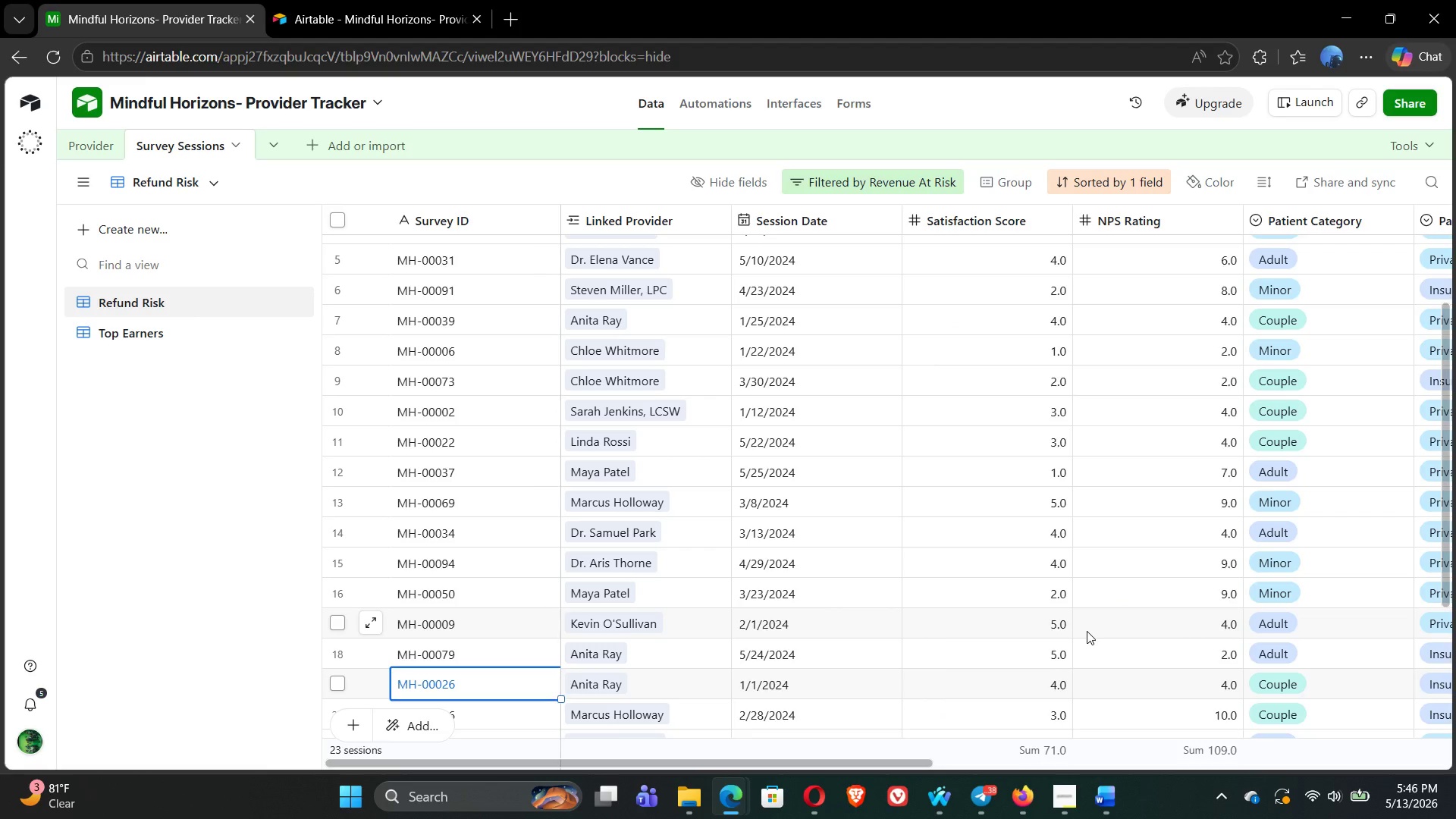 
key(ArrowLeft)
 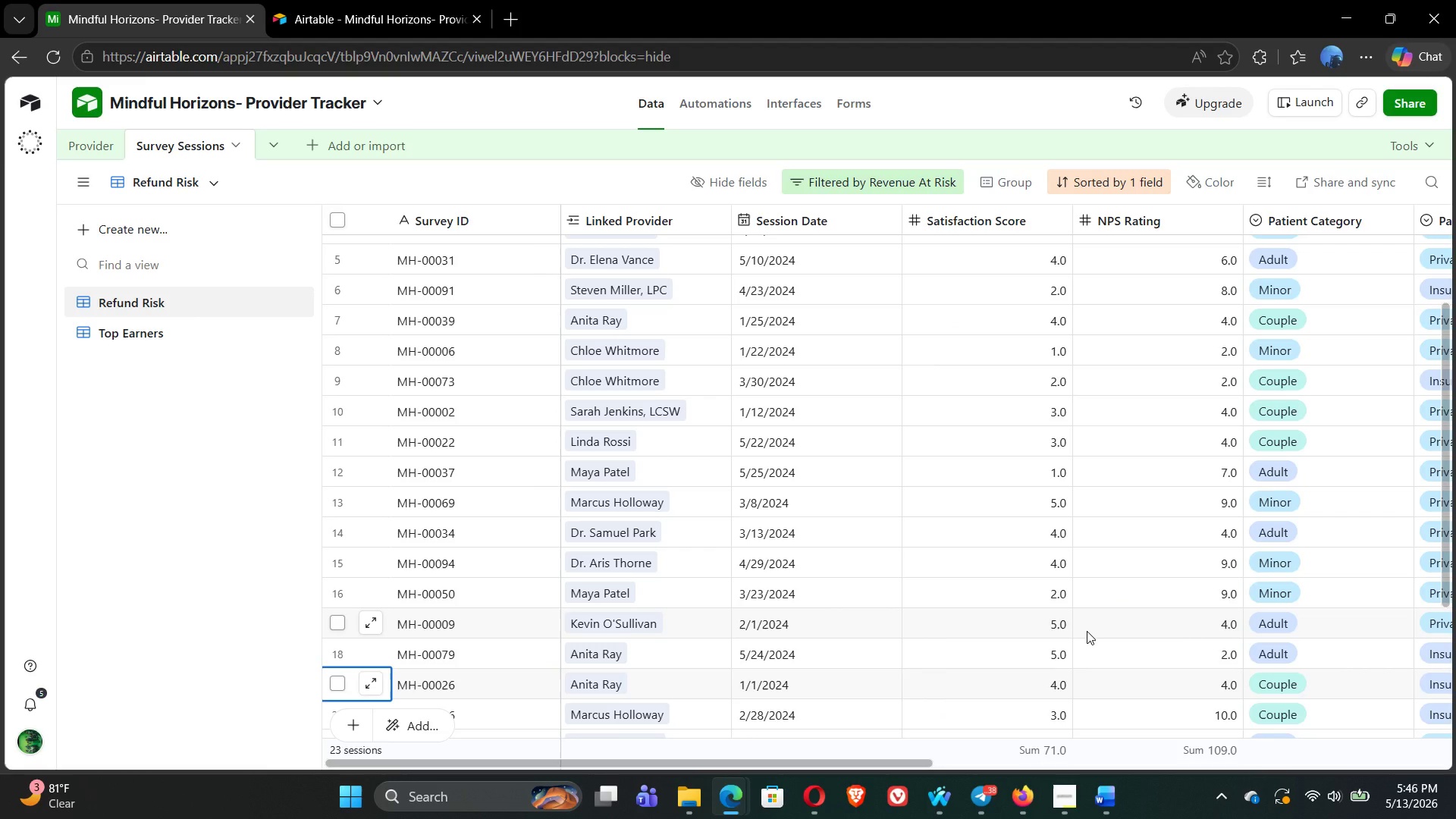 
key(ArrowLeft)
 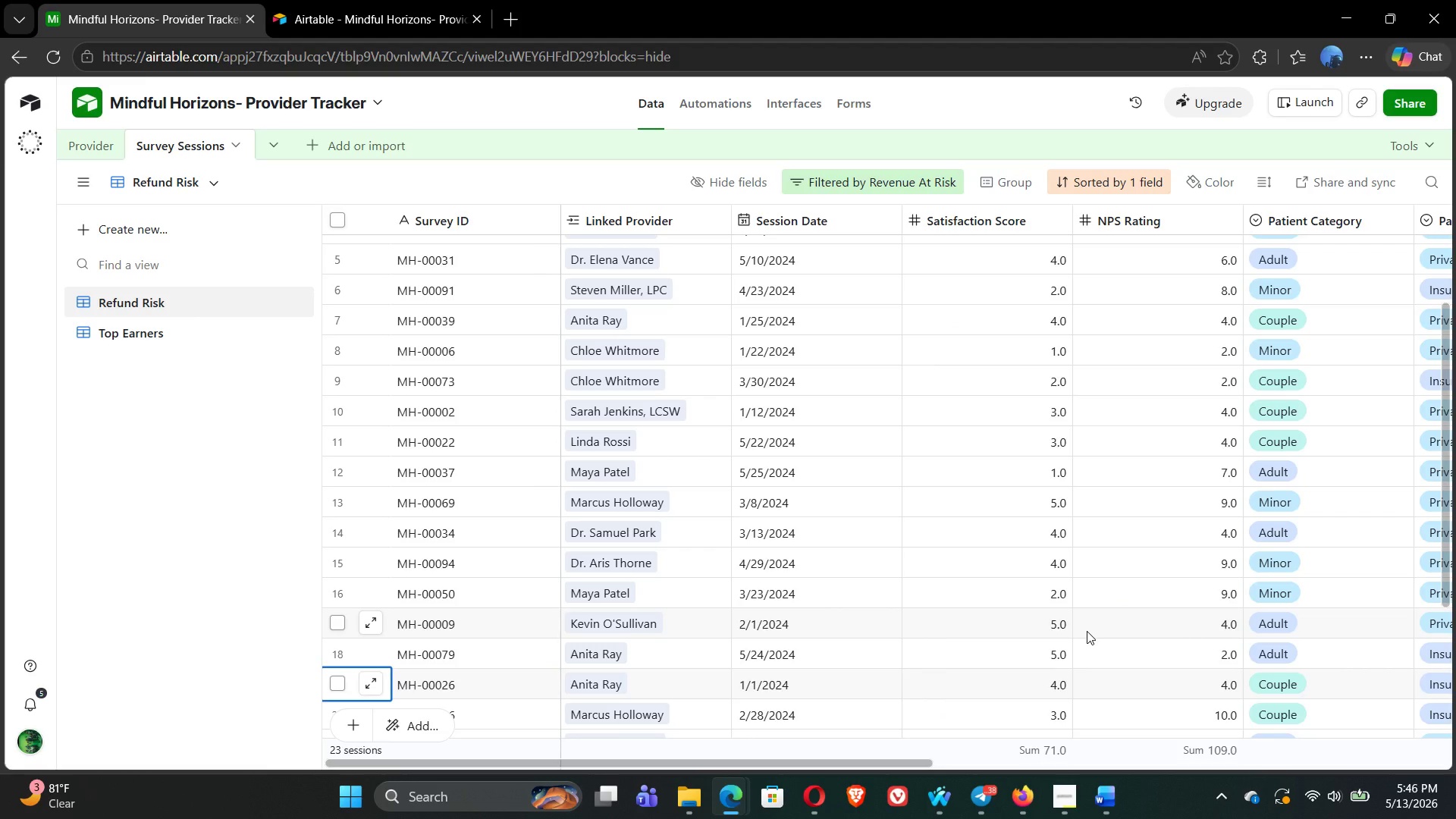 
key(ArrowDown)
 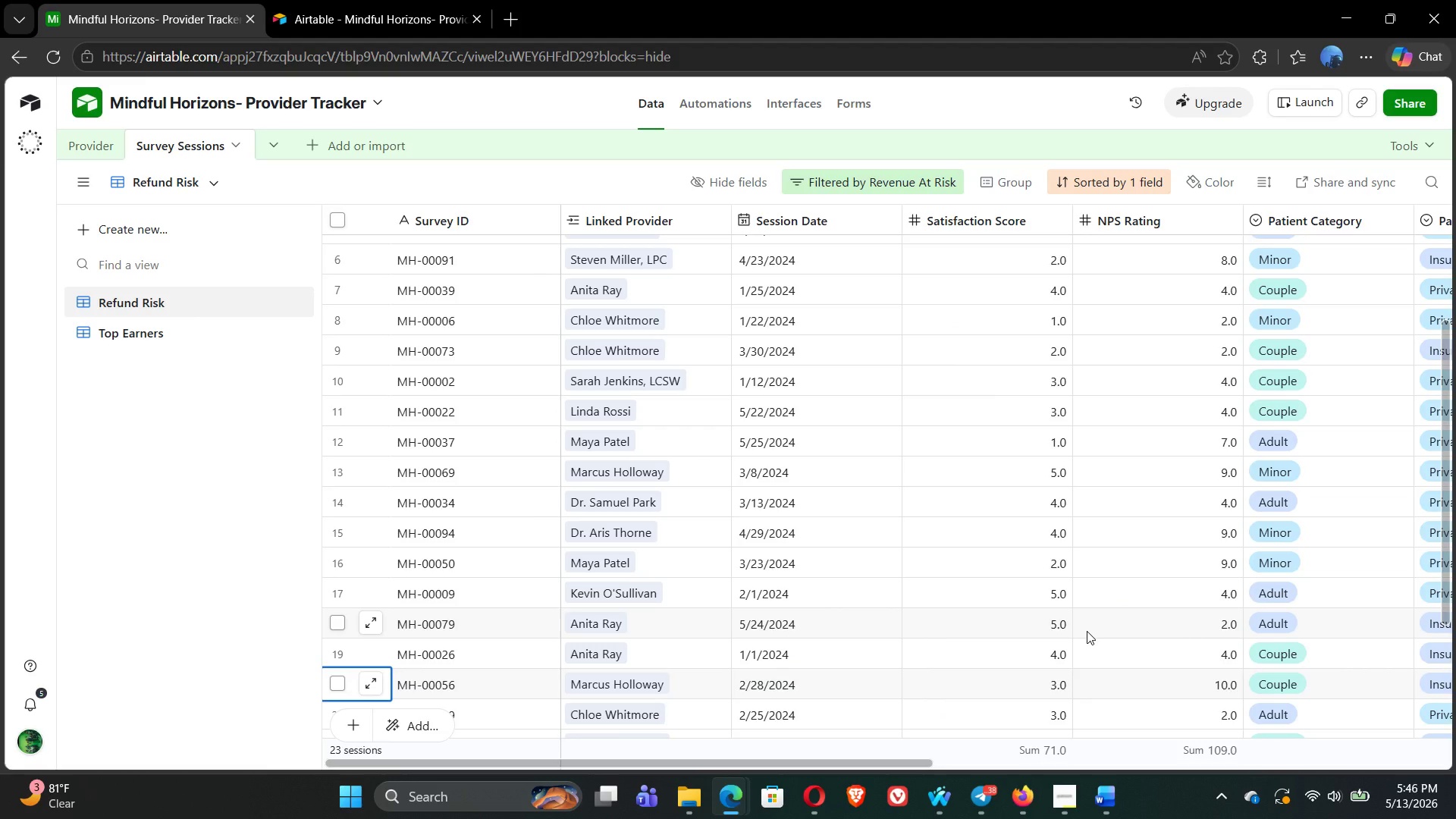 
key(ArrowRight)
 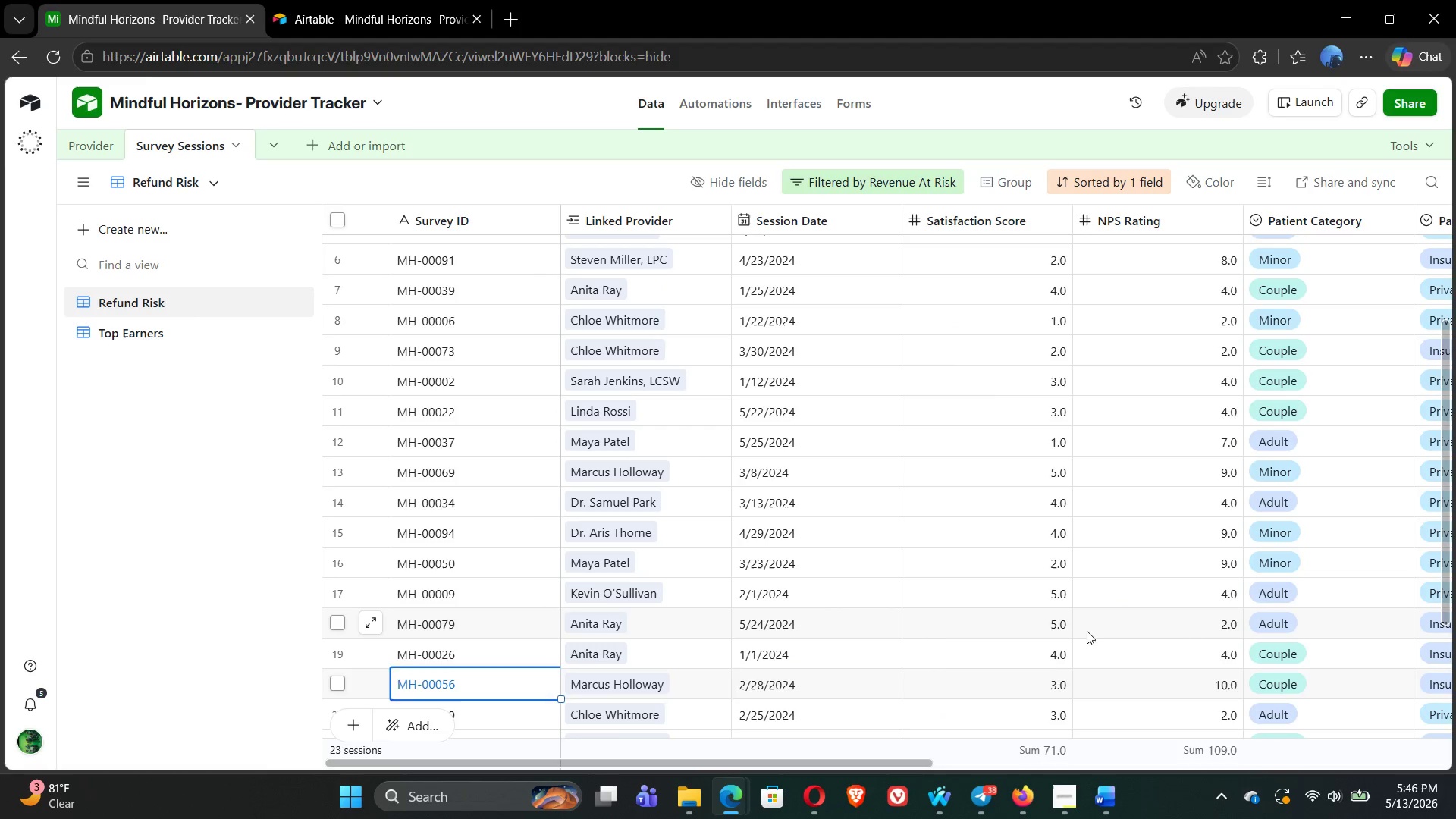 
key(ArrowRight)
 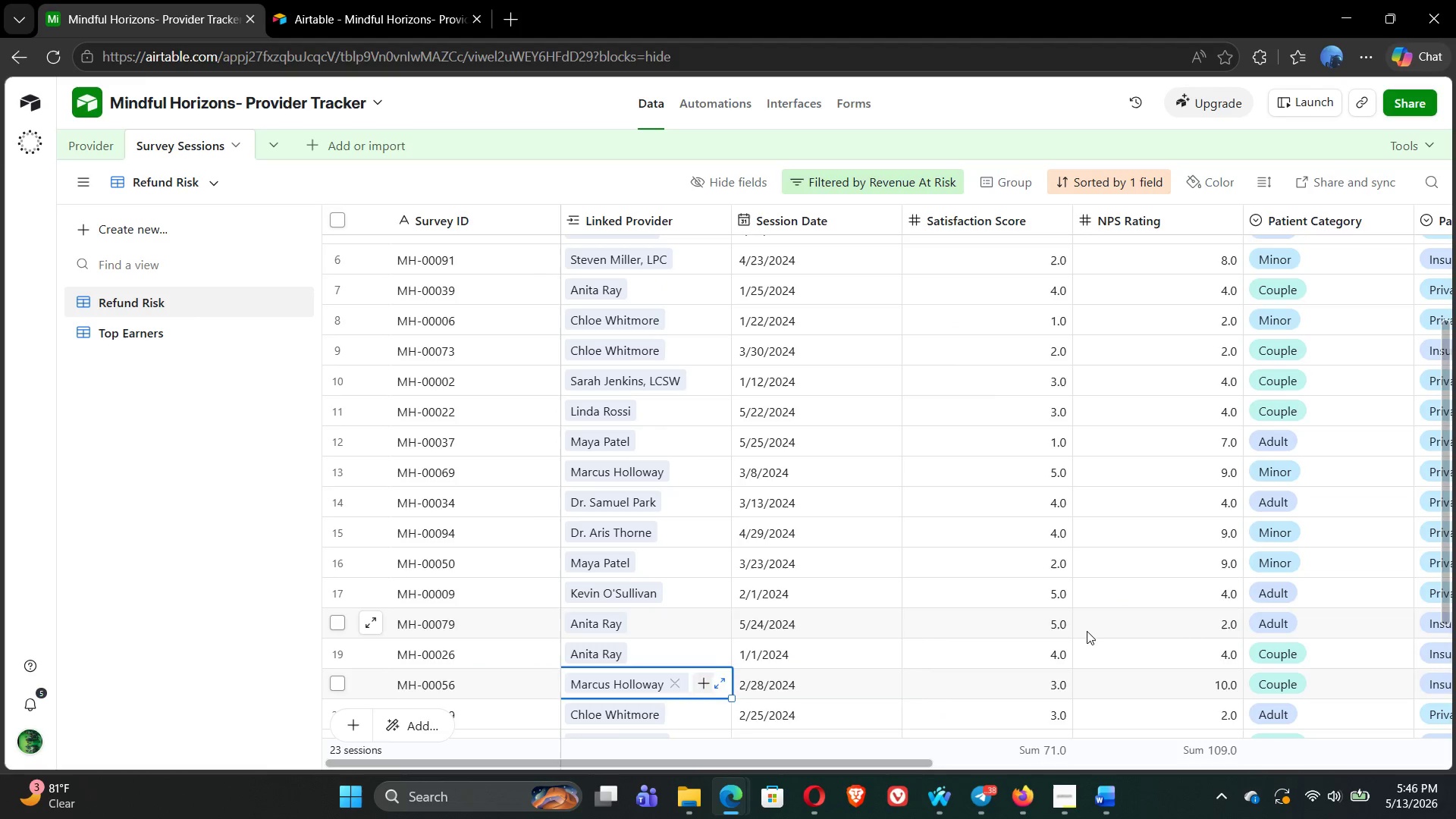 
key(ArrowRight)
 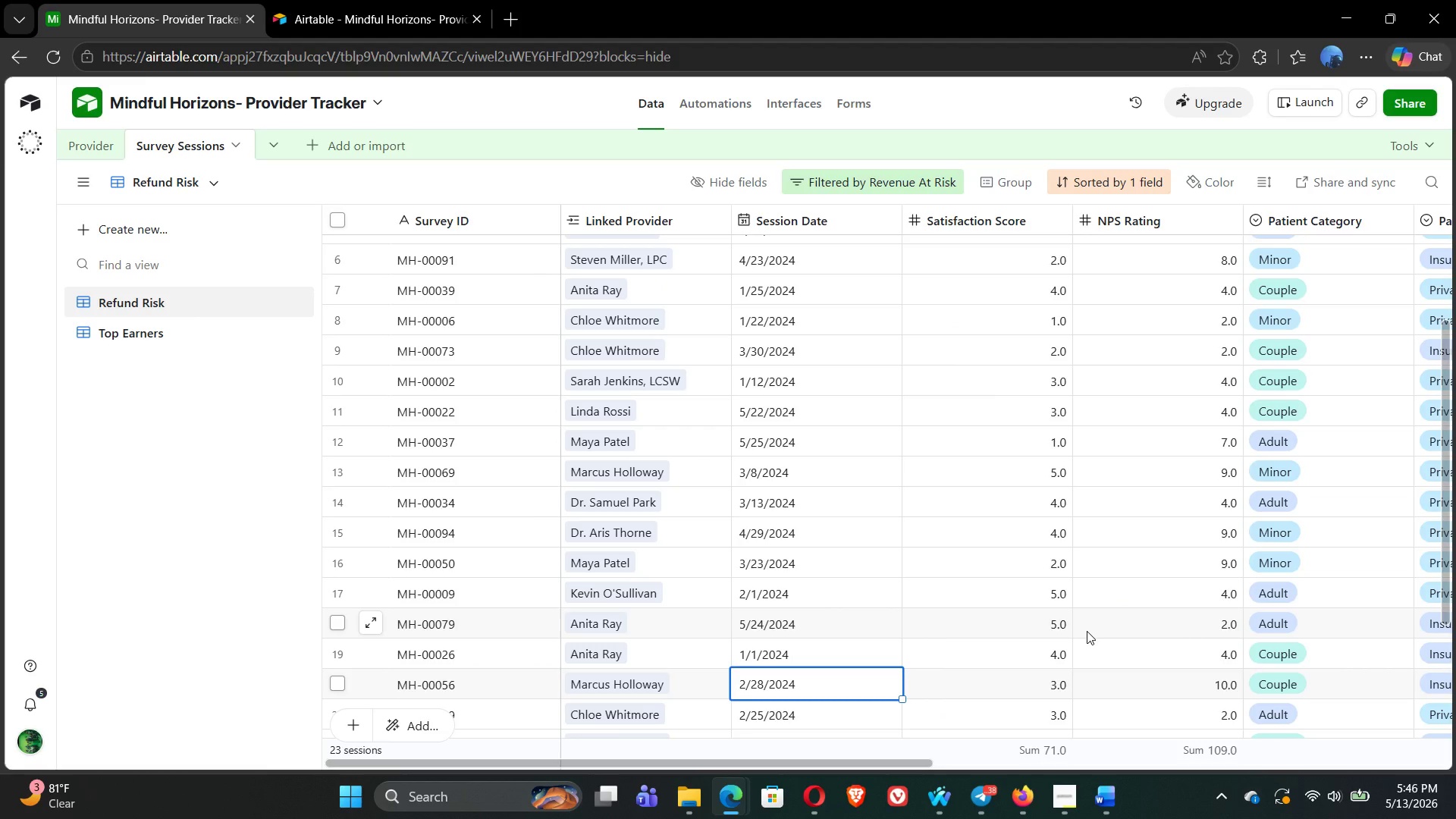 
key(ArrowRight)
 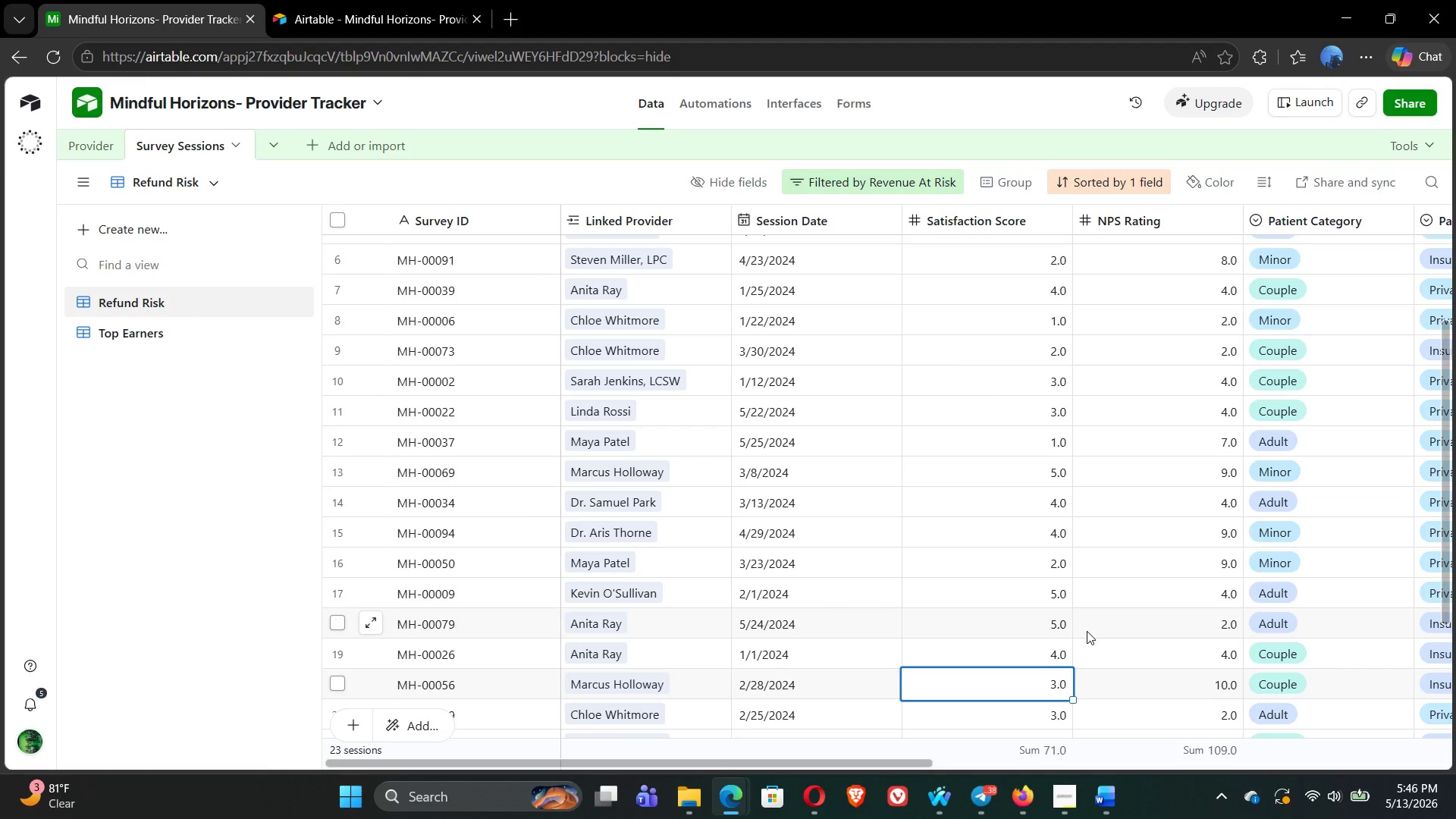 
key(ArrowRight)
 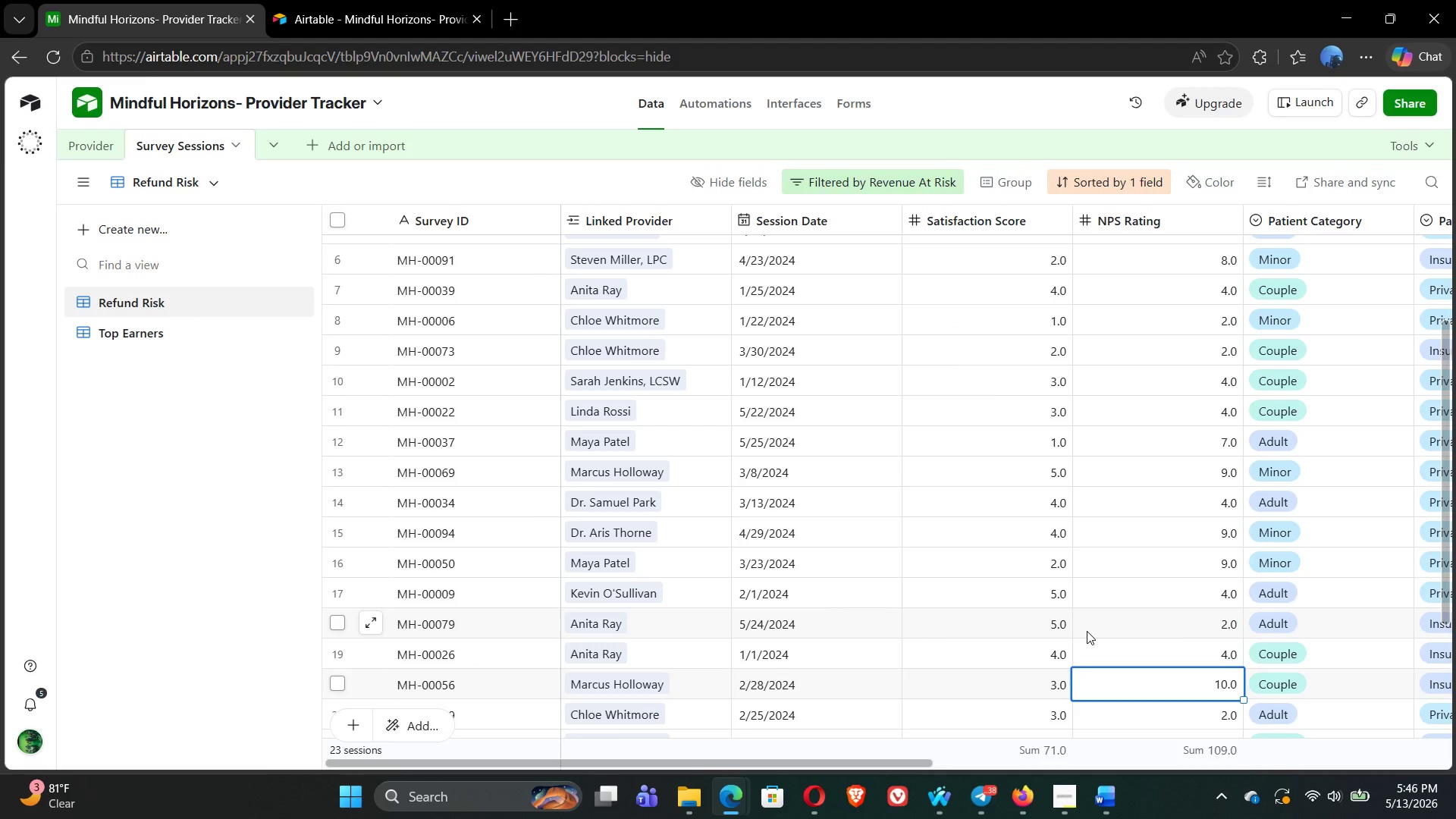 
key(ArrowRight)
 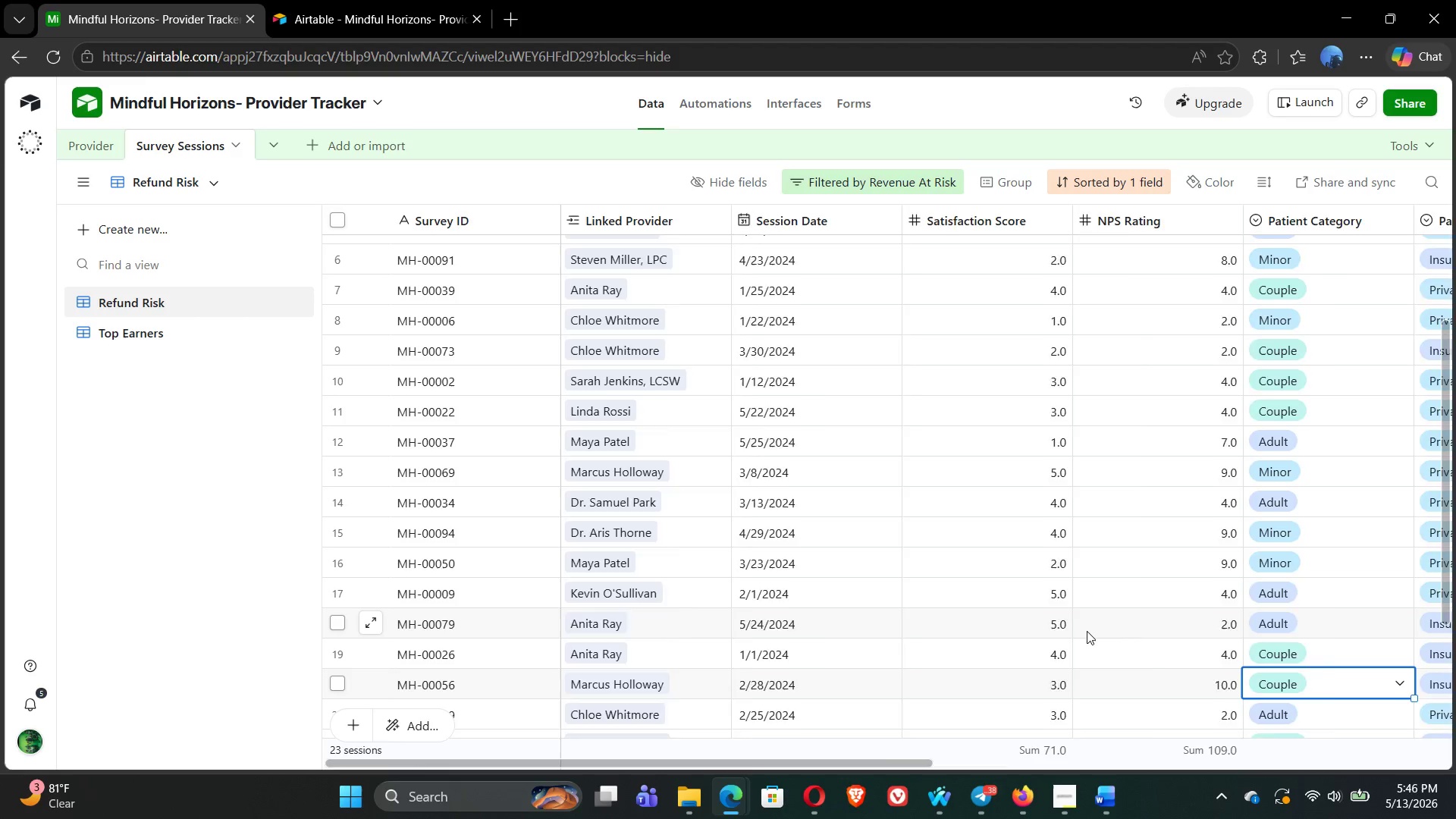 
key(ArrowRight)
 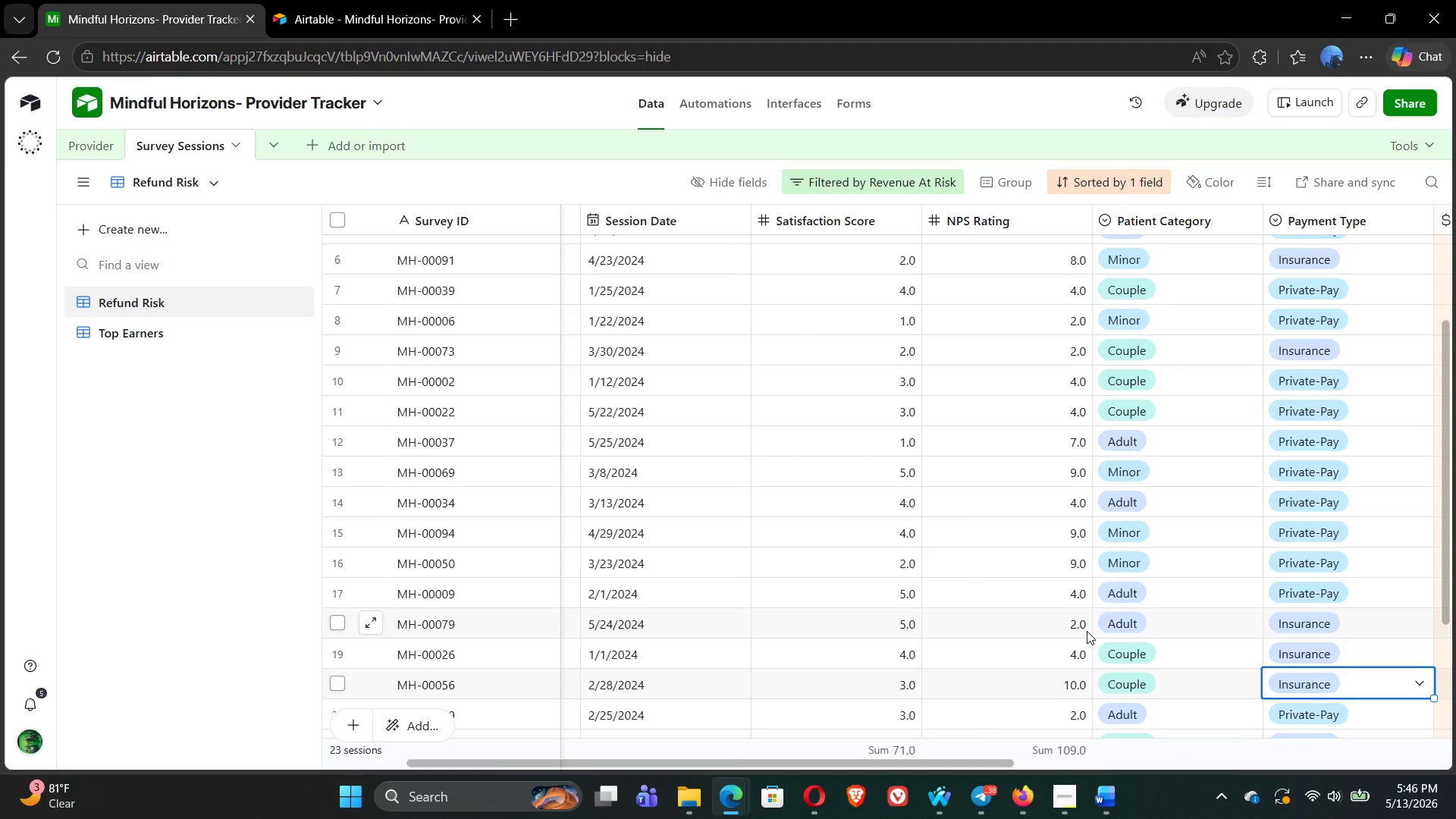 
key(ArrowRight)
 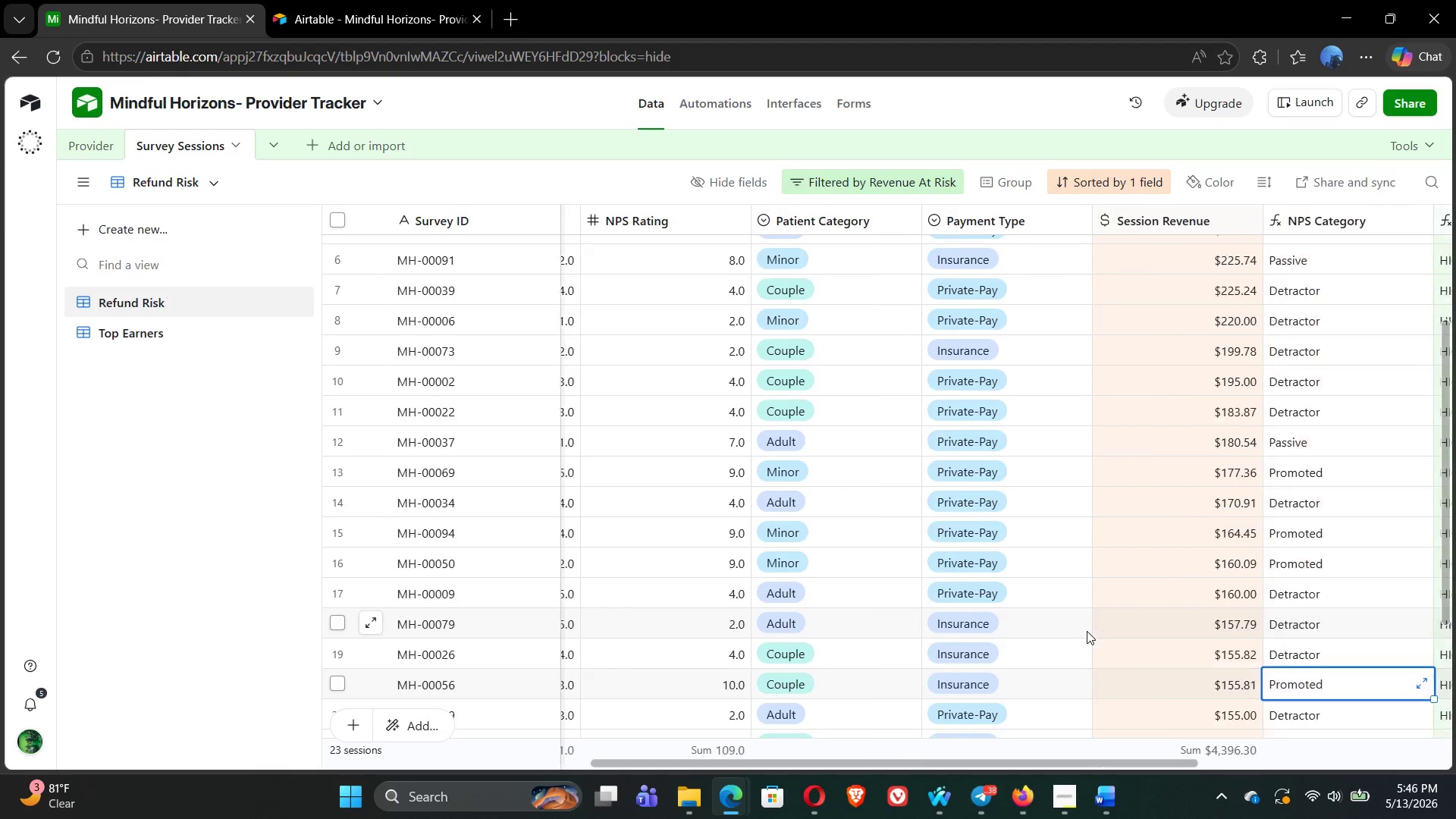 
key(ArrowRight)
 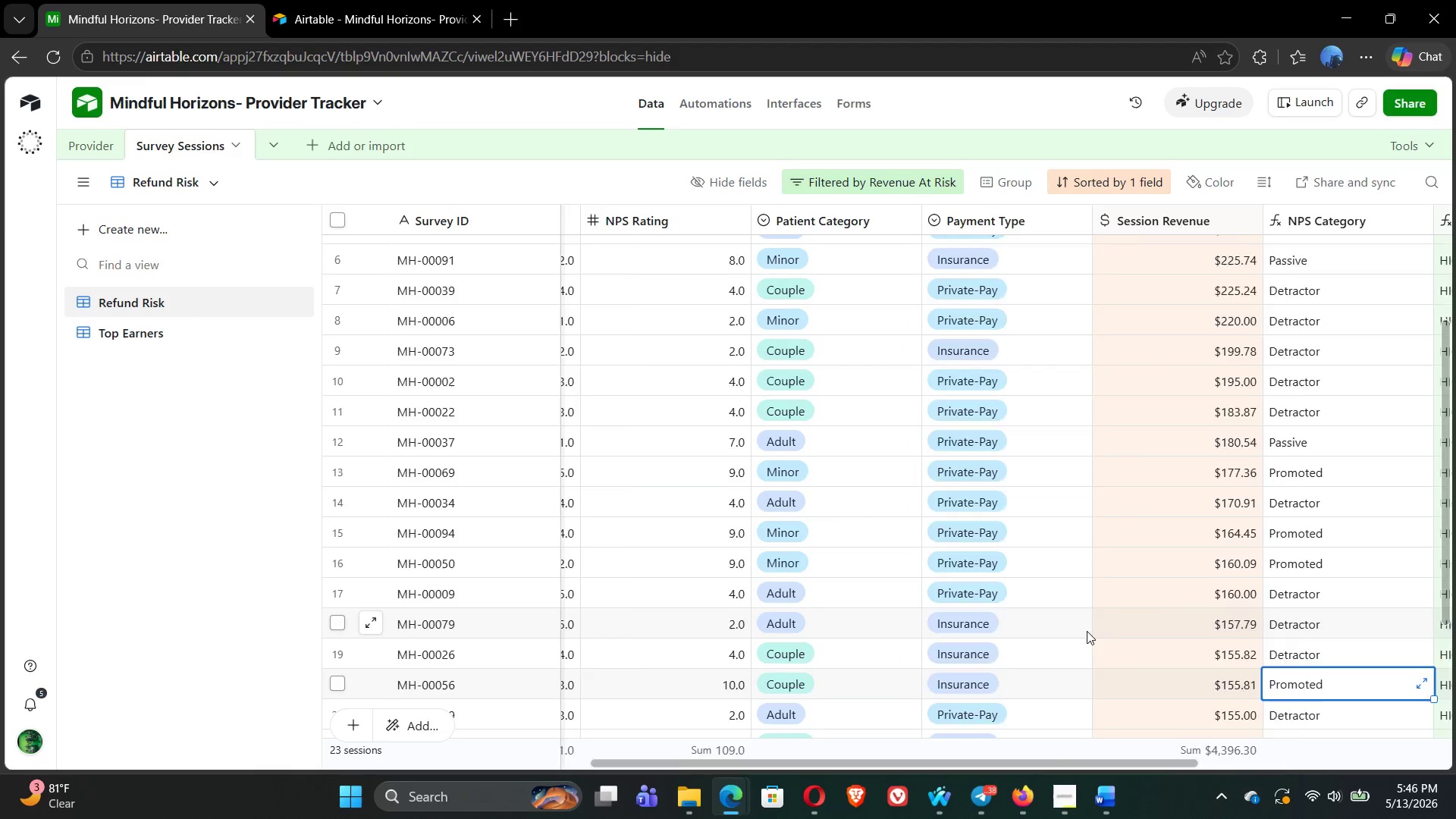 
key(ArrowRight)
 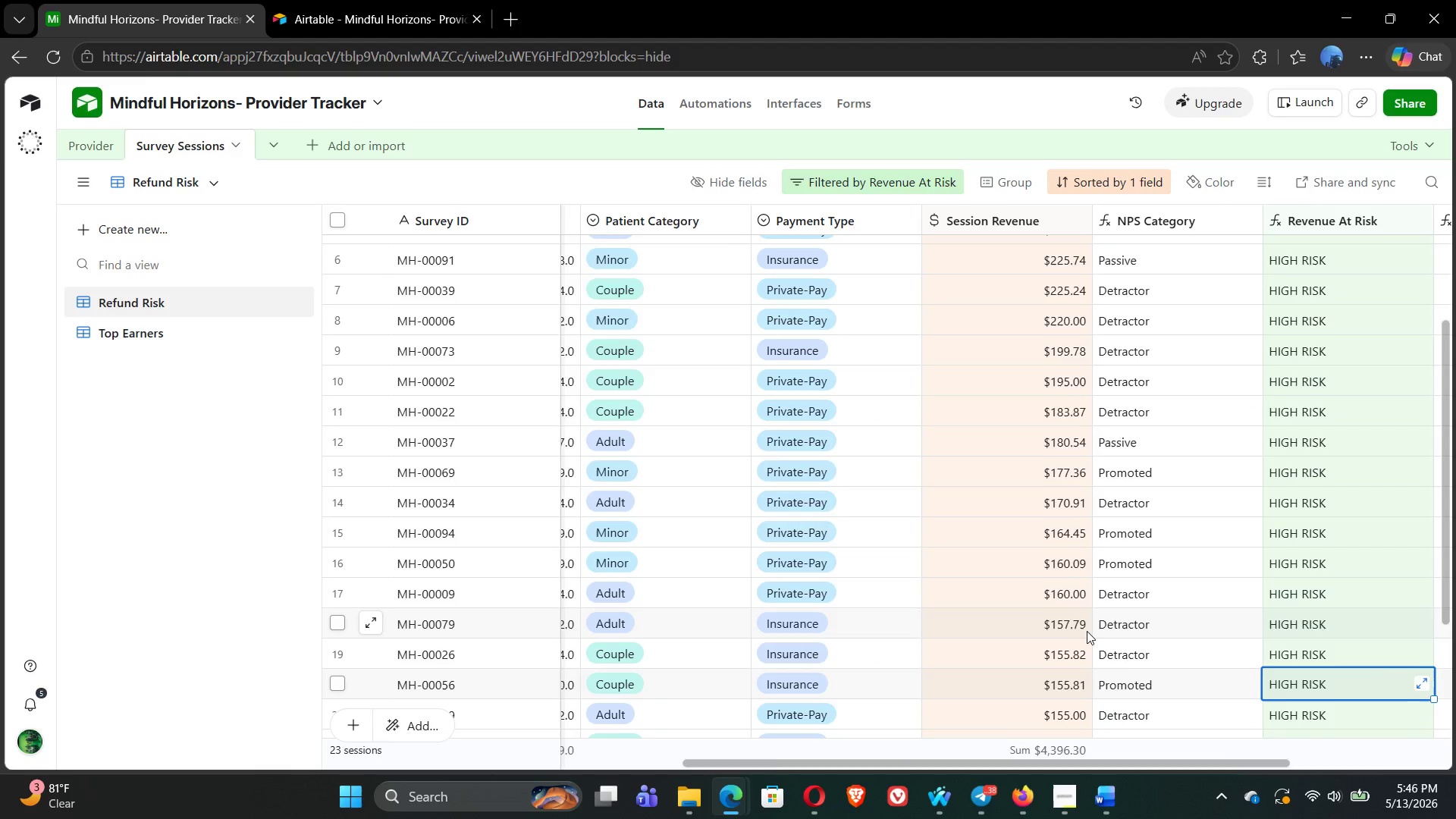 
key(ArrowRight)
 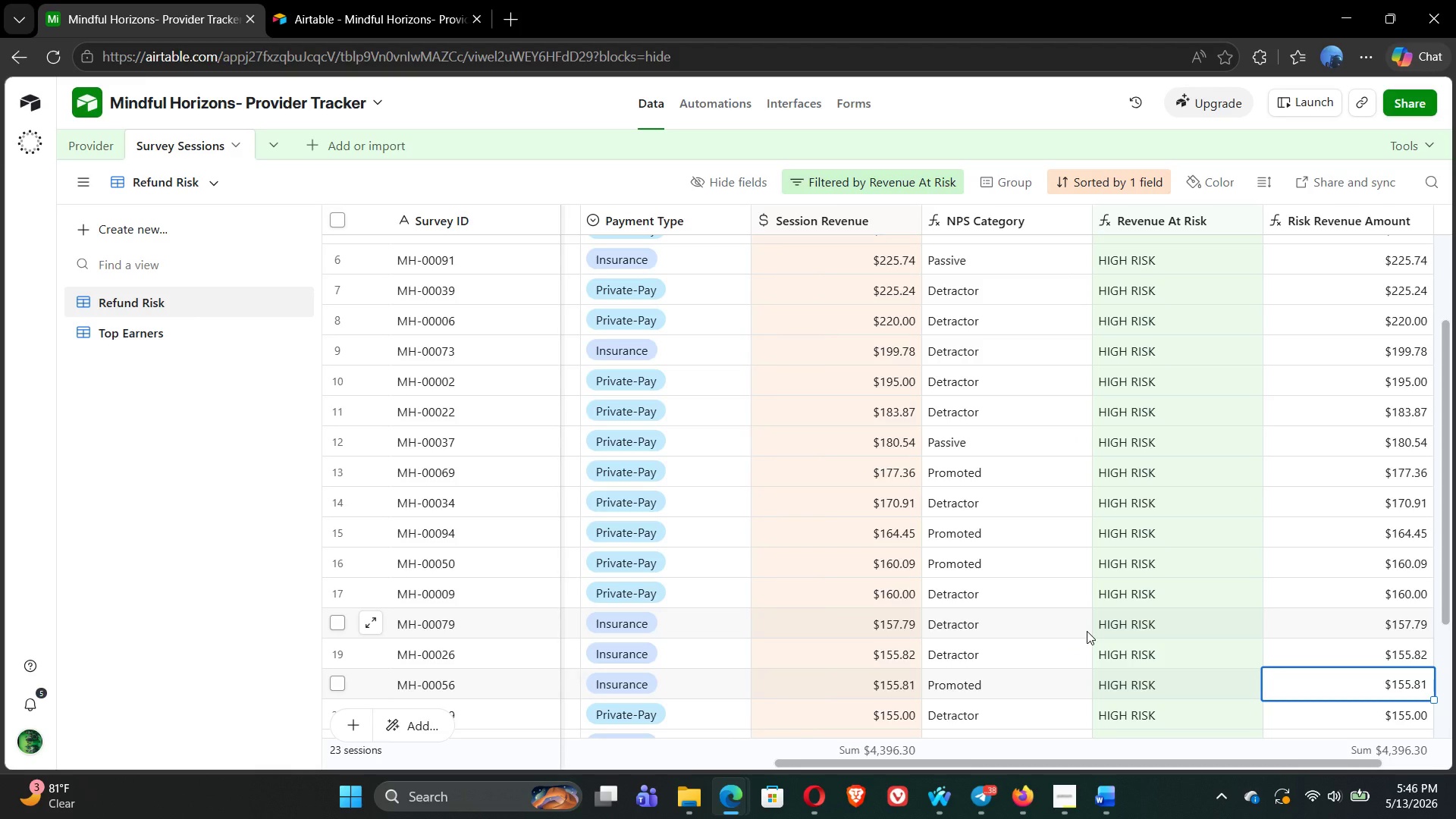 
key(ArrowRight)
 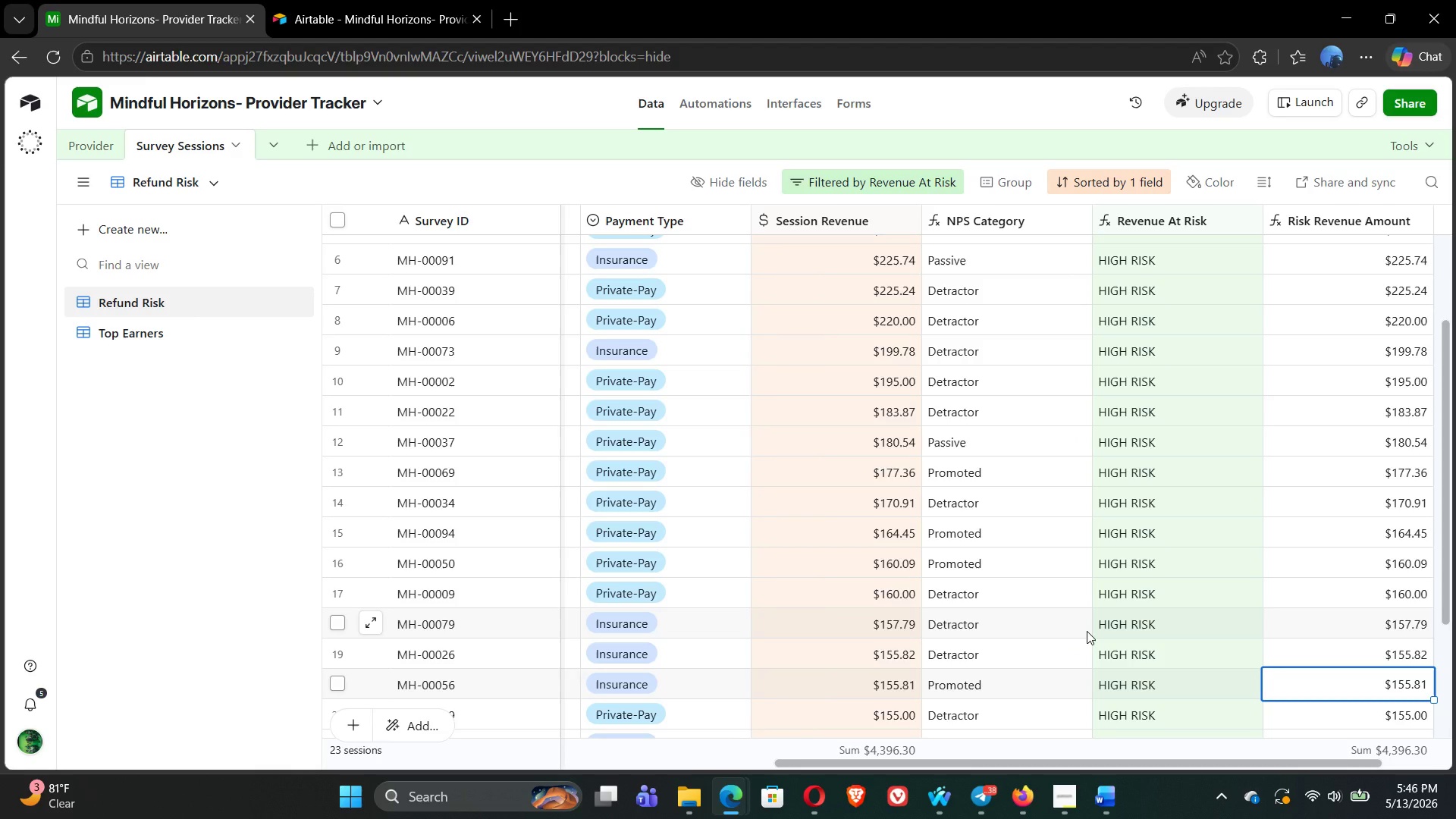 
key(ArrowRight)
 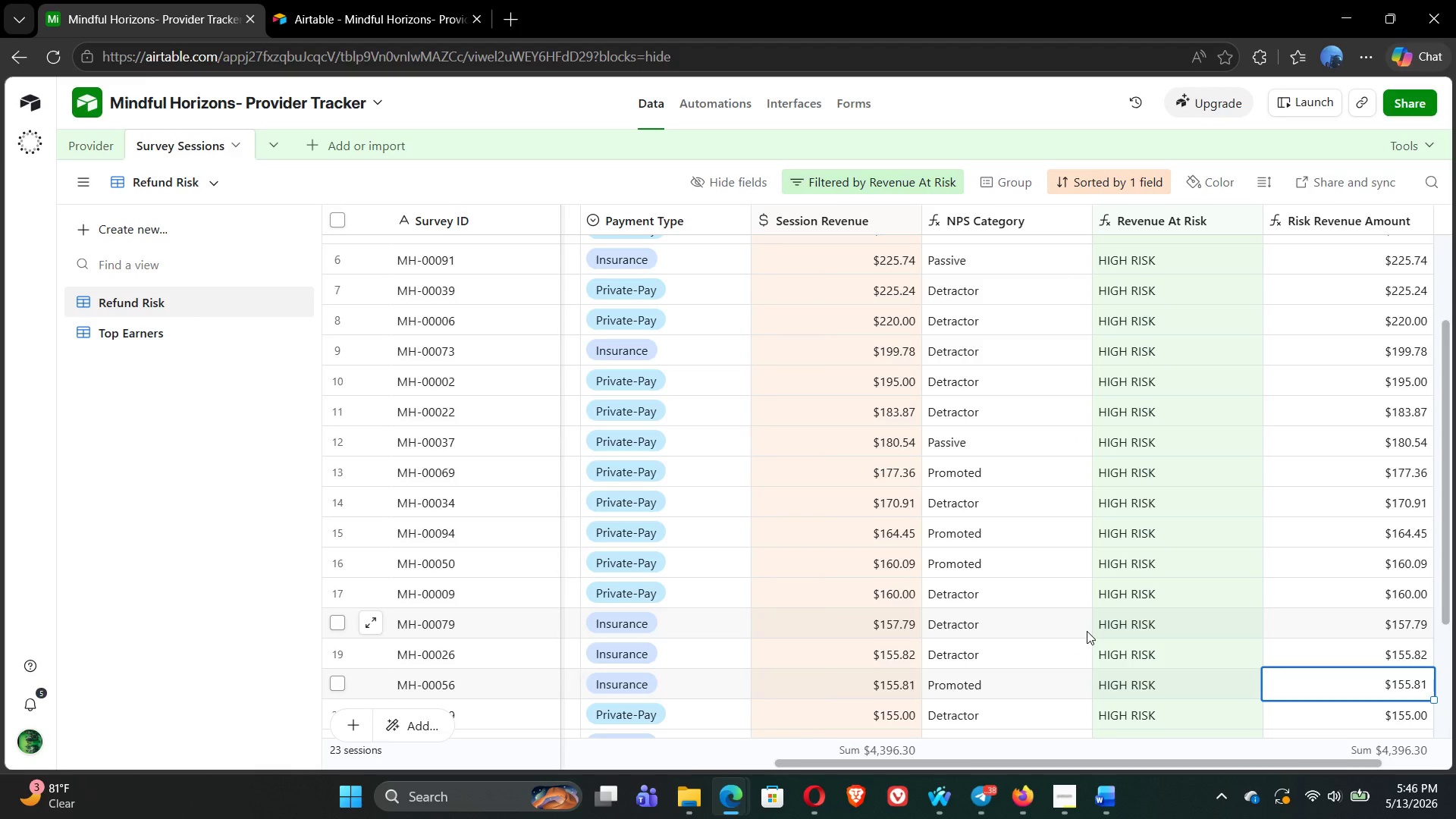 
key(ArrowRight)
 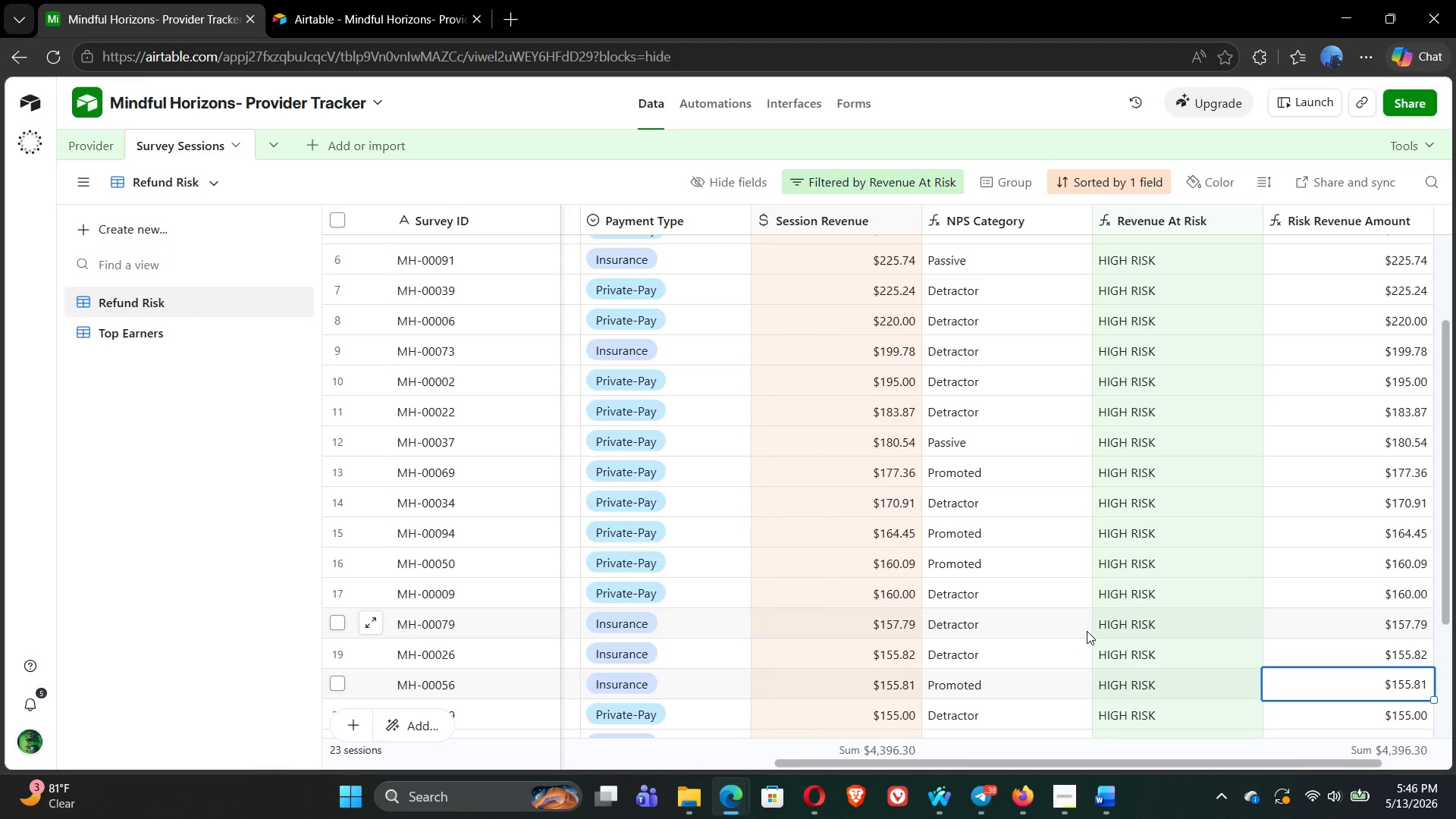 
key(ArrowRight)
 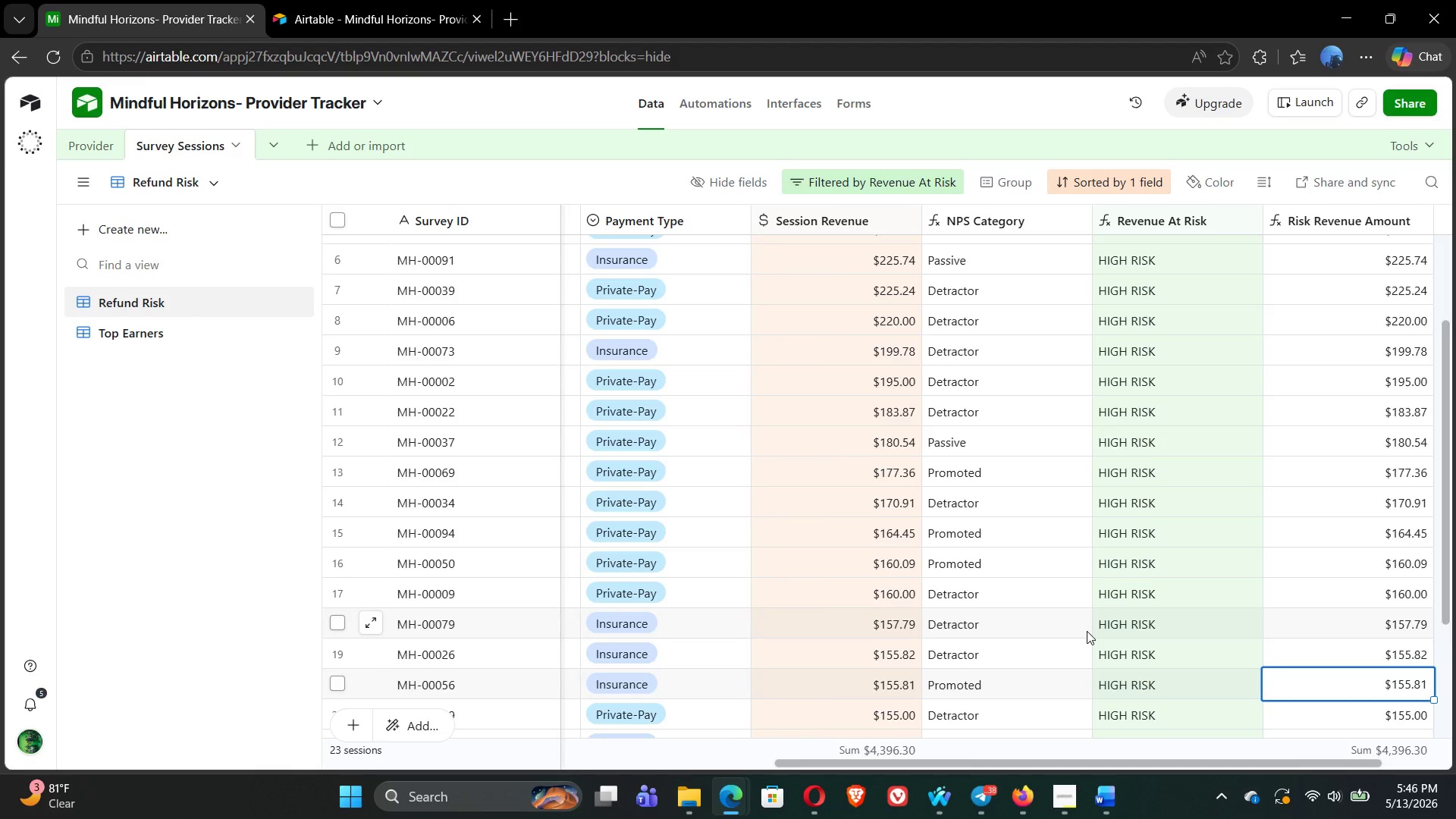 
key(ArrowDown)
 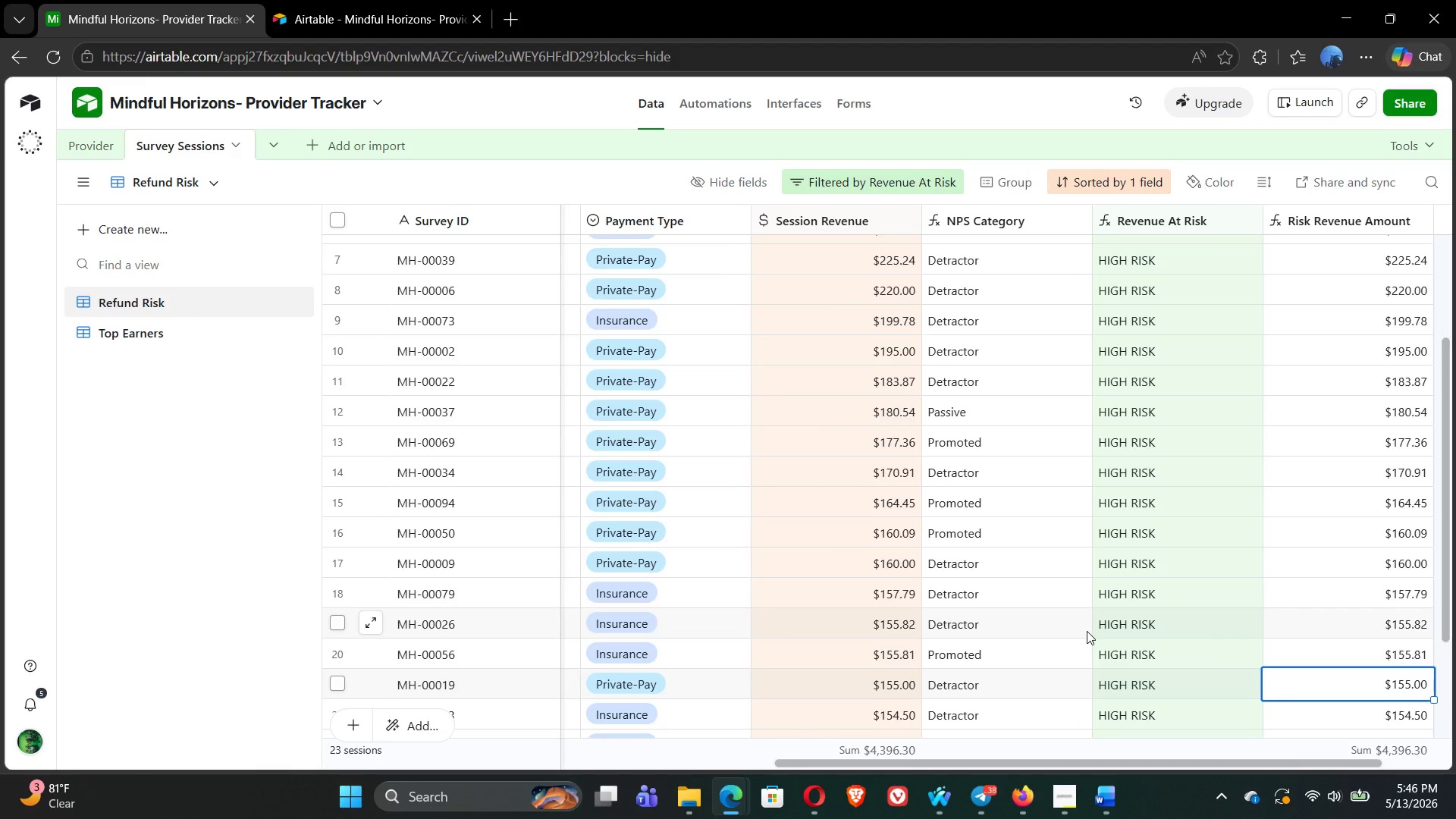 
key(ArrowLeft)
 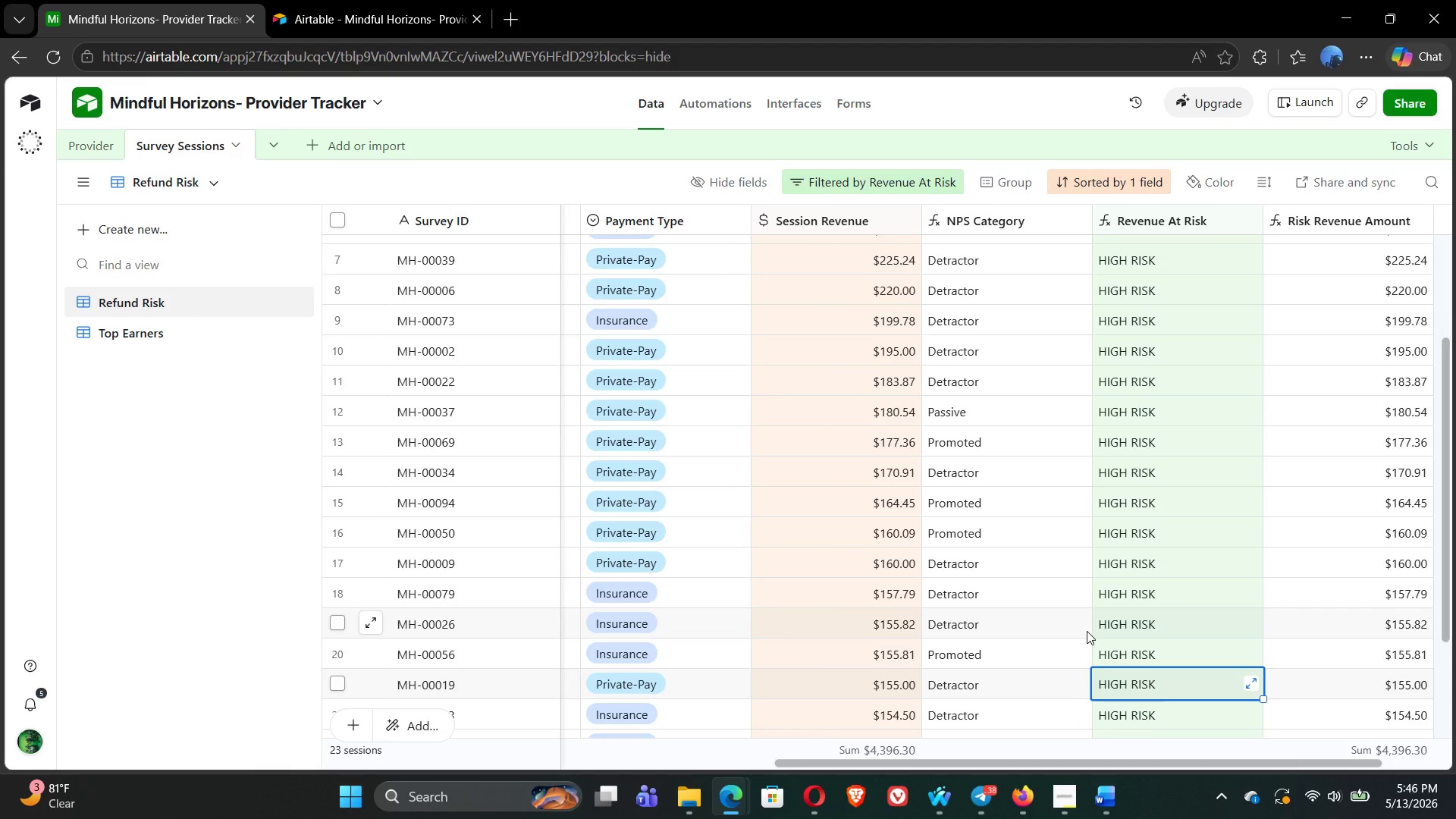 
key(ArrowLeft)
 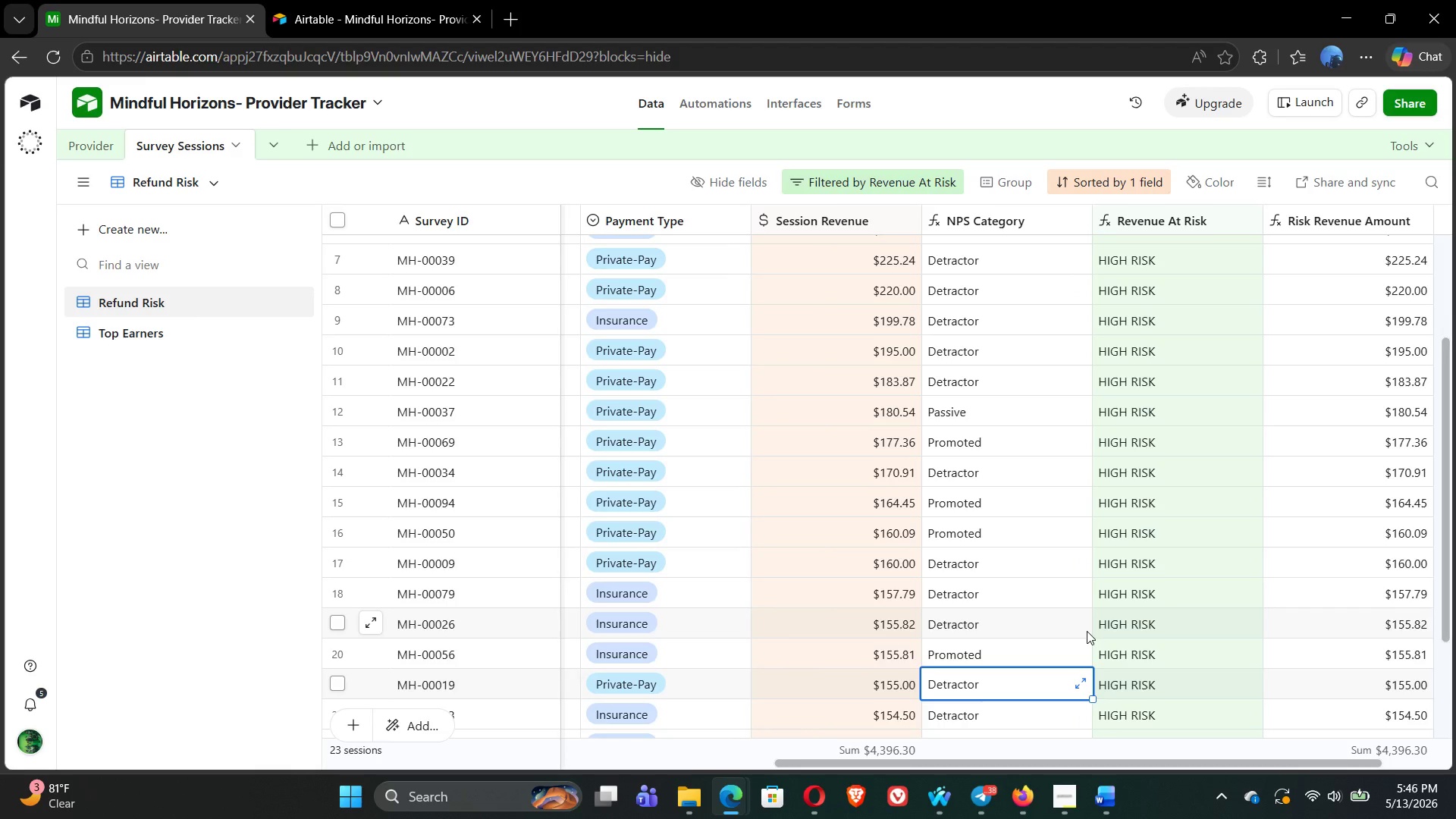 
key(ArrowLeft)
 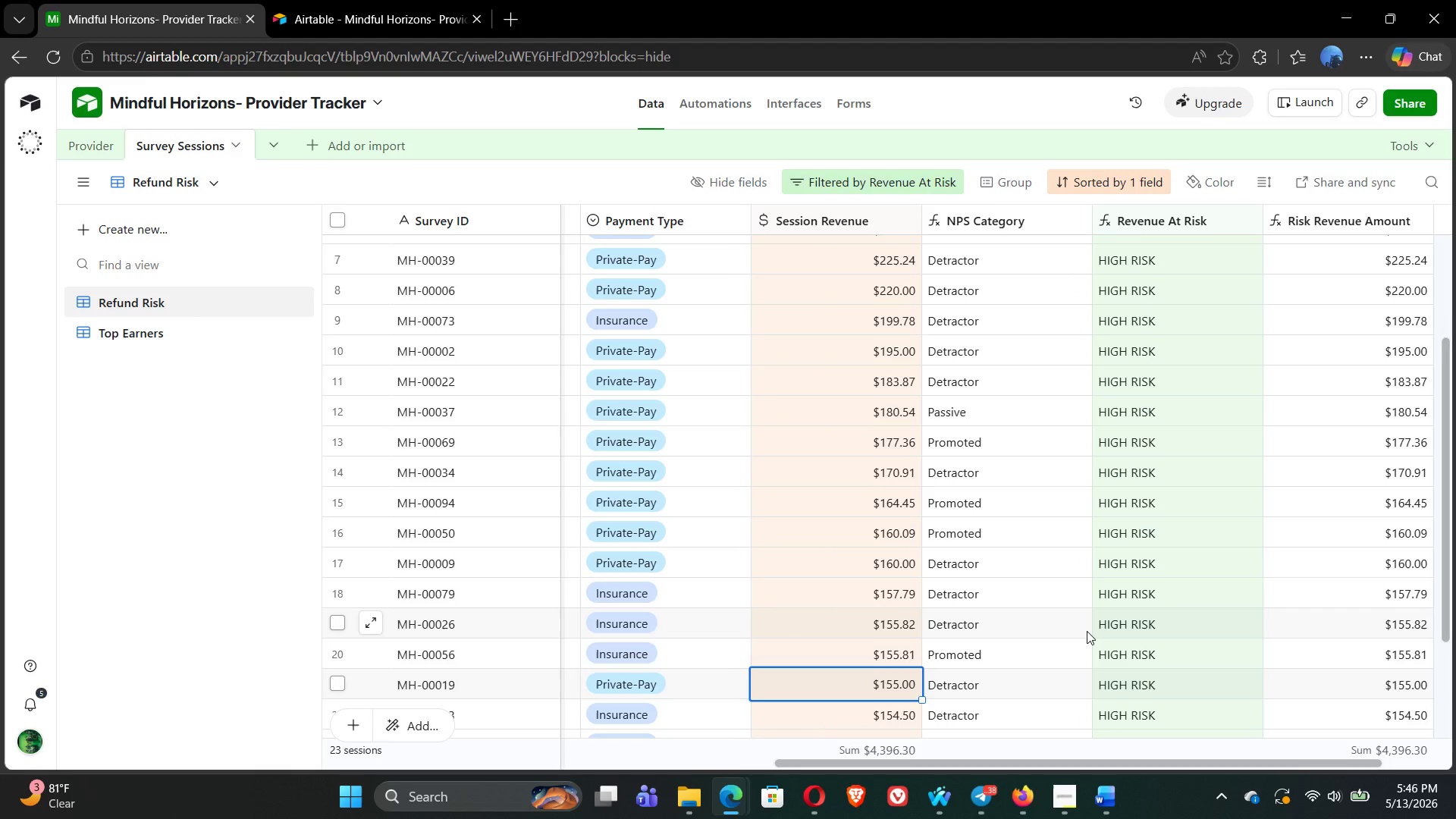 
key(ArrowLeft)
 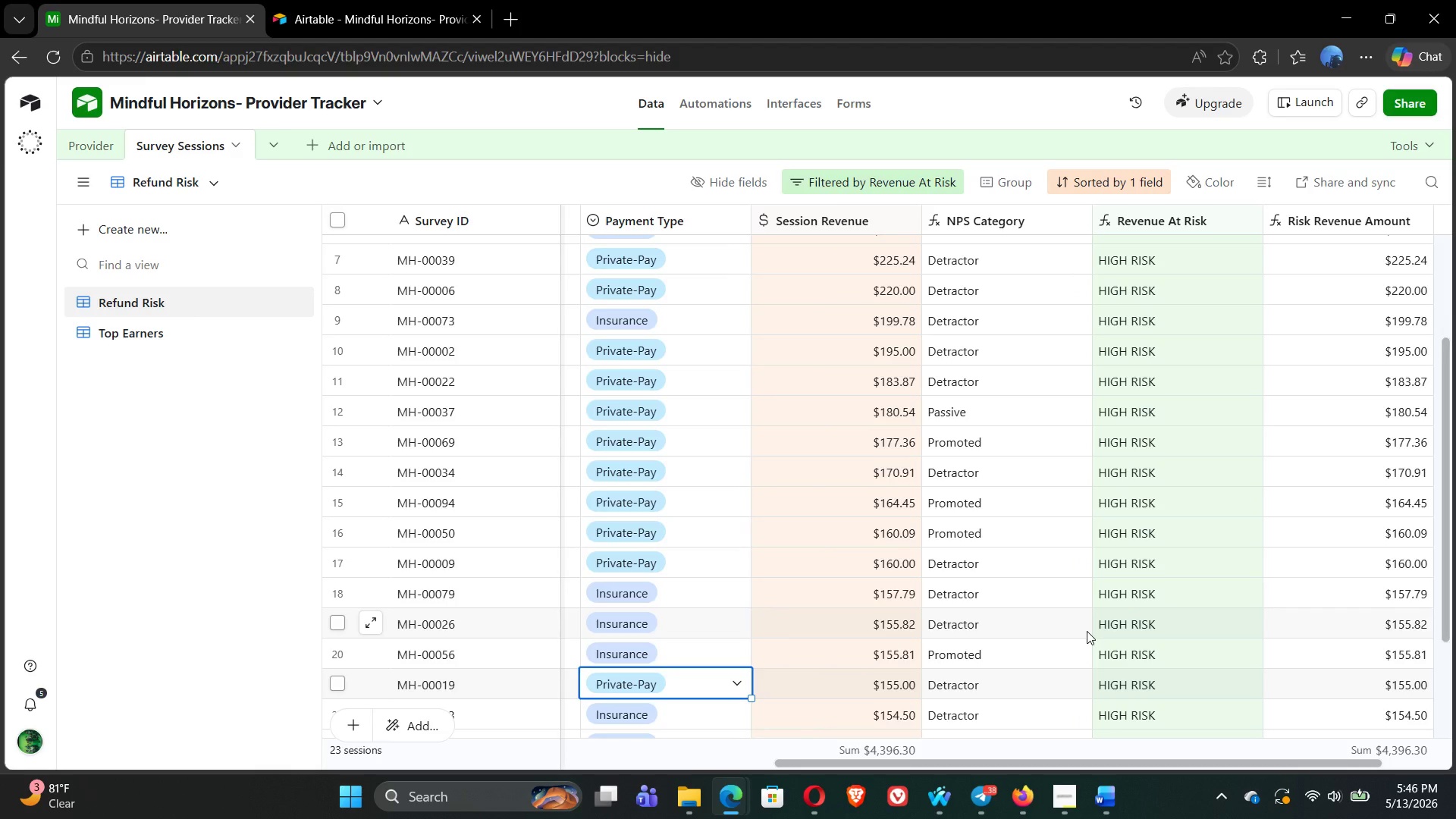 
key(ArrowLeft)
 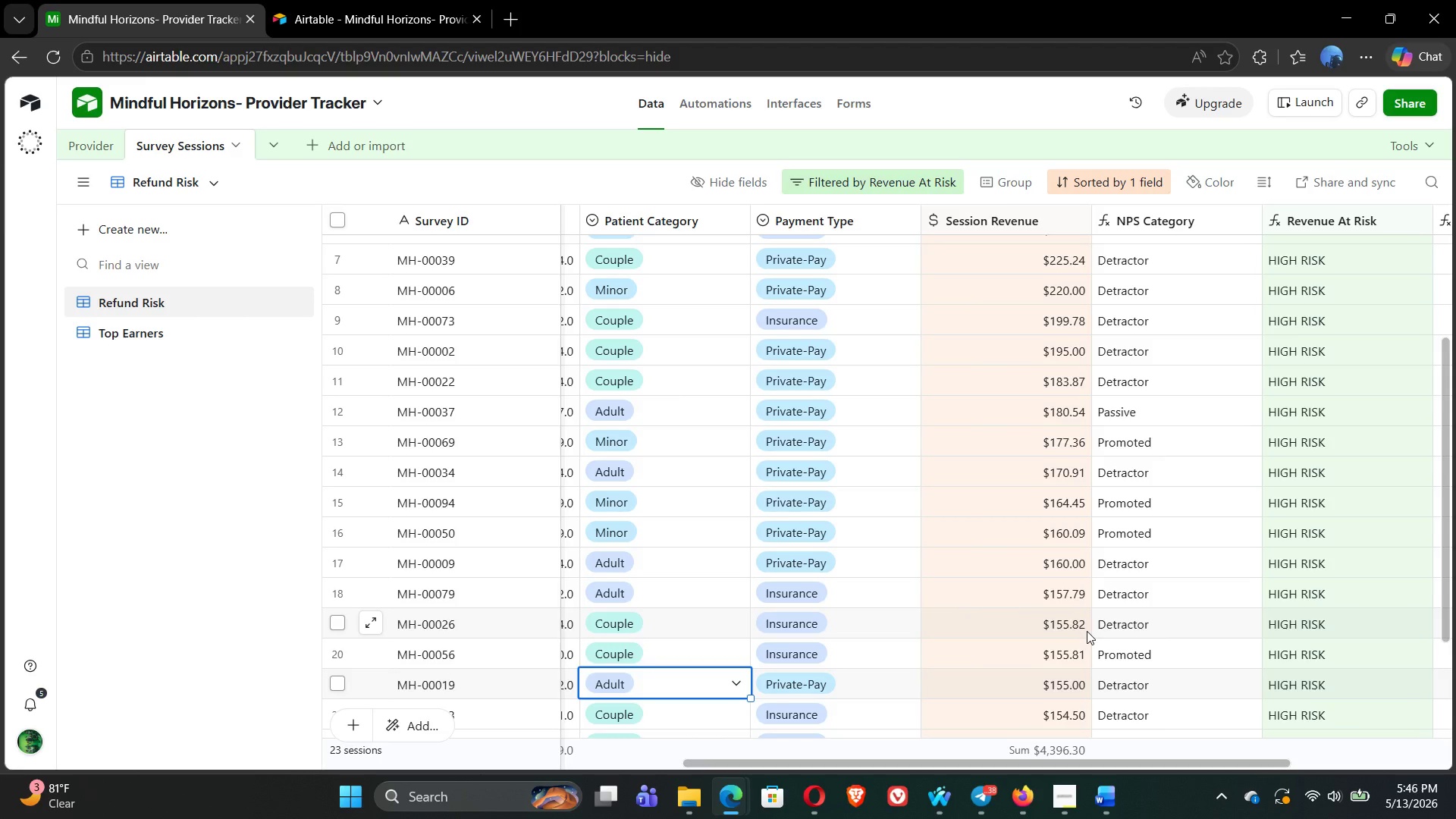 
key(ArrowLeft)
 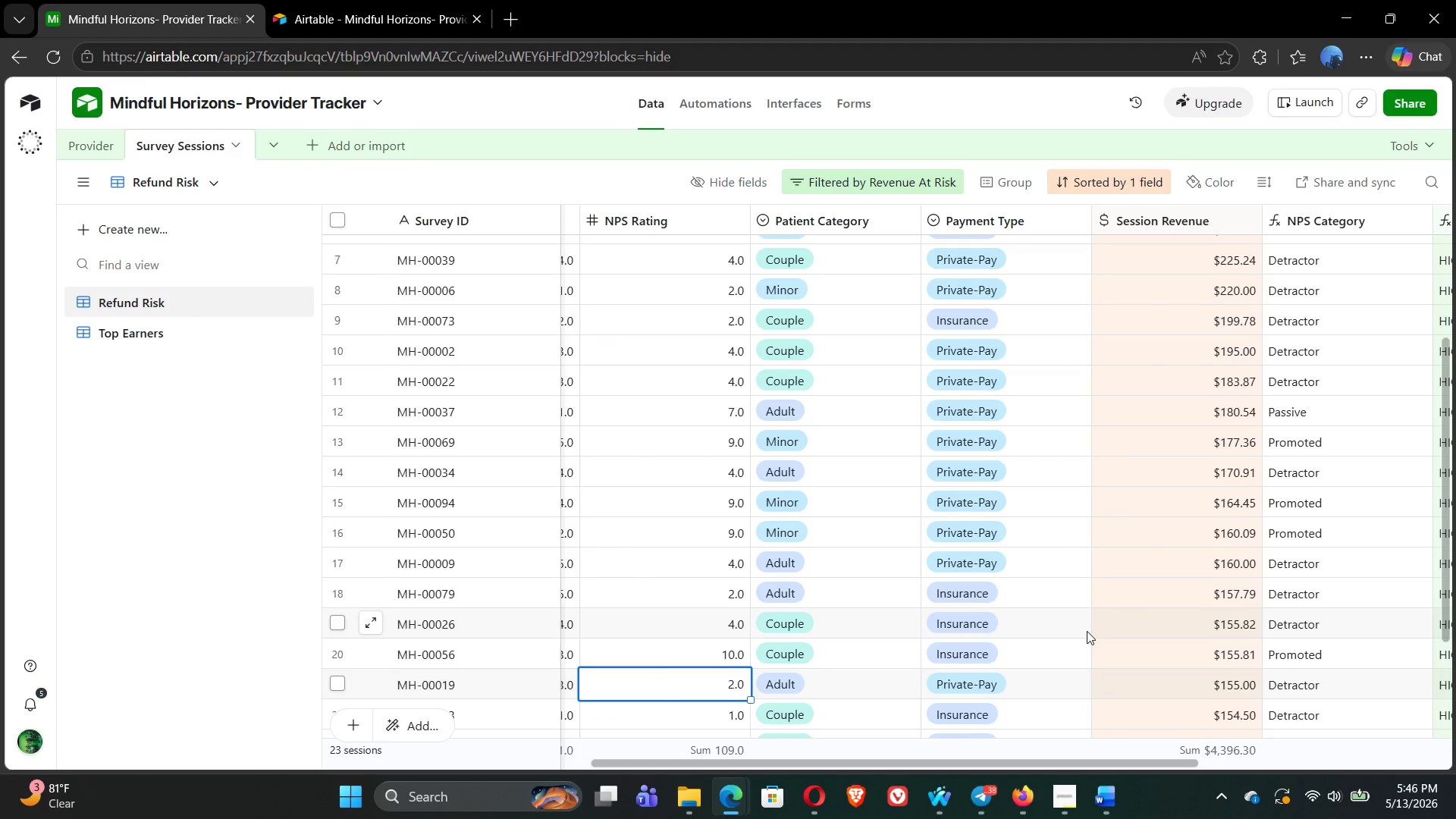 
key(ArrowLeft)
 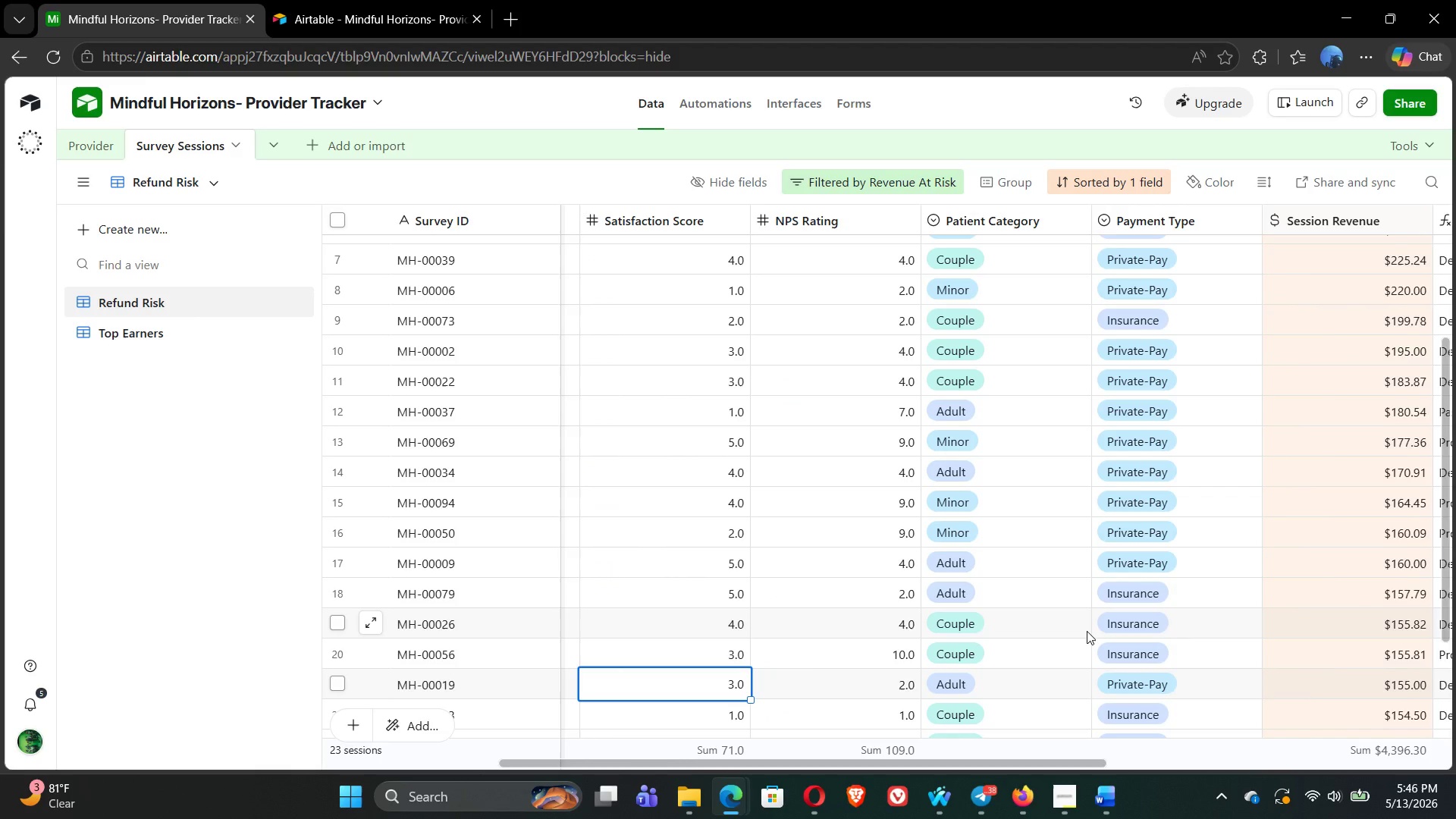 
key(ArrowLeft)
 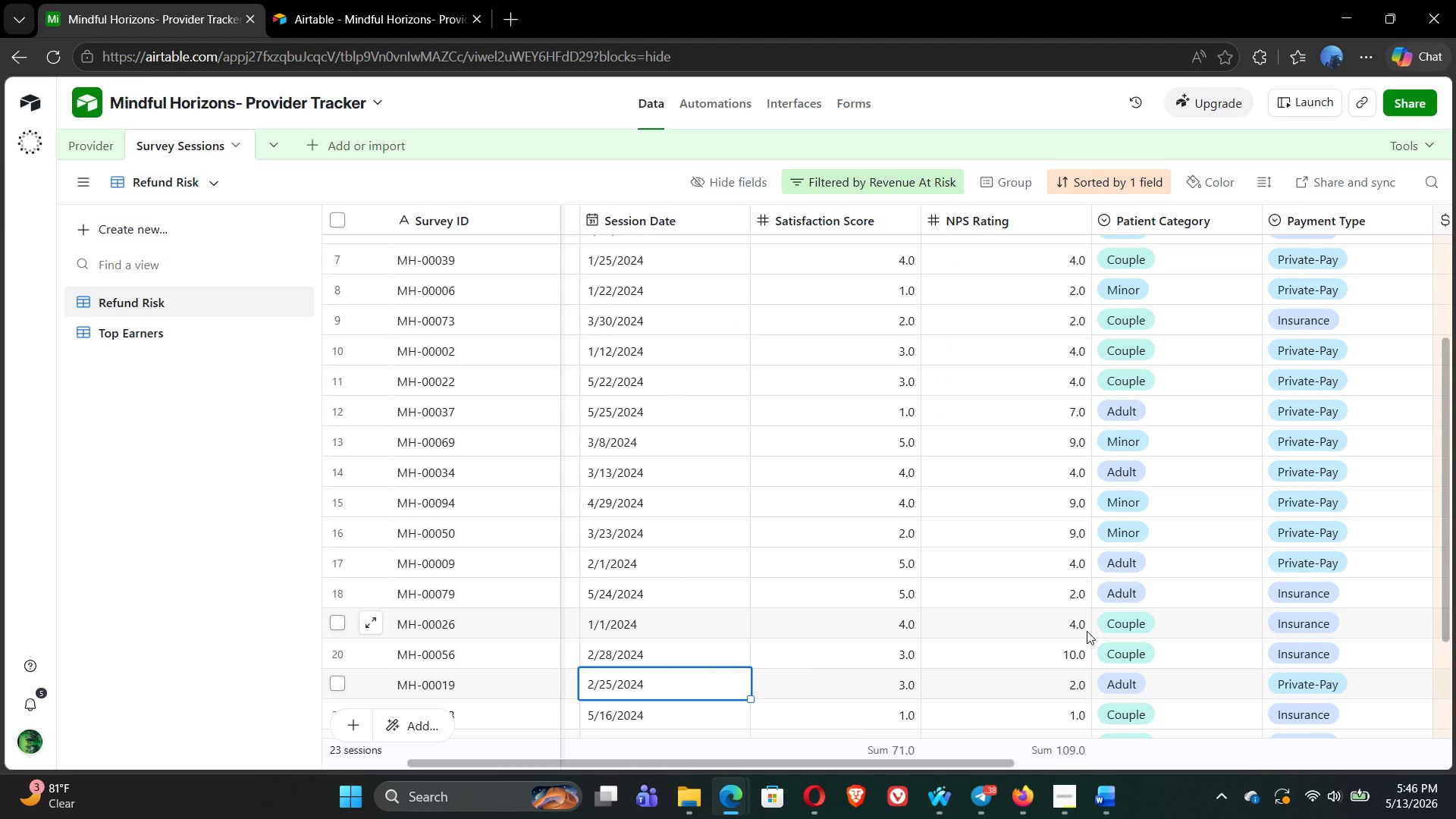 
key(ArrowLeft)
 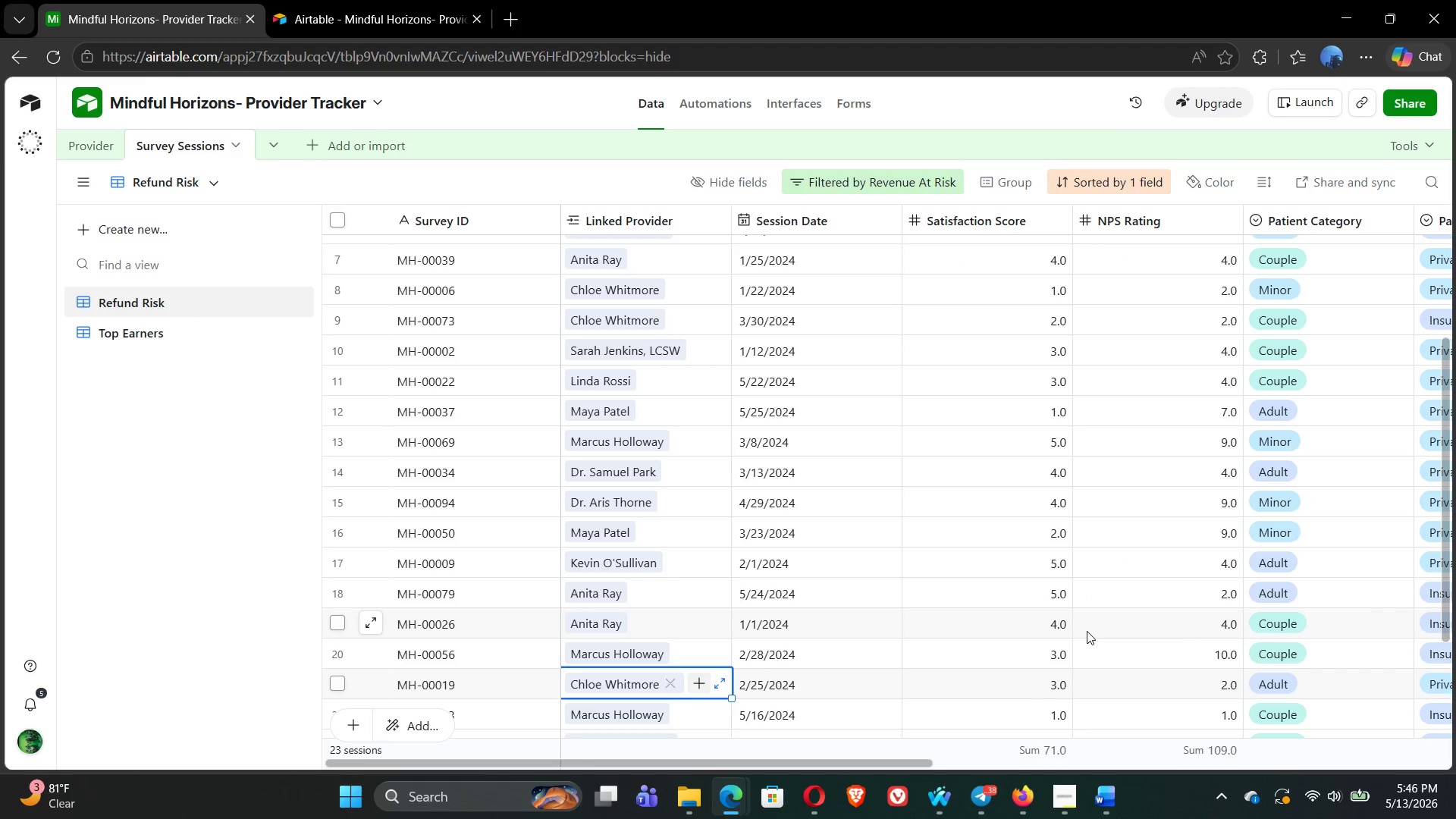 
key(ArrowLeft)
 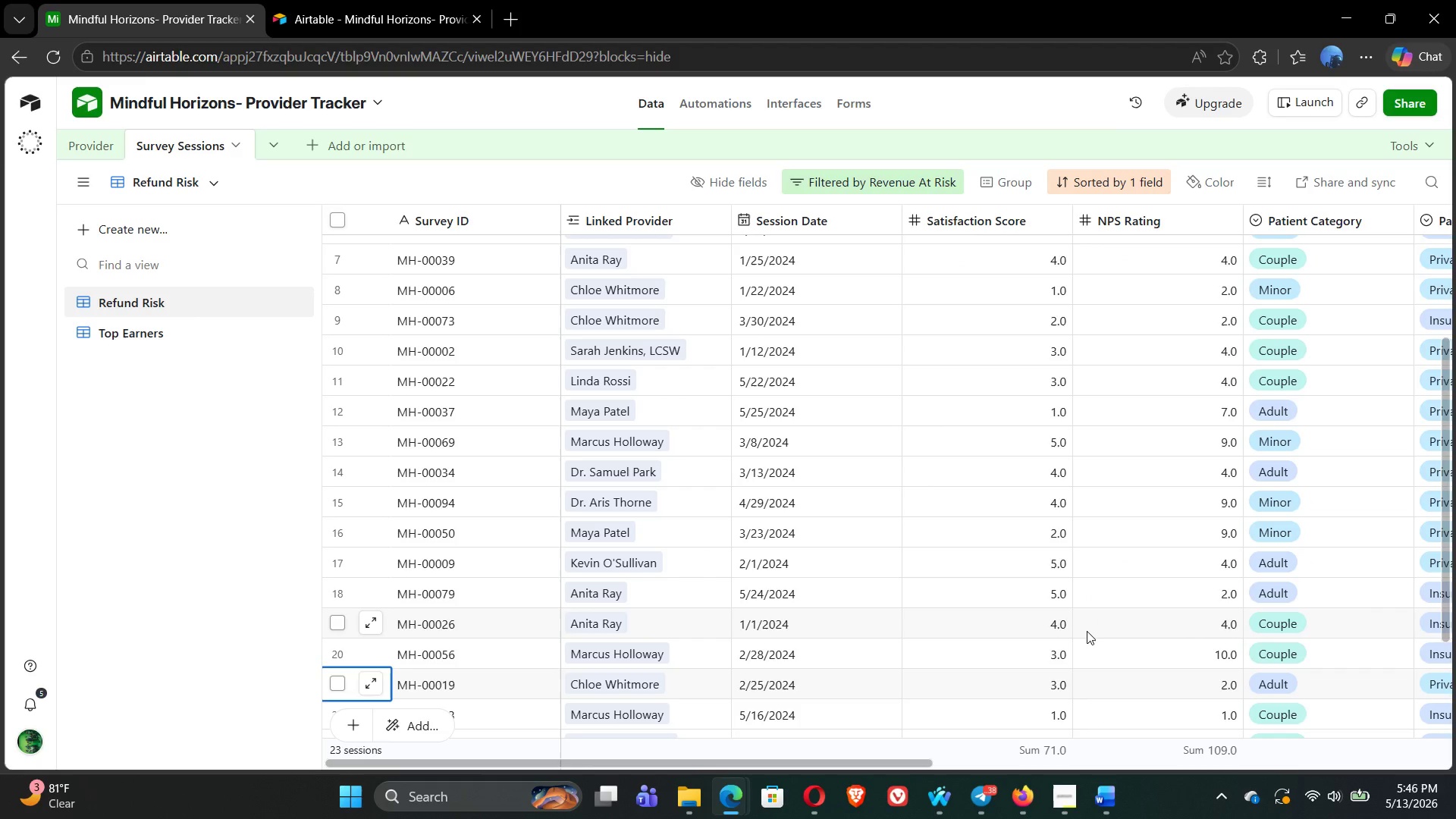 
key(ArrowLeft)
 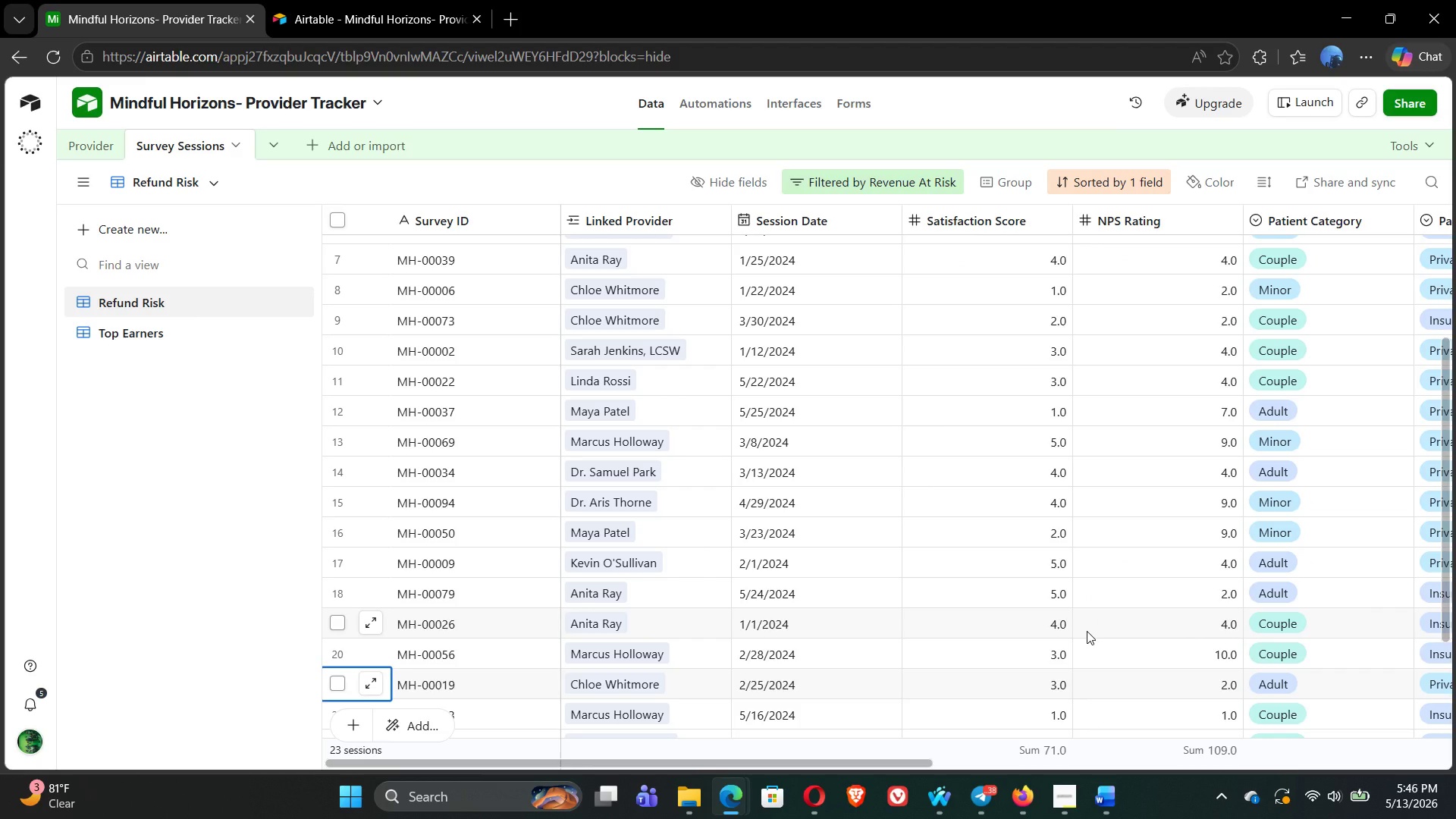 
key(ArrowLeft)
 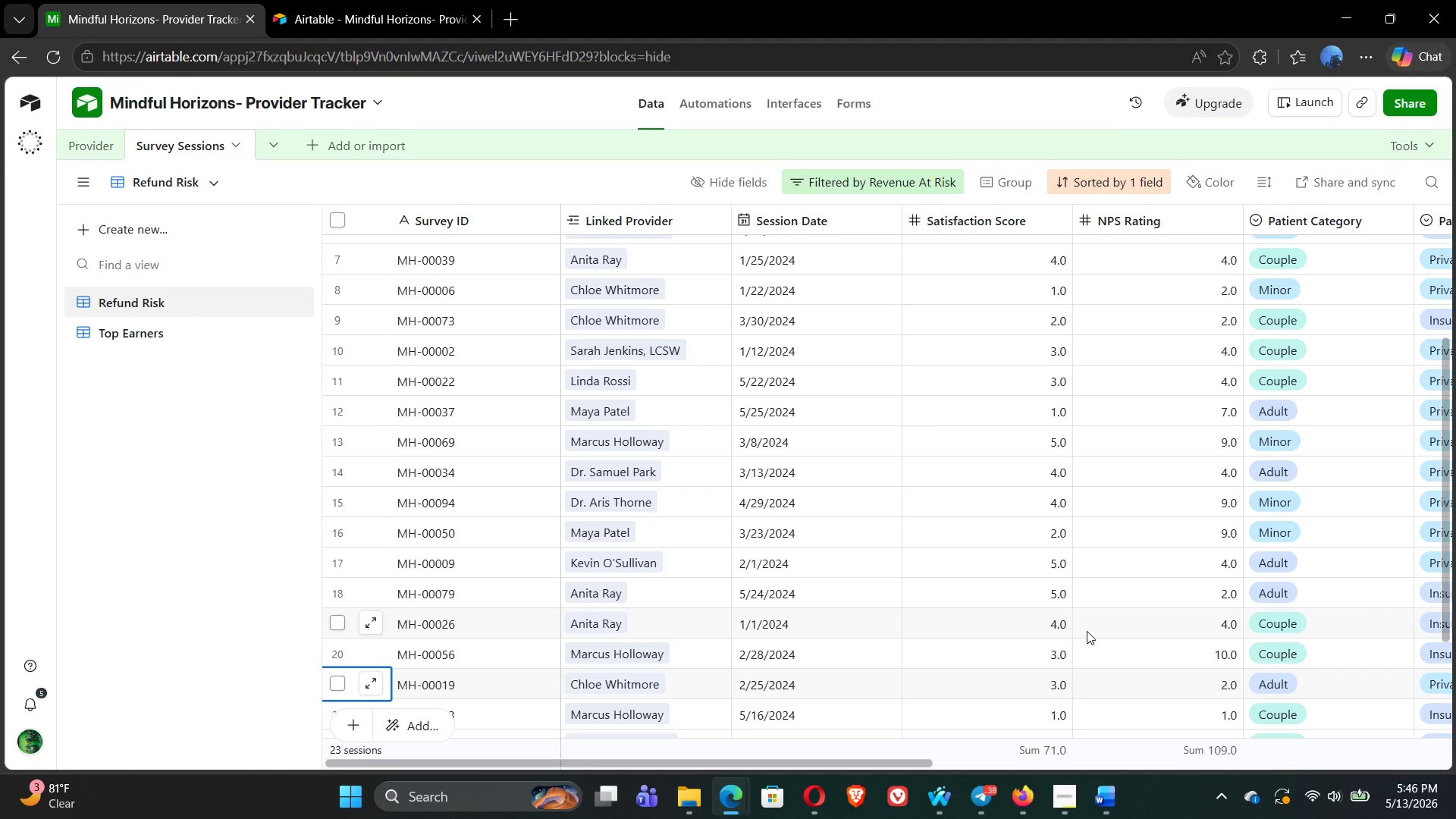 
key(ArrowLeft)
 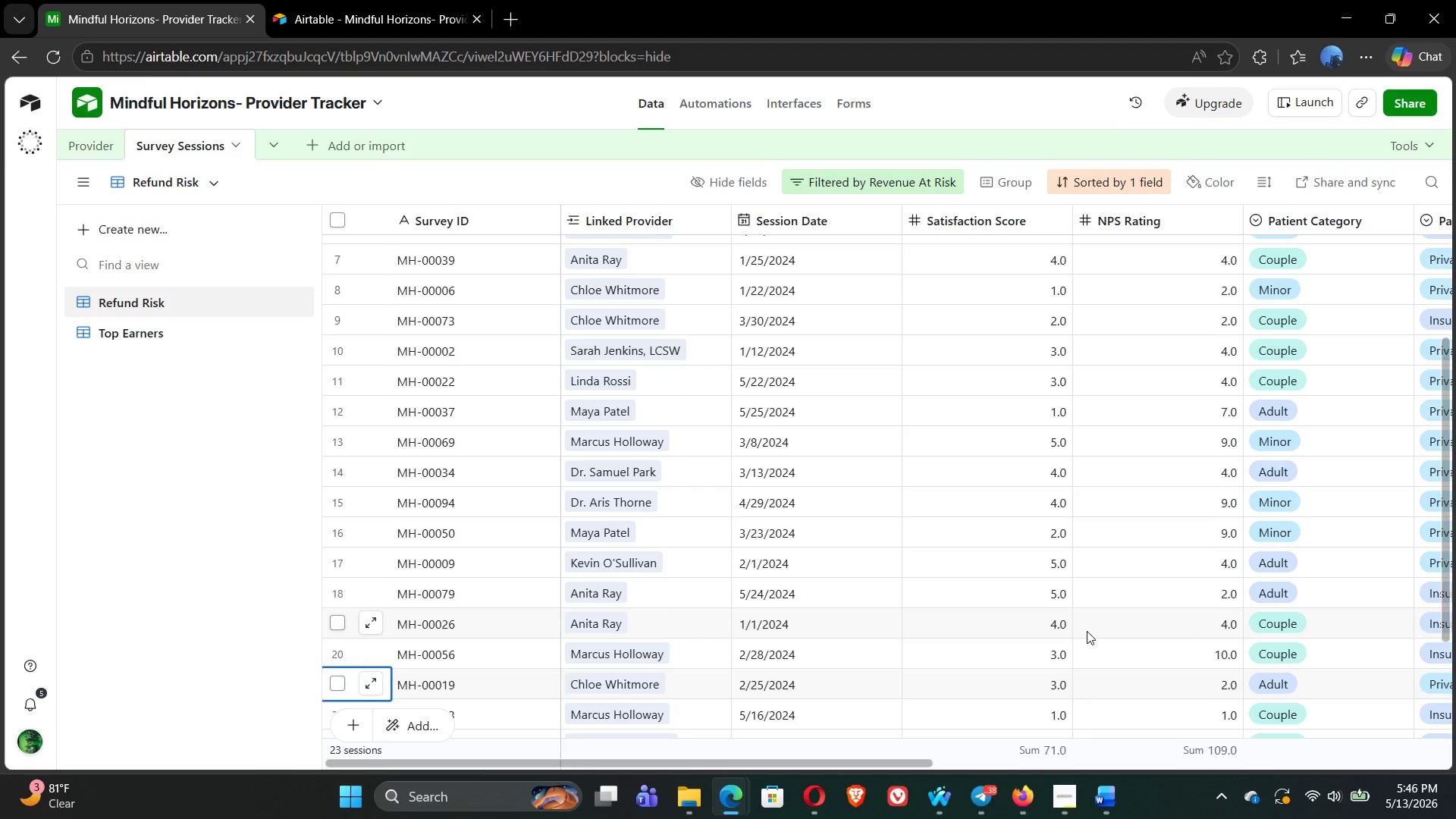 
key(ArrowDown)
 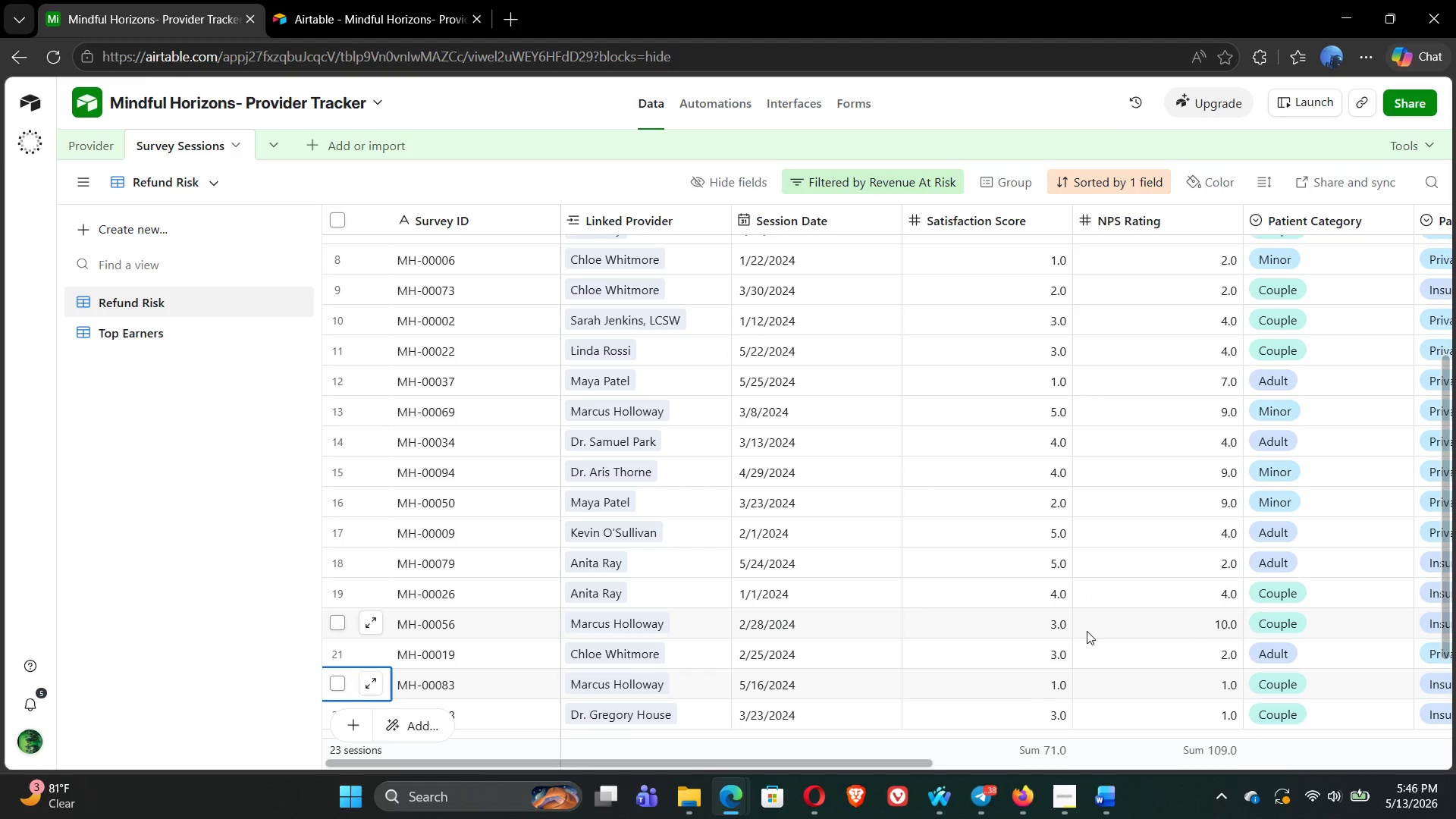 
key(ArrowRight)
 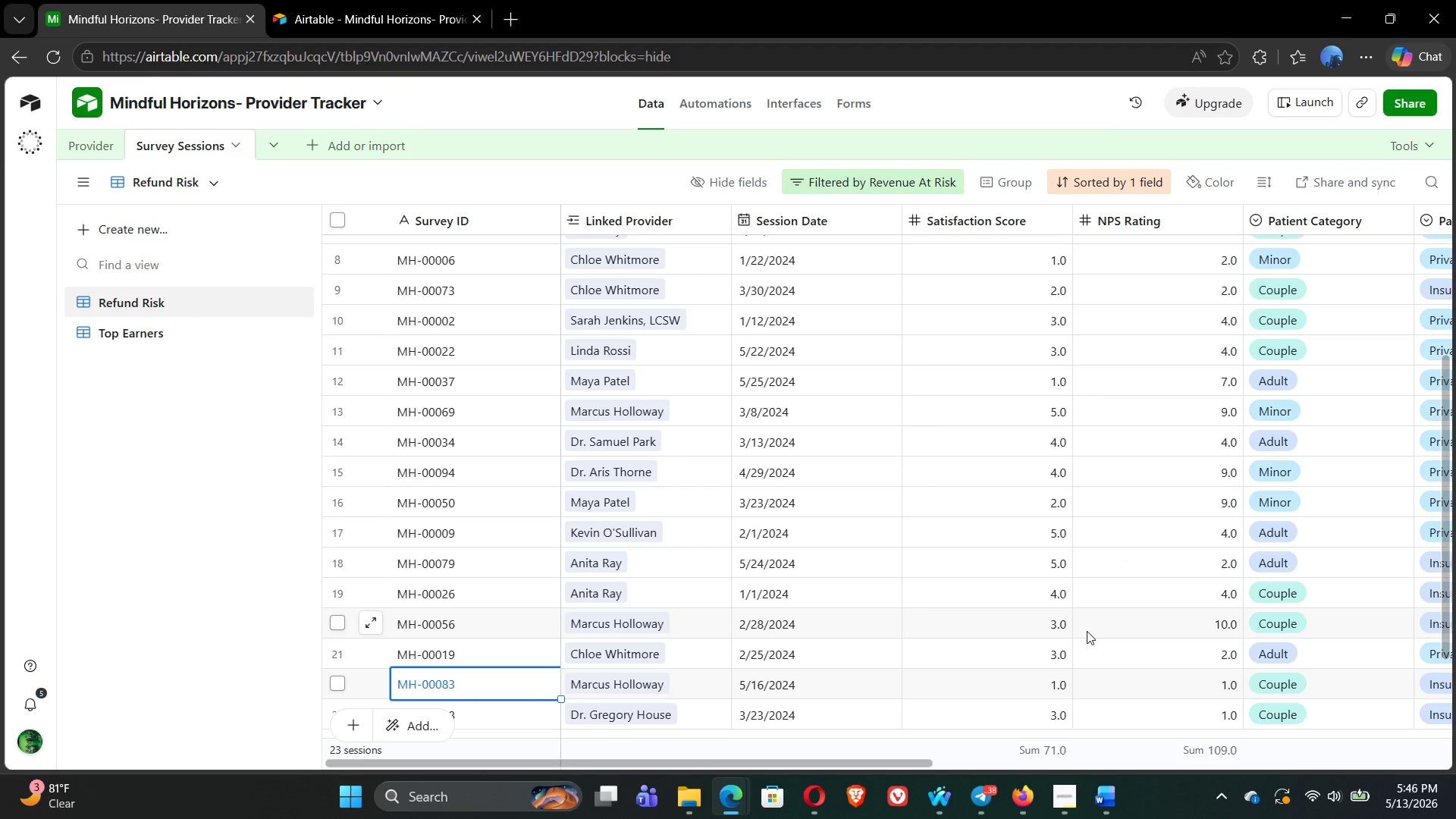 
key(ArrowRight)
 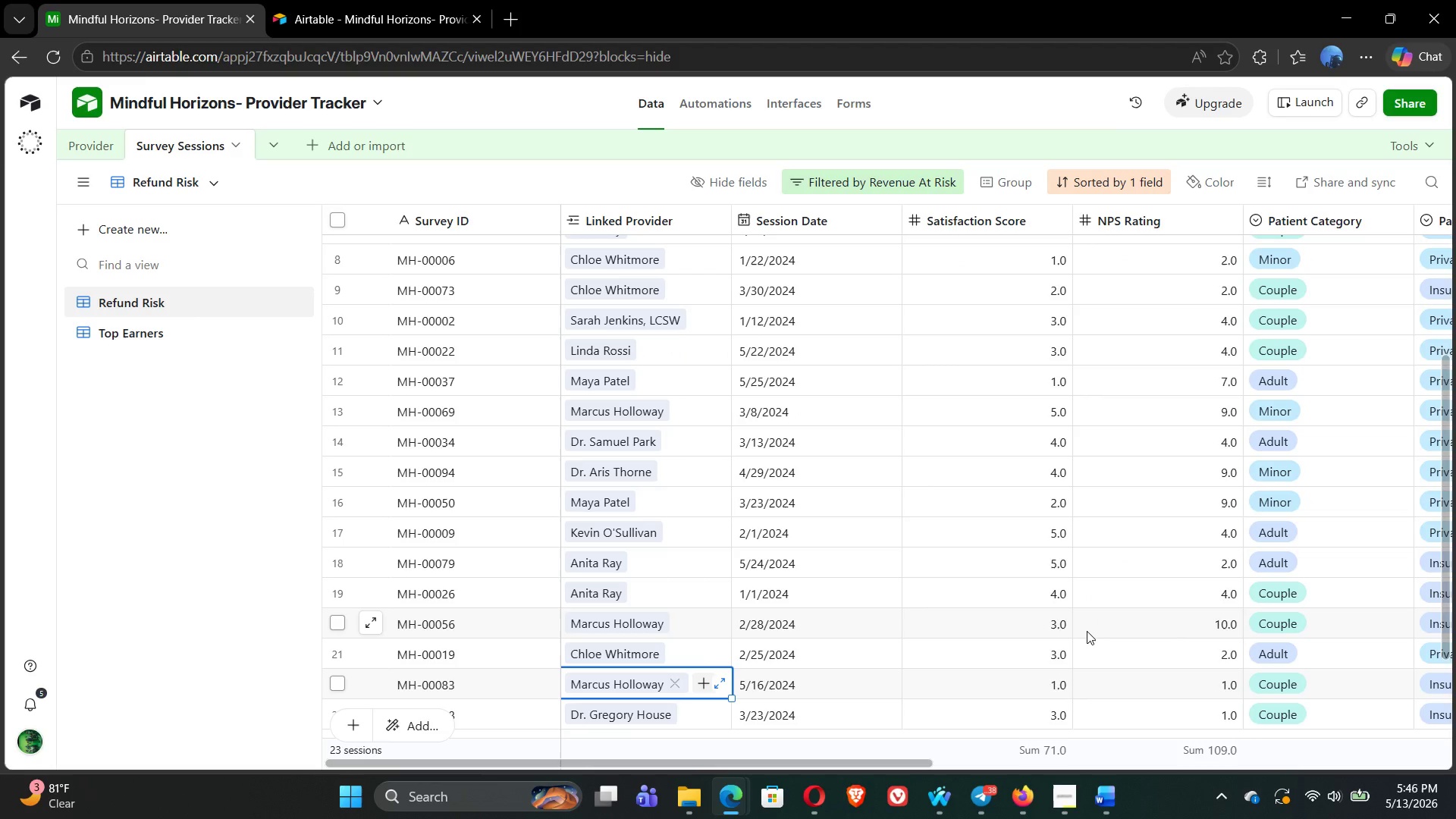 
key(ArrowRight)
 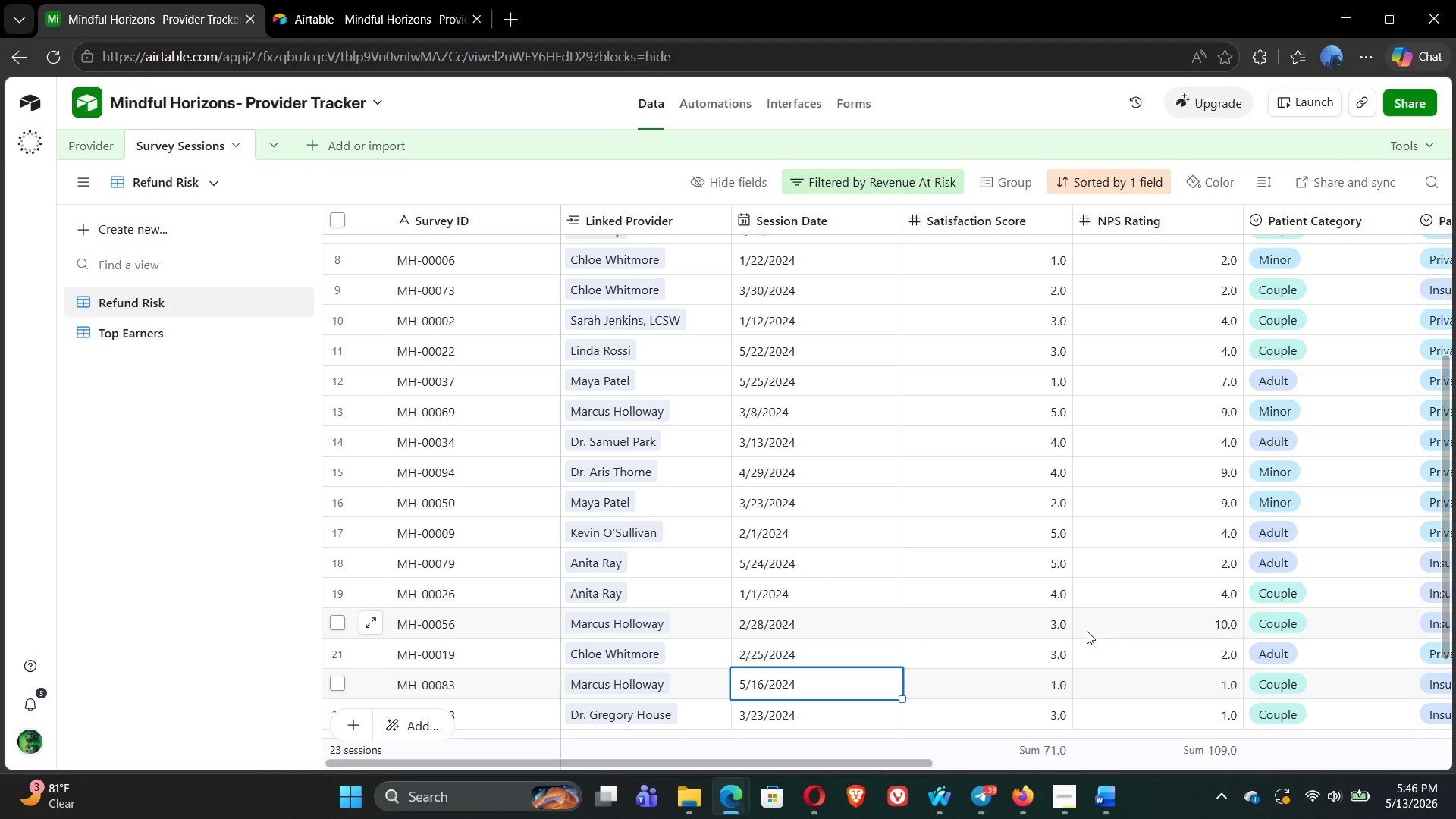 
key(ArrowRight)
 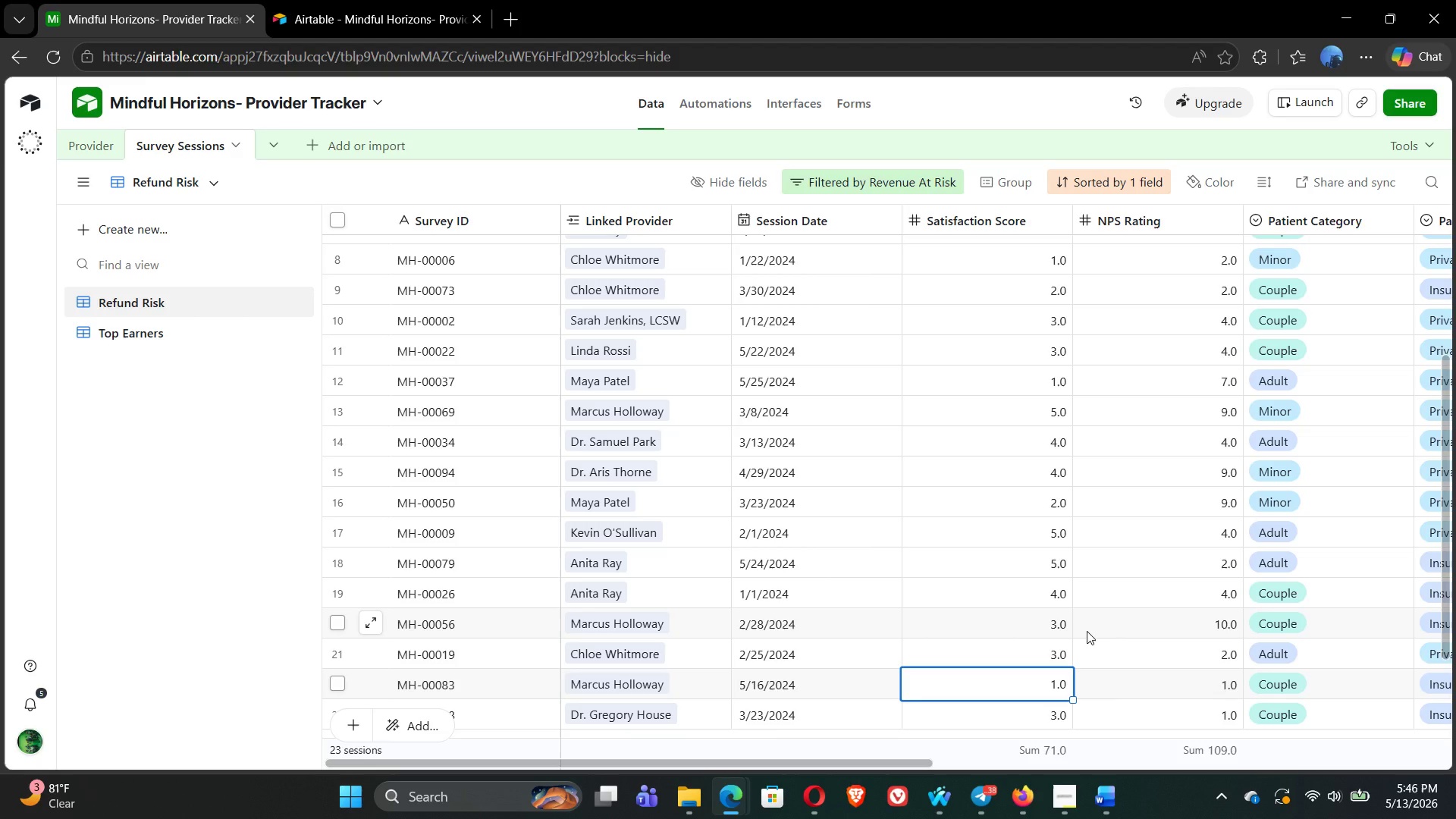 
key(ArrowRight)
 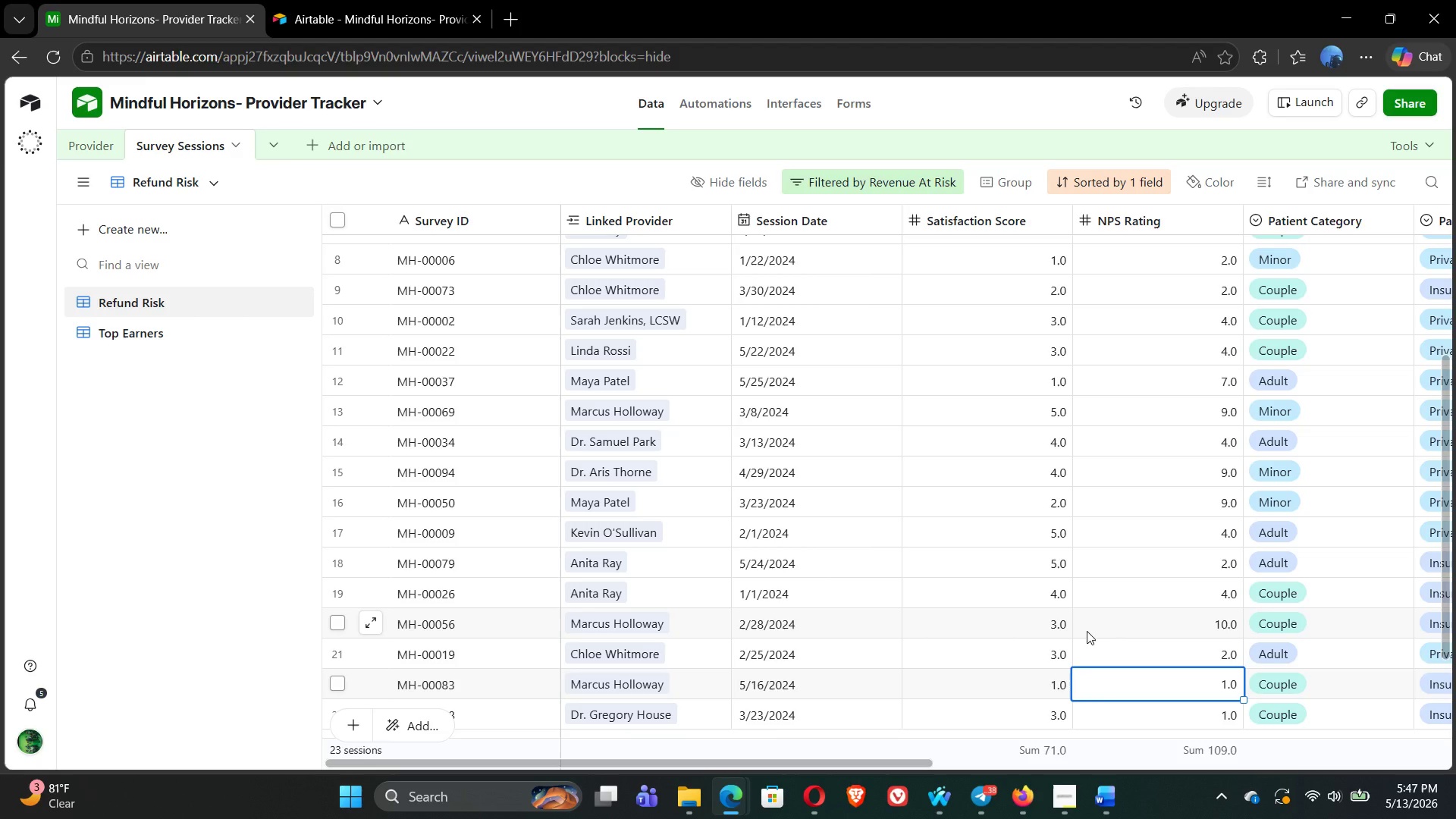 
wait(7.58)
 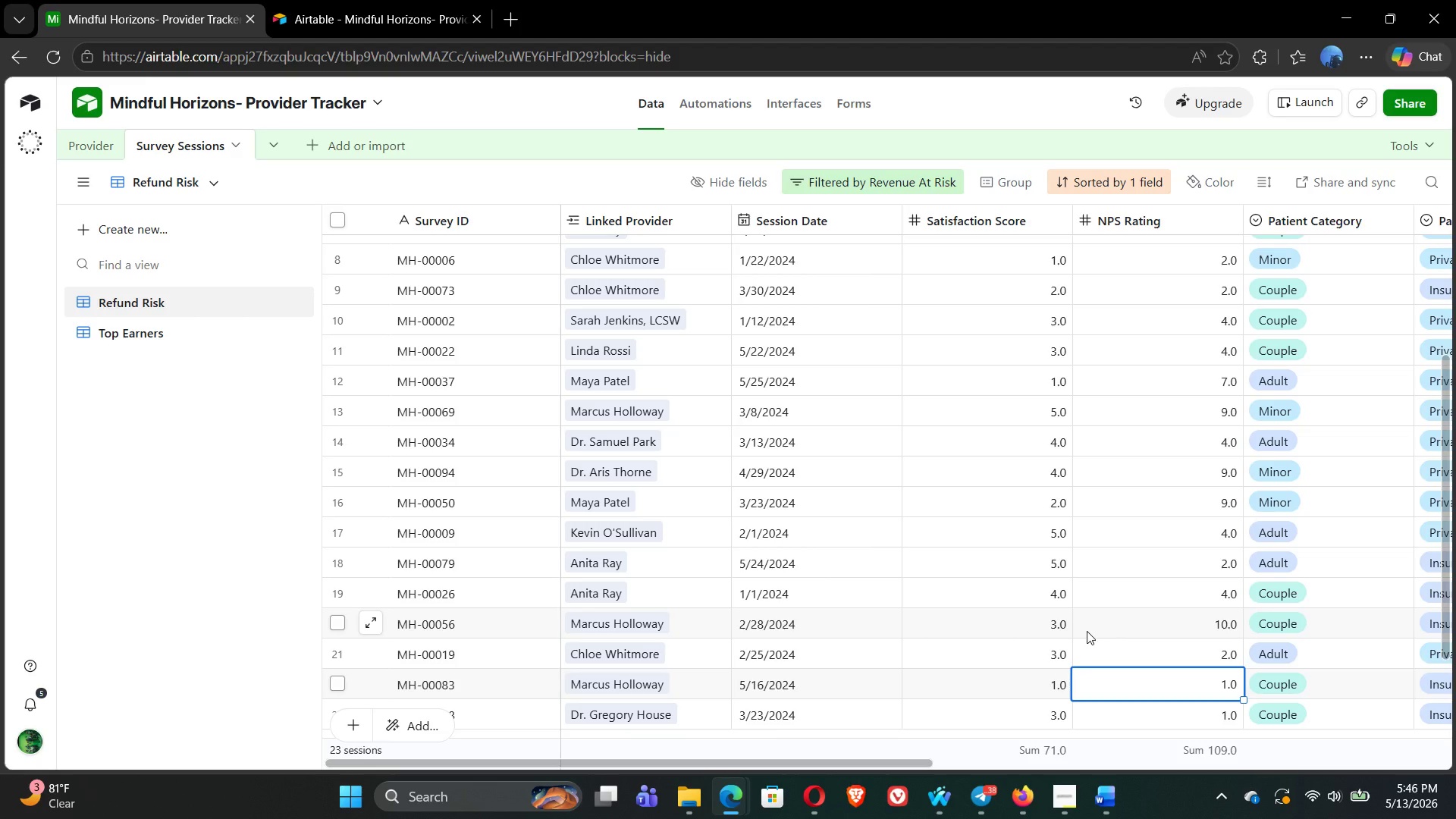 
key(ArrowRight)
 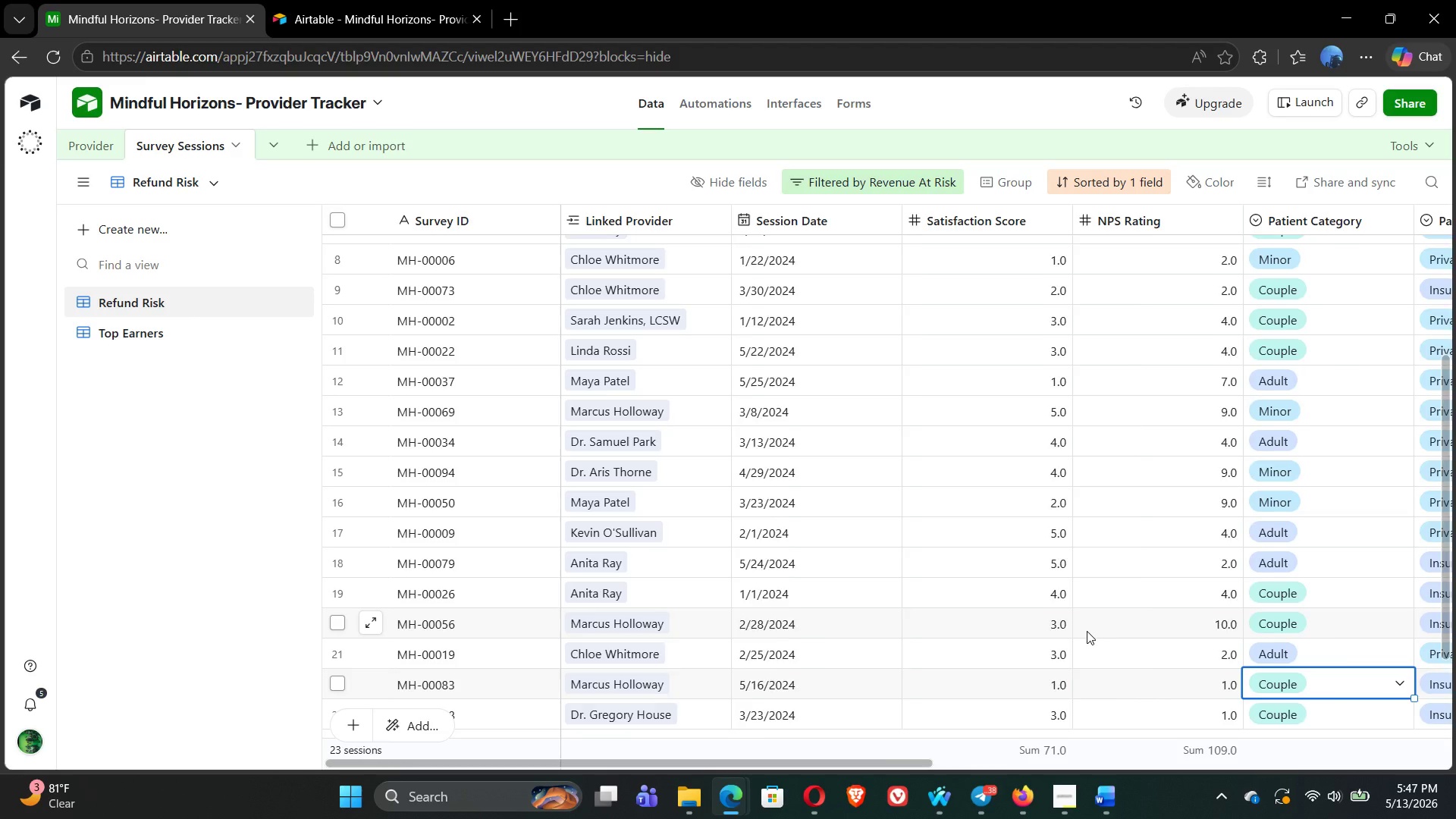 
key(ArrowRight)
 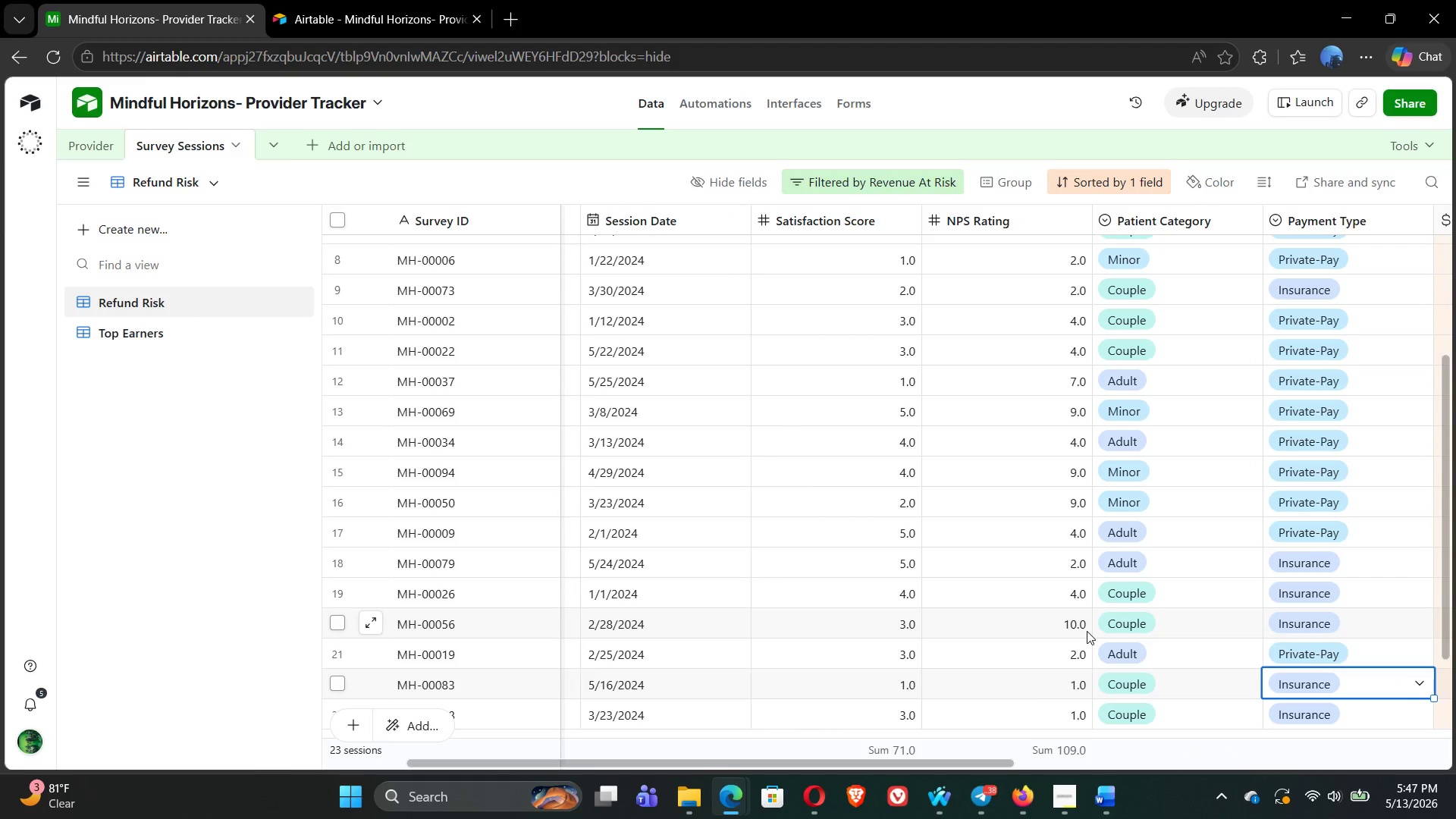 
key(ArrowRight)
 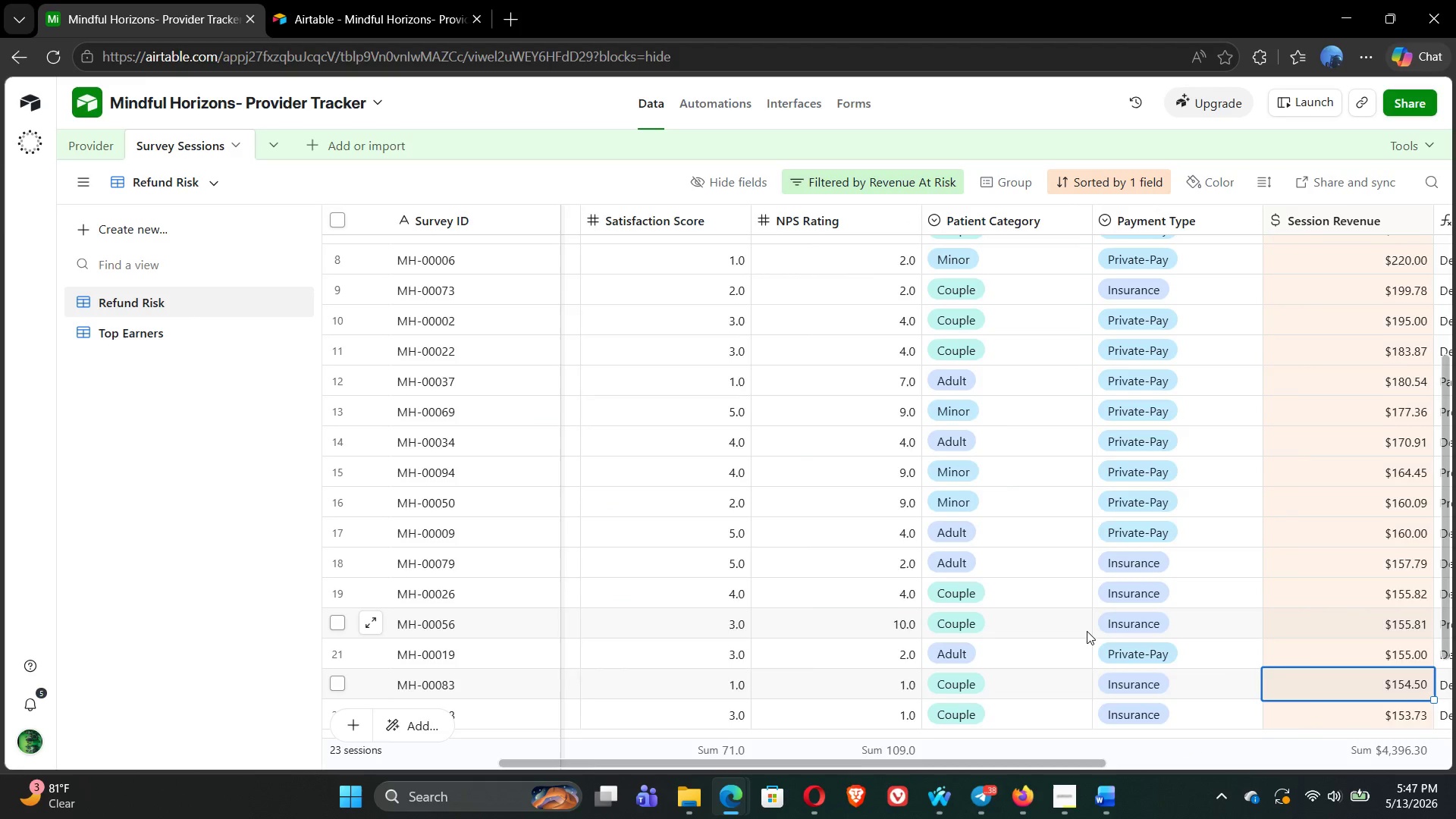 
key(ArrowRight)
 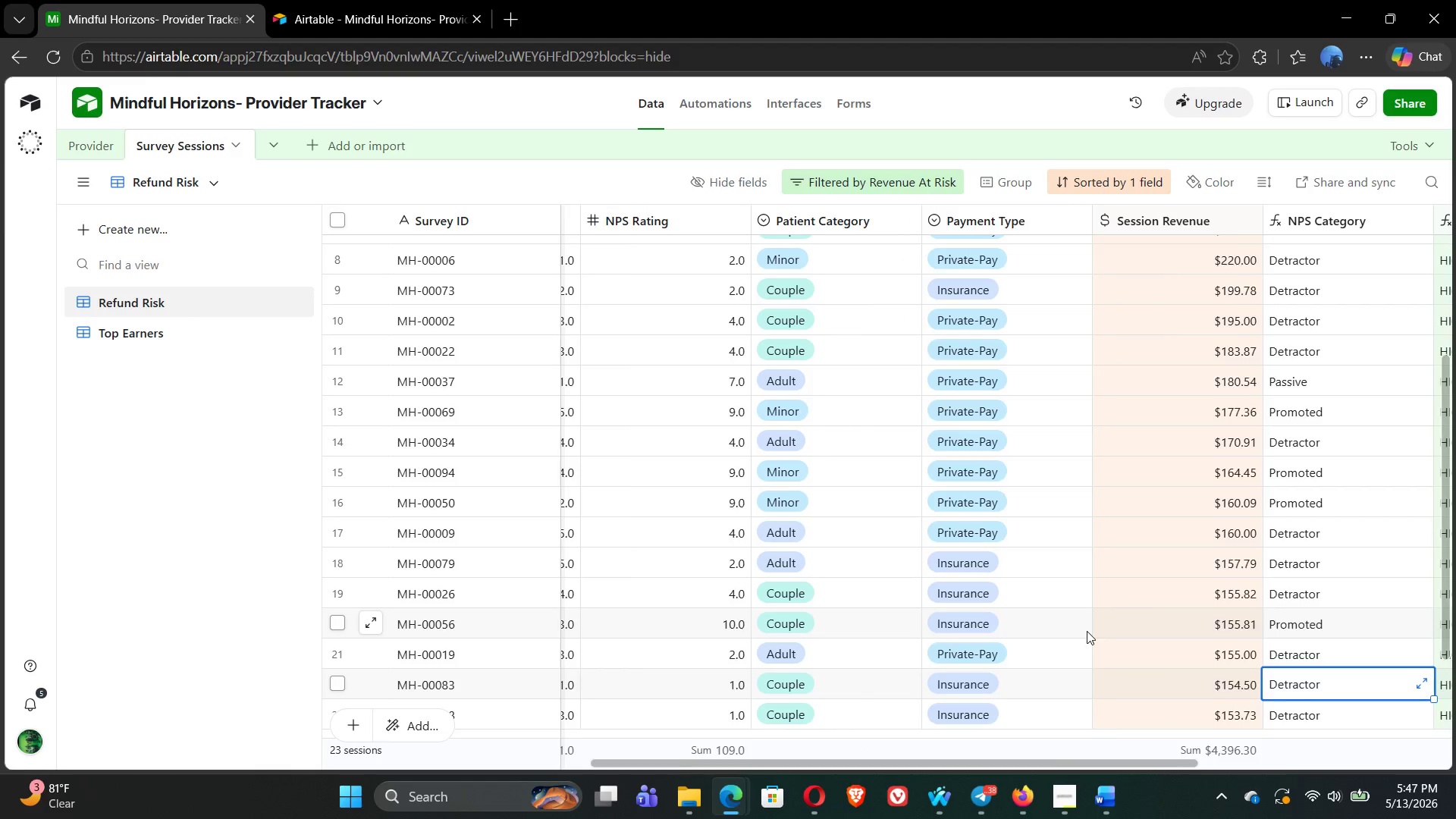 
key(ArrowRight)
 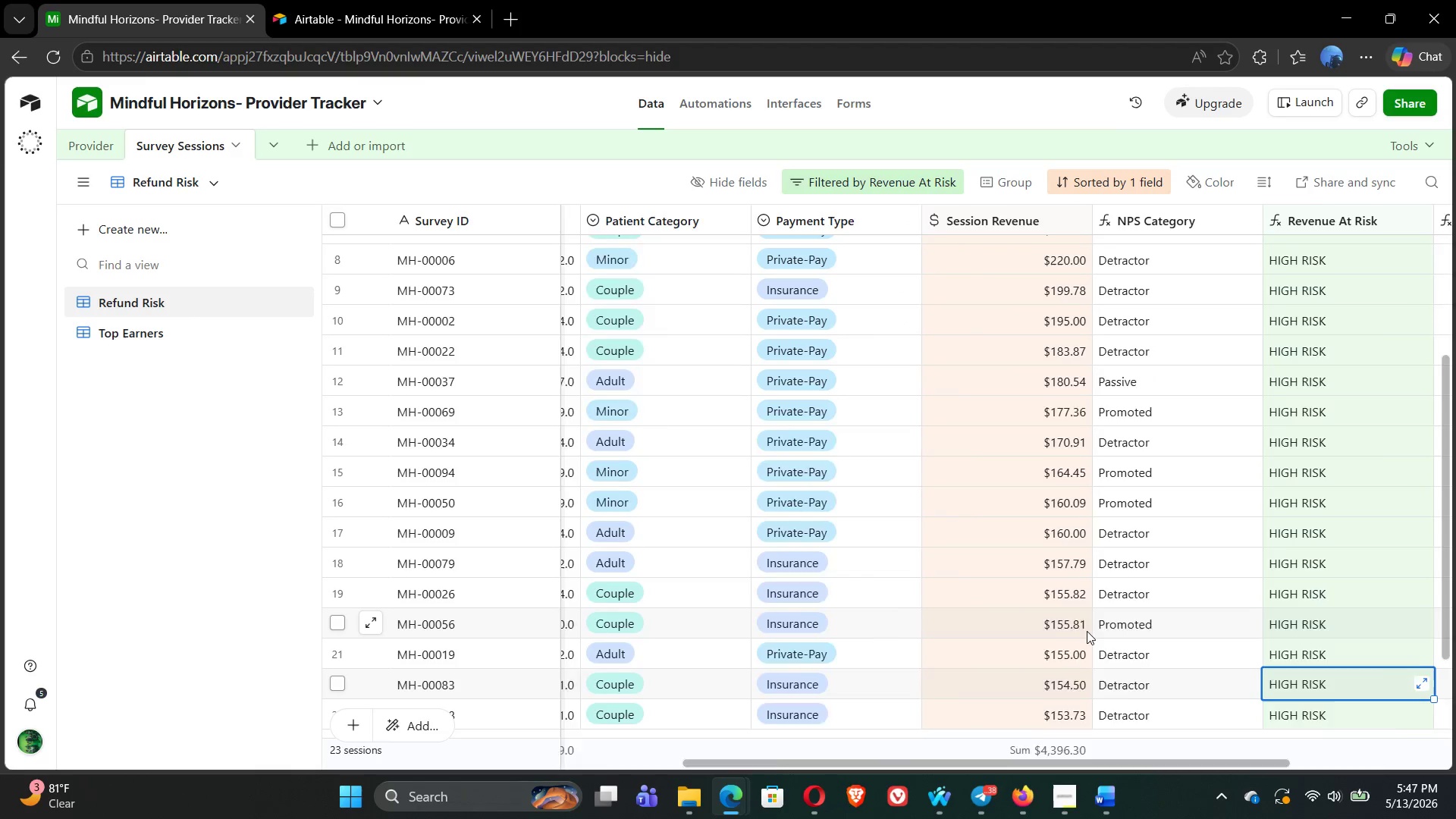 
key(ArrowRight)
 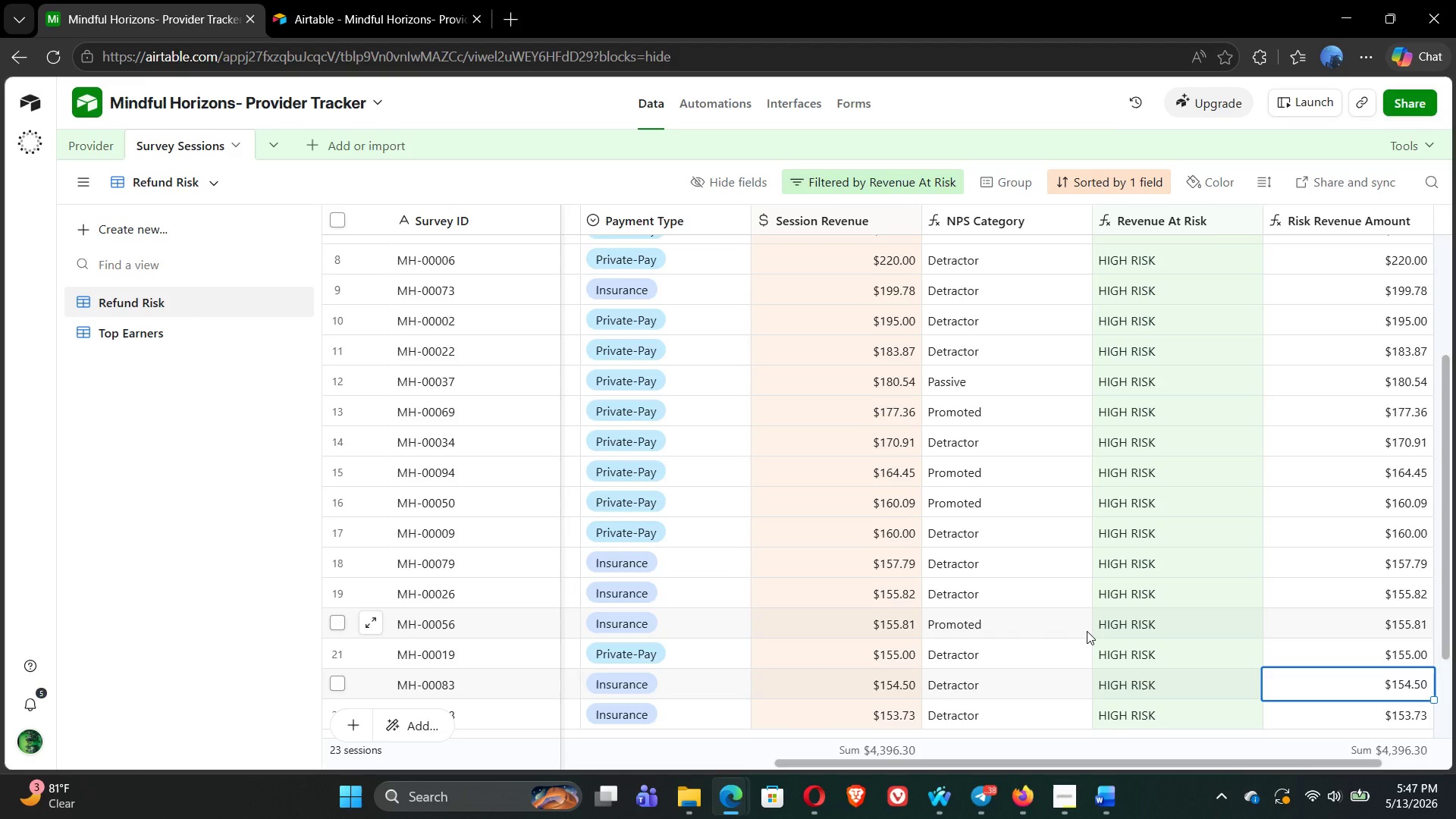 
key(ArrowRight)
 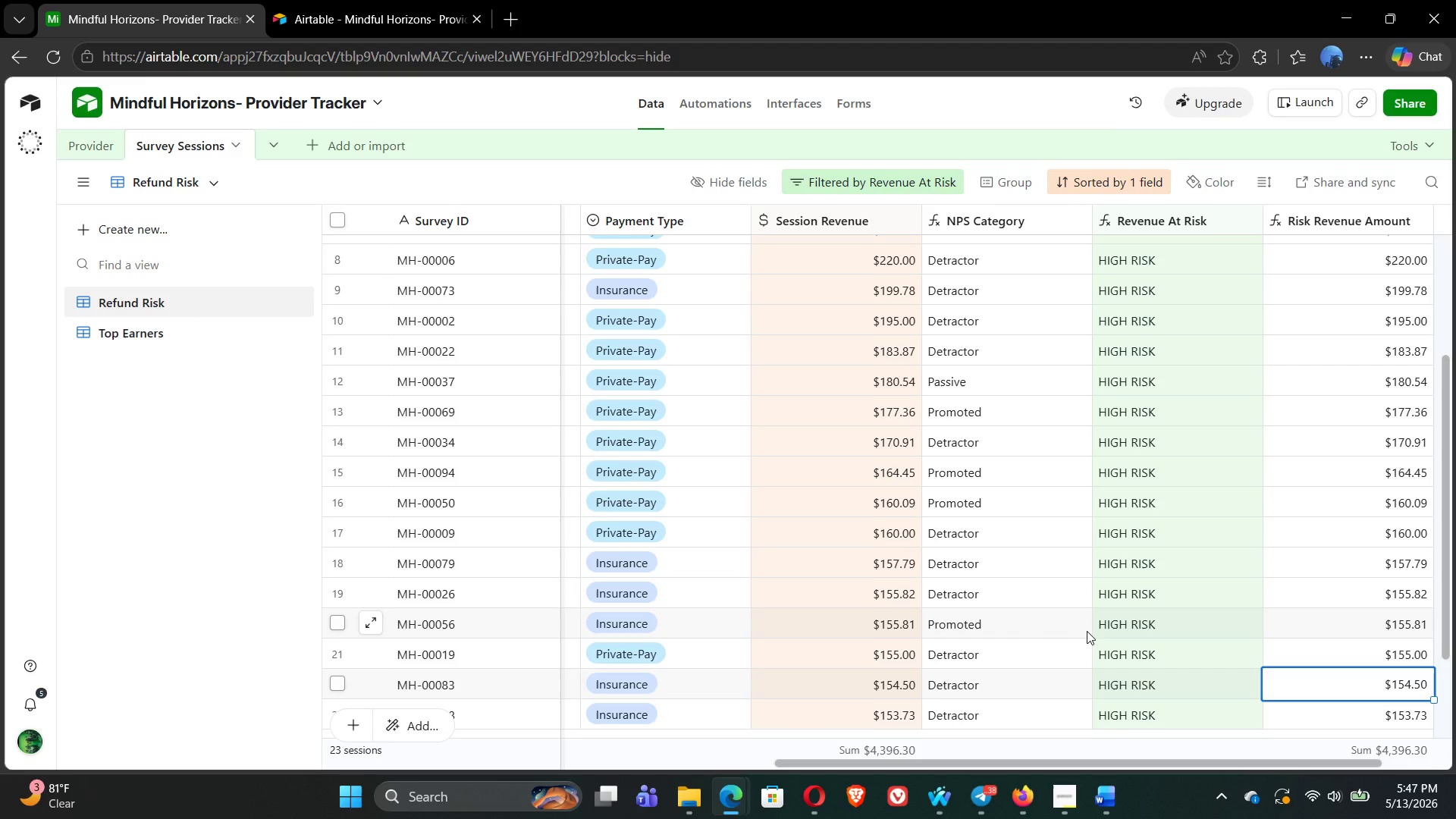 
key(ArrowRight)
 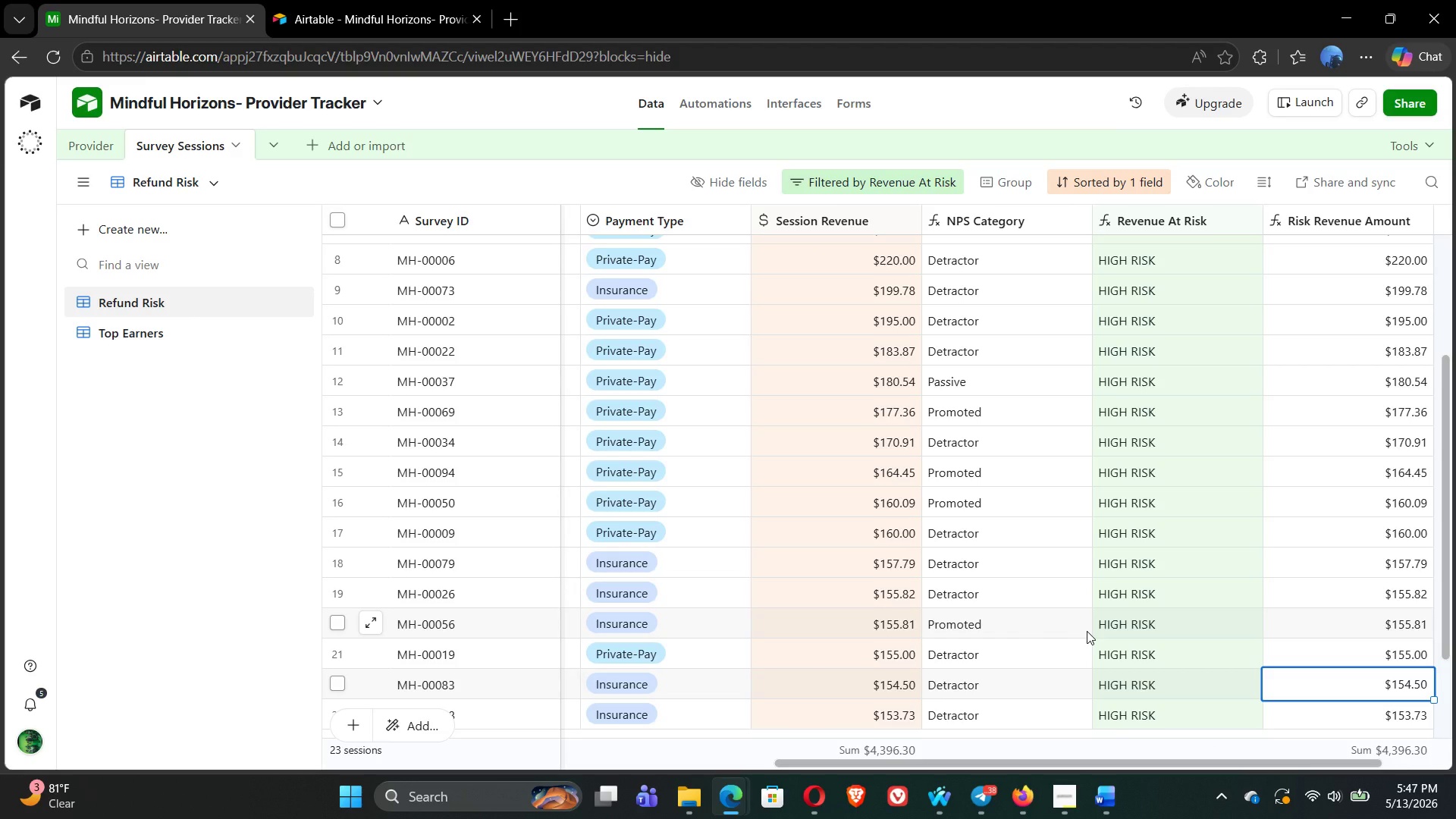 
key(ArrowRight)
 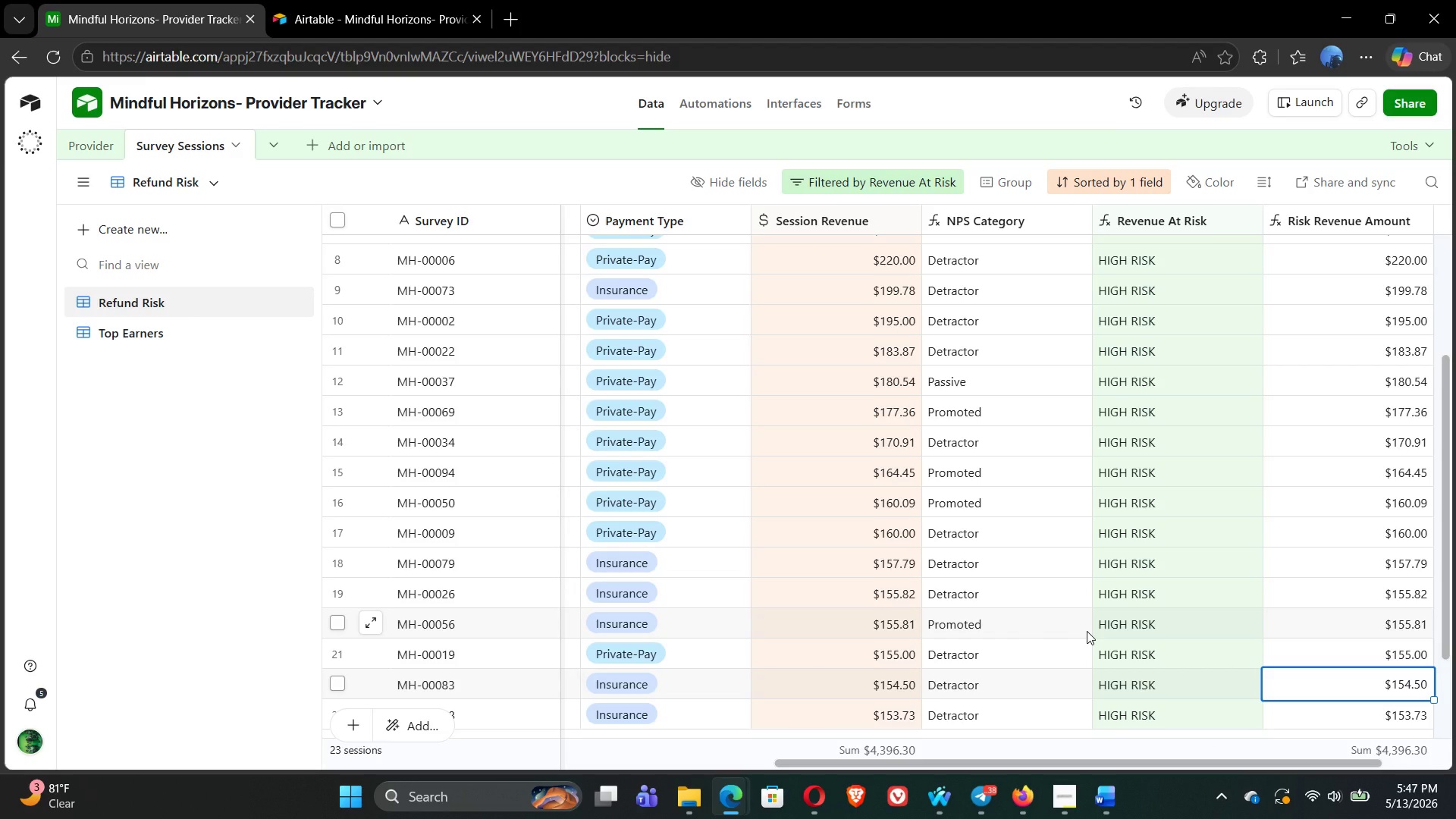 
key(ArrowDown)
 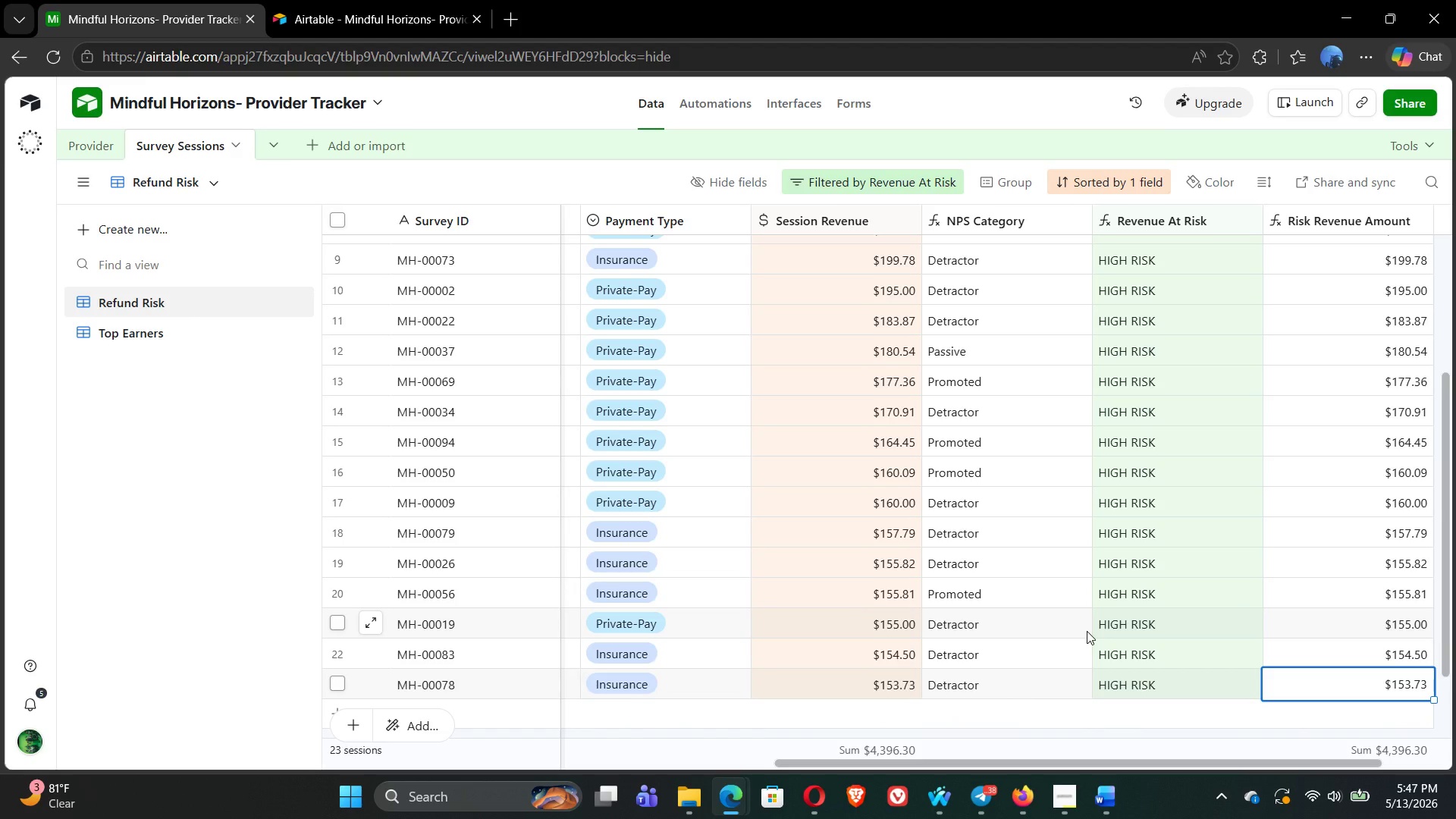 
key(ArrowLeft)
 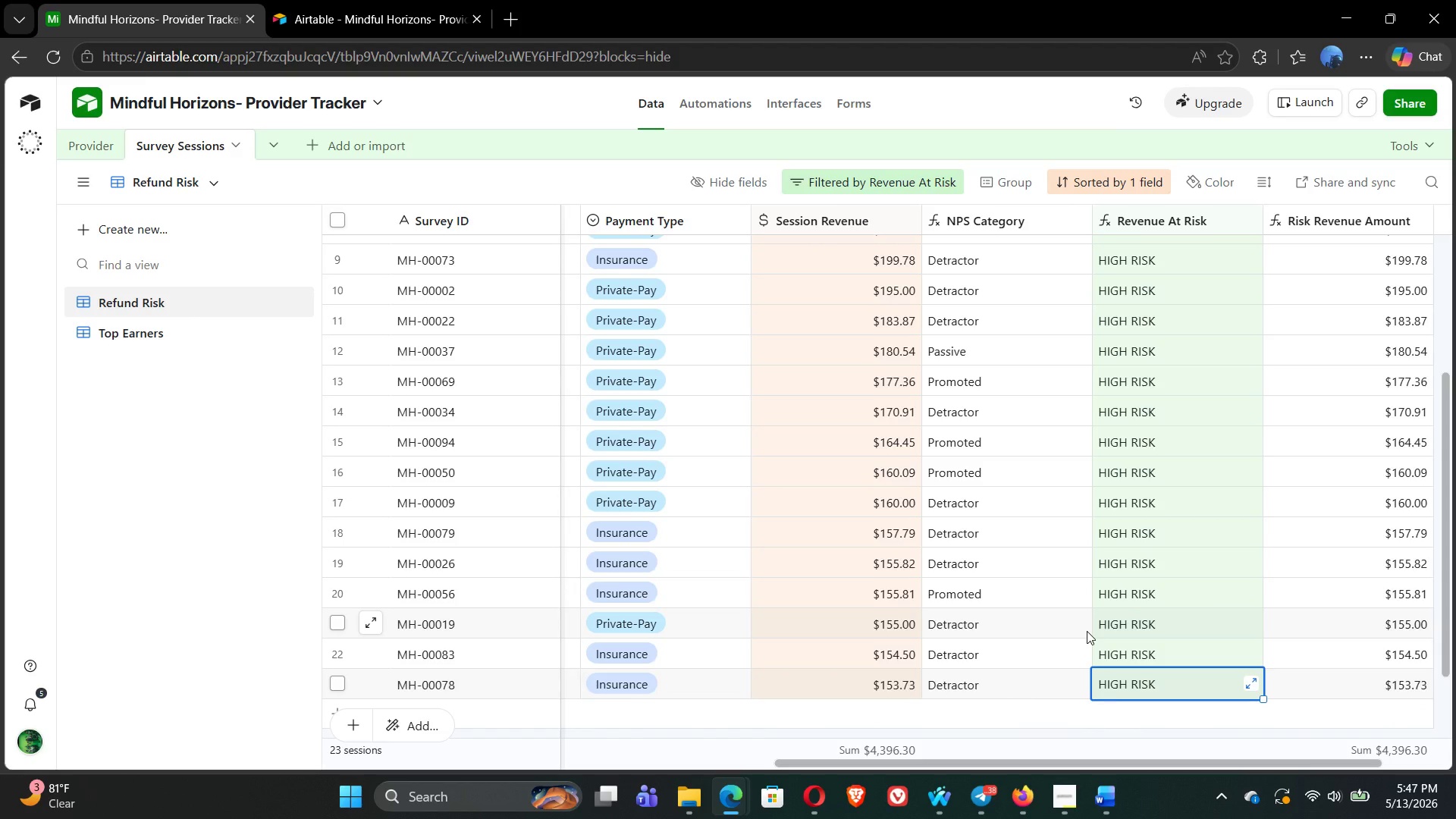 
key(ArrowLeft)
 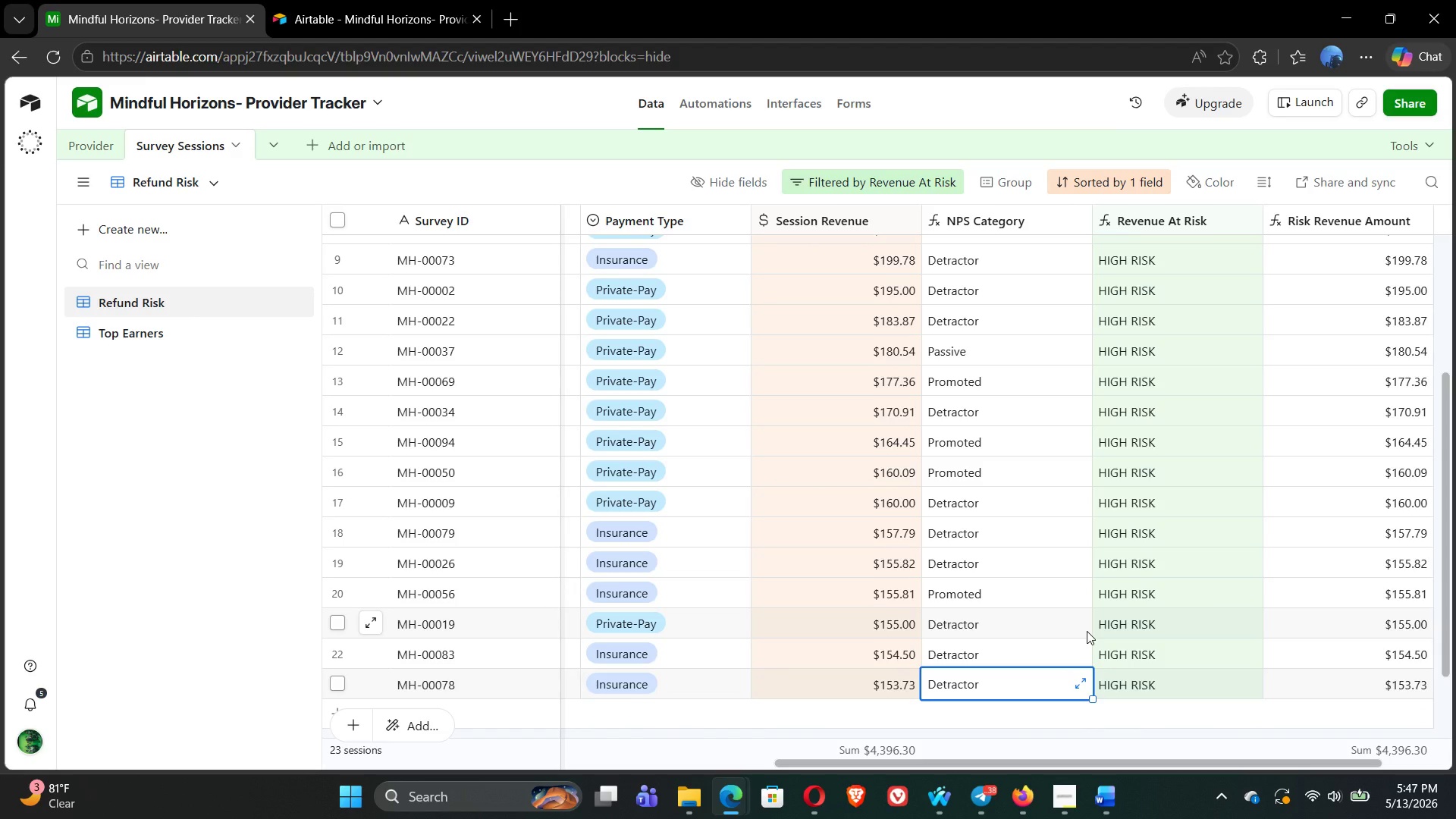 
wait(8.69)
 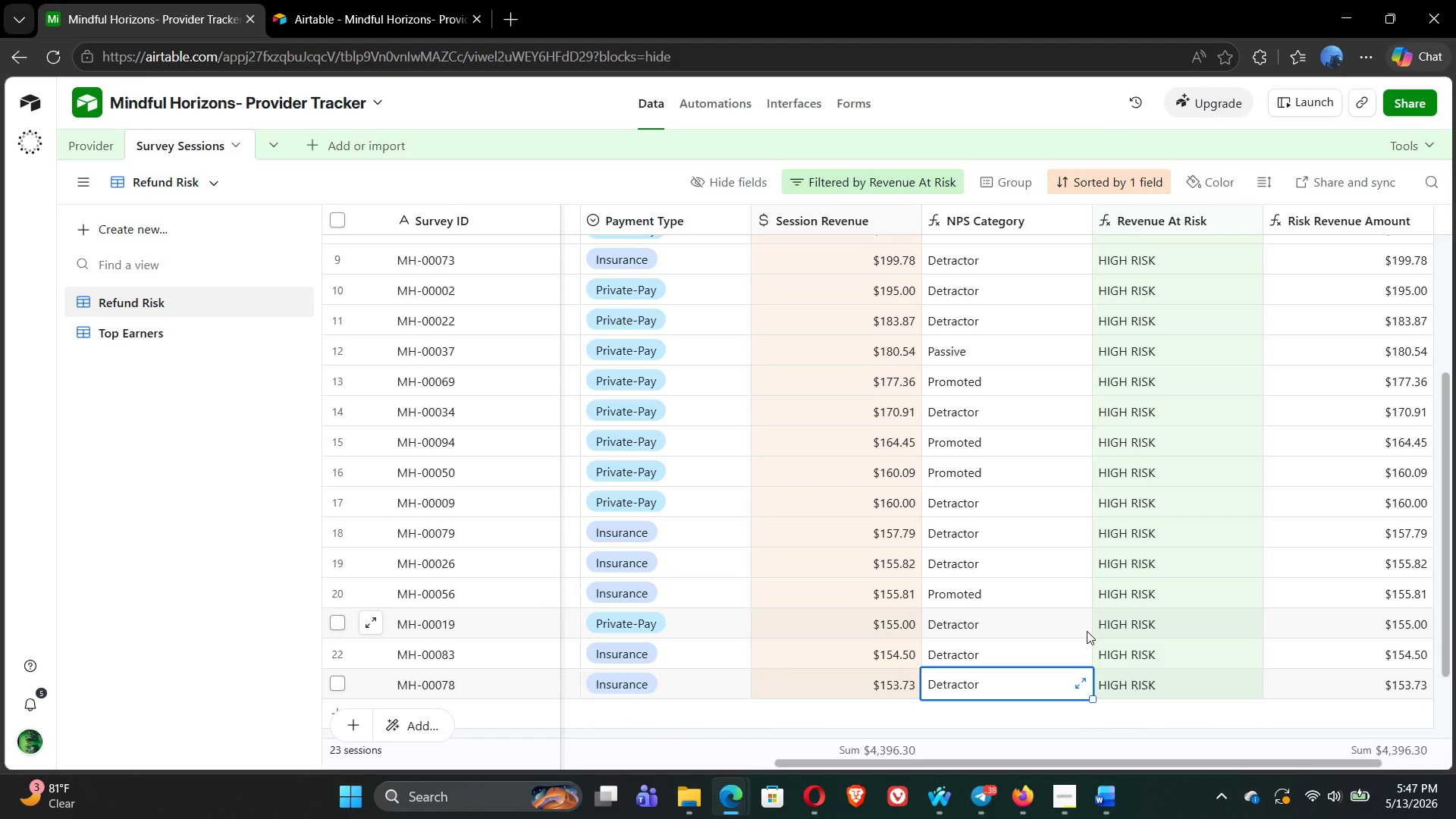 
key(ArrowLeft)
 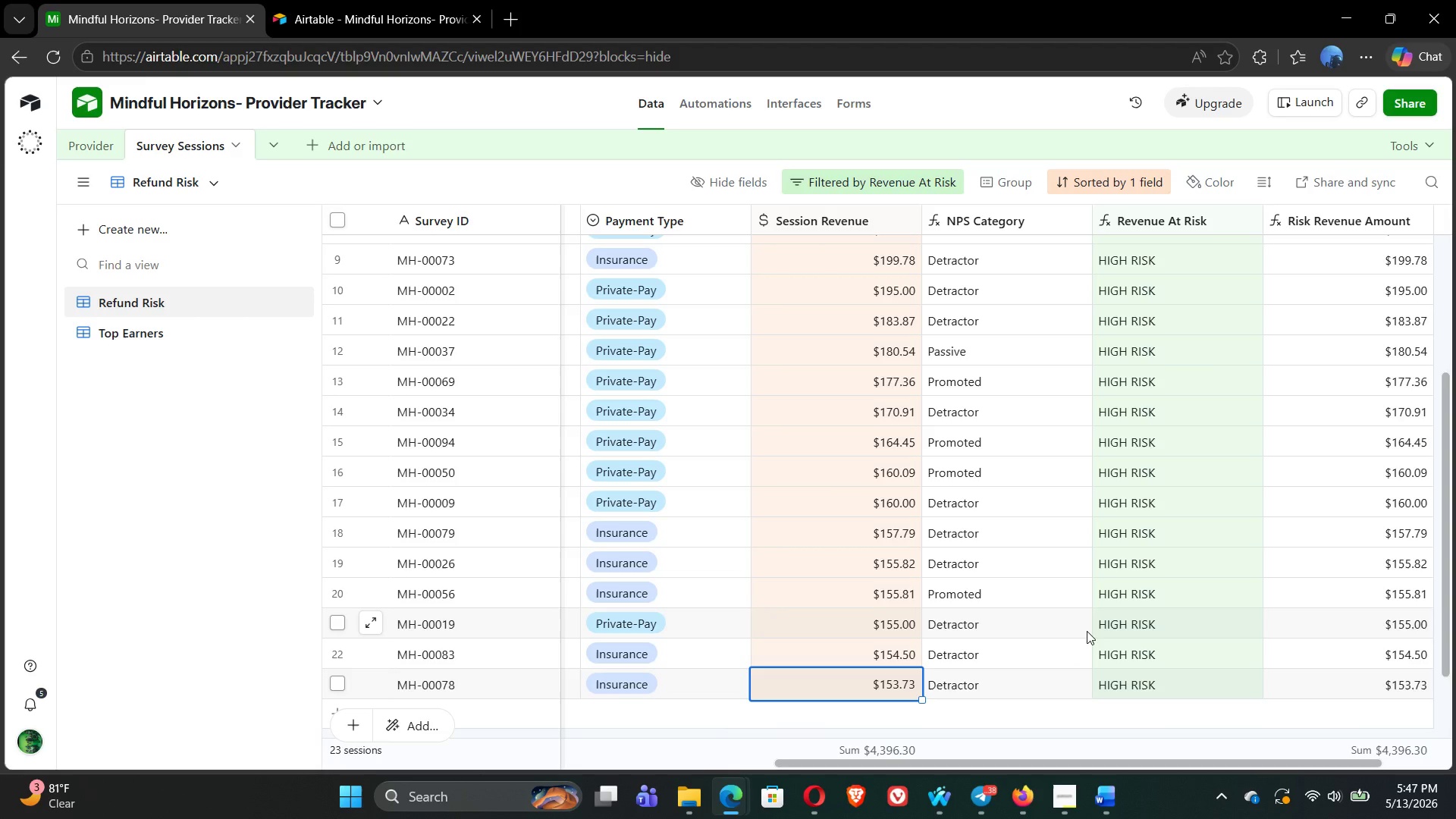 
key(ArrowLeft)
 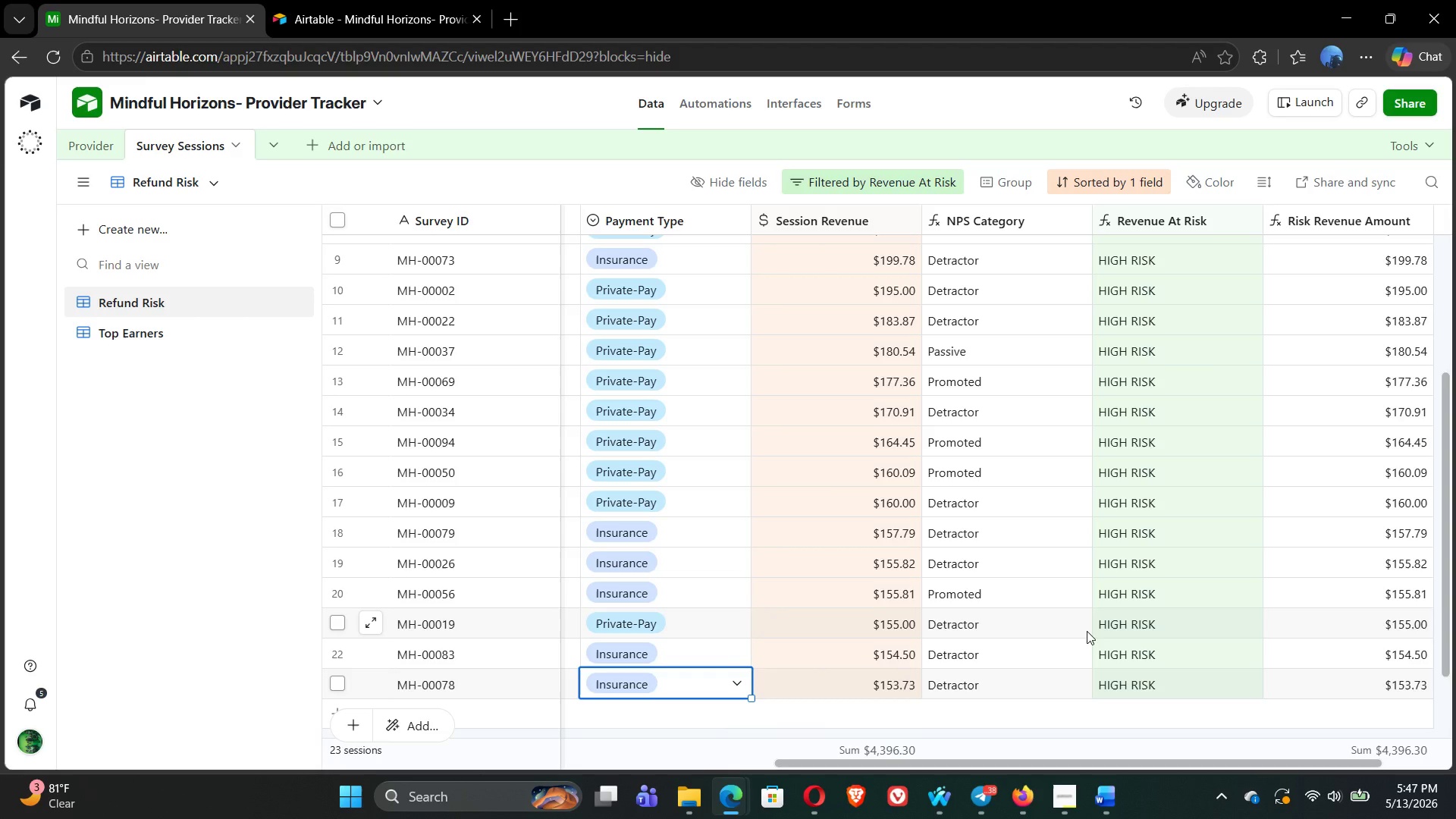 
wait(10.84)
 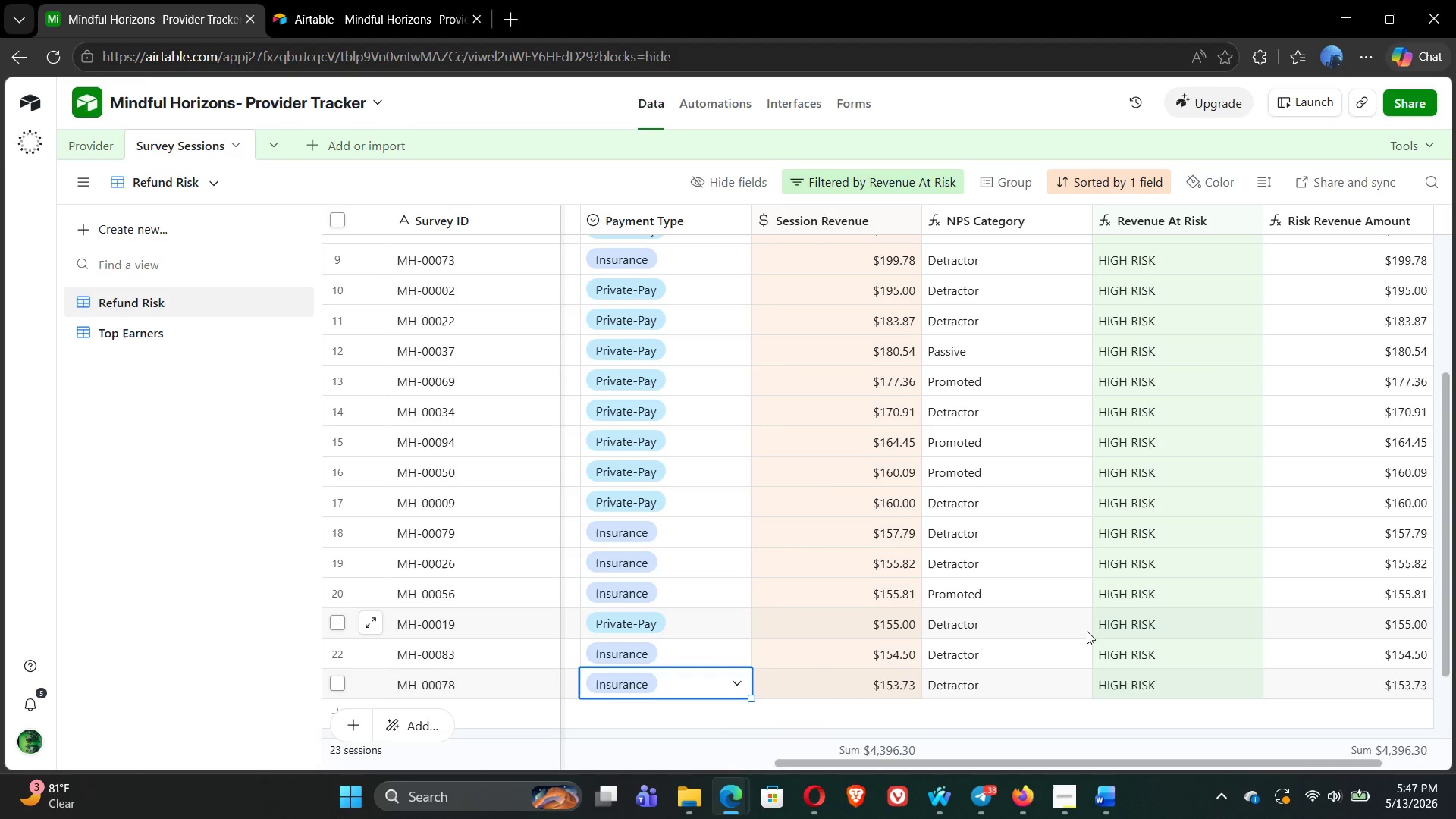 
key(ArrowLeft)
 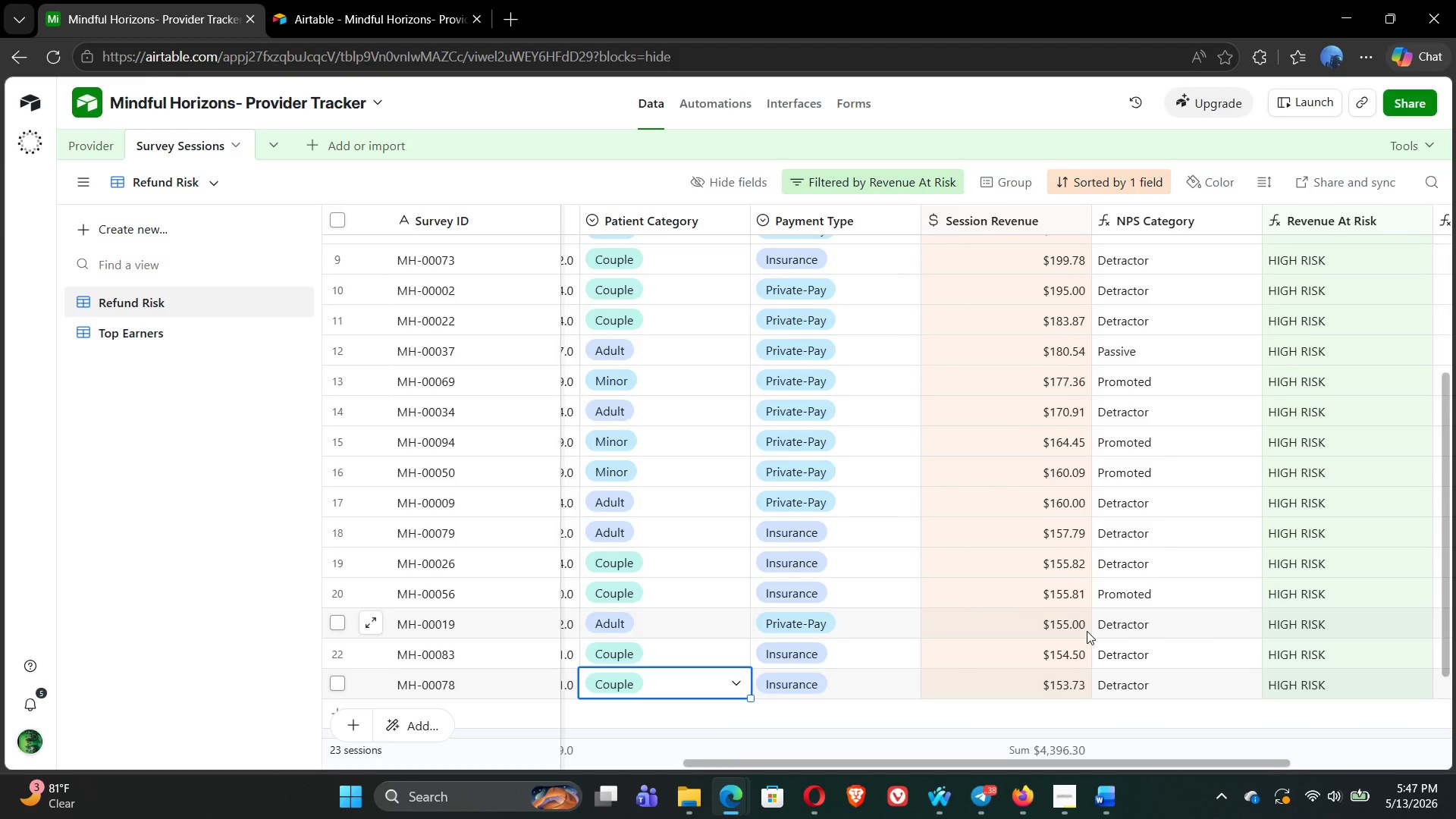 
key(ArrowLeft)
 